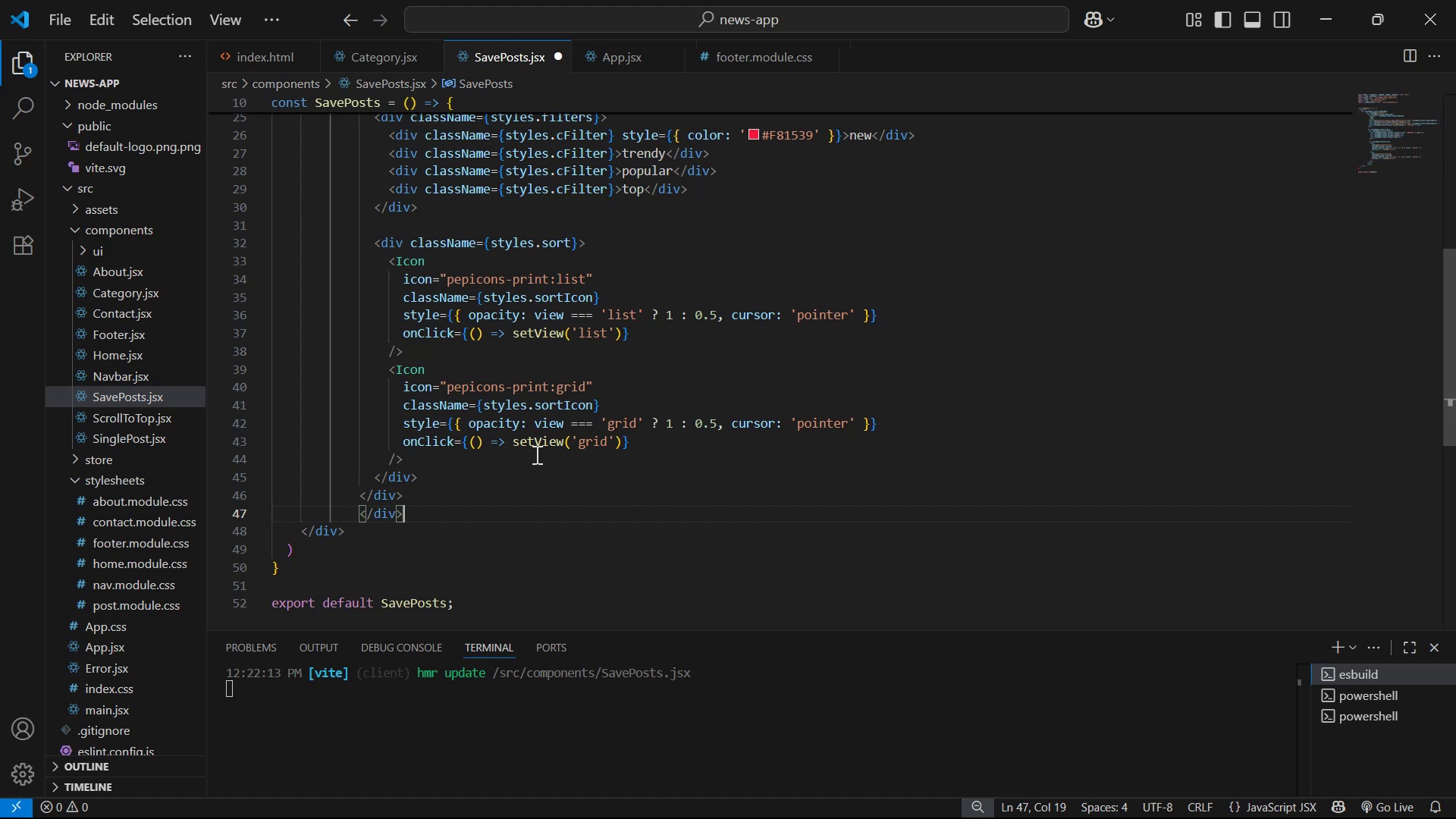 
scroll: coordinate [514, 468], scroll_direction: up, amount: 8.0
 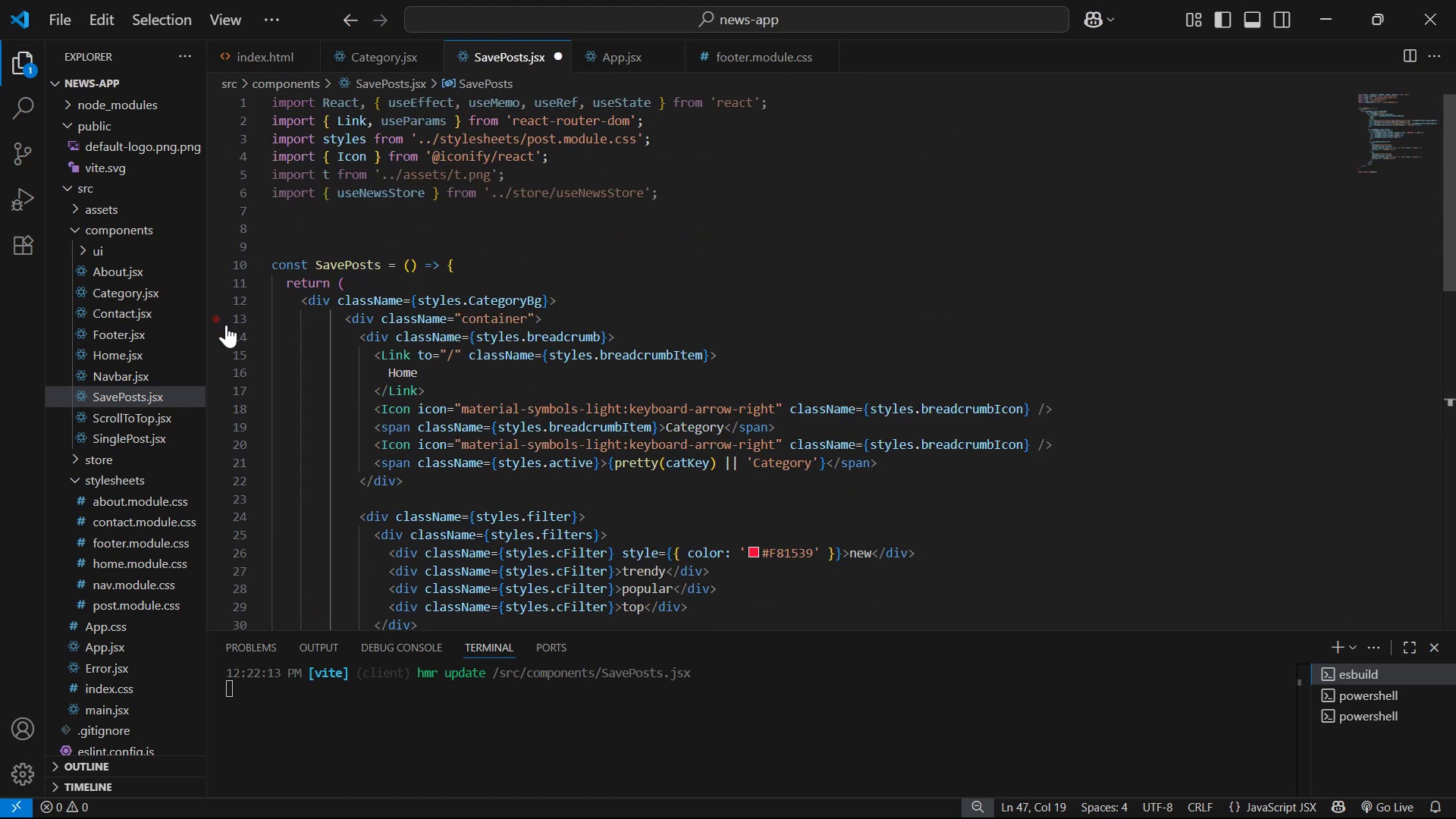 
left_click([269, 320])
 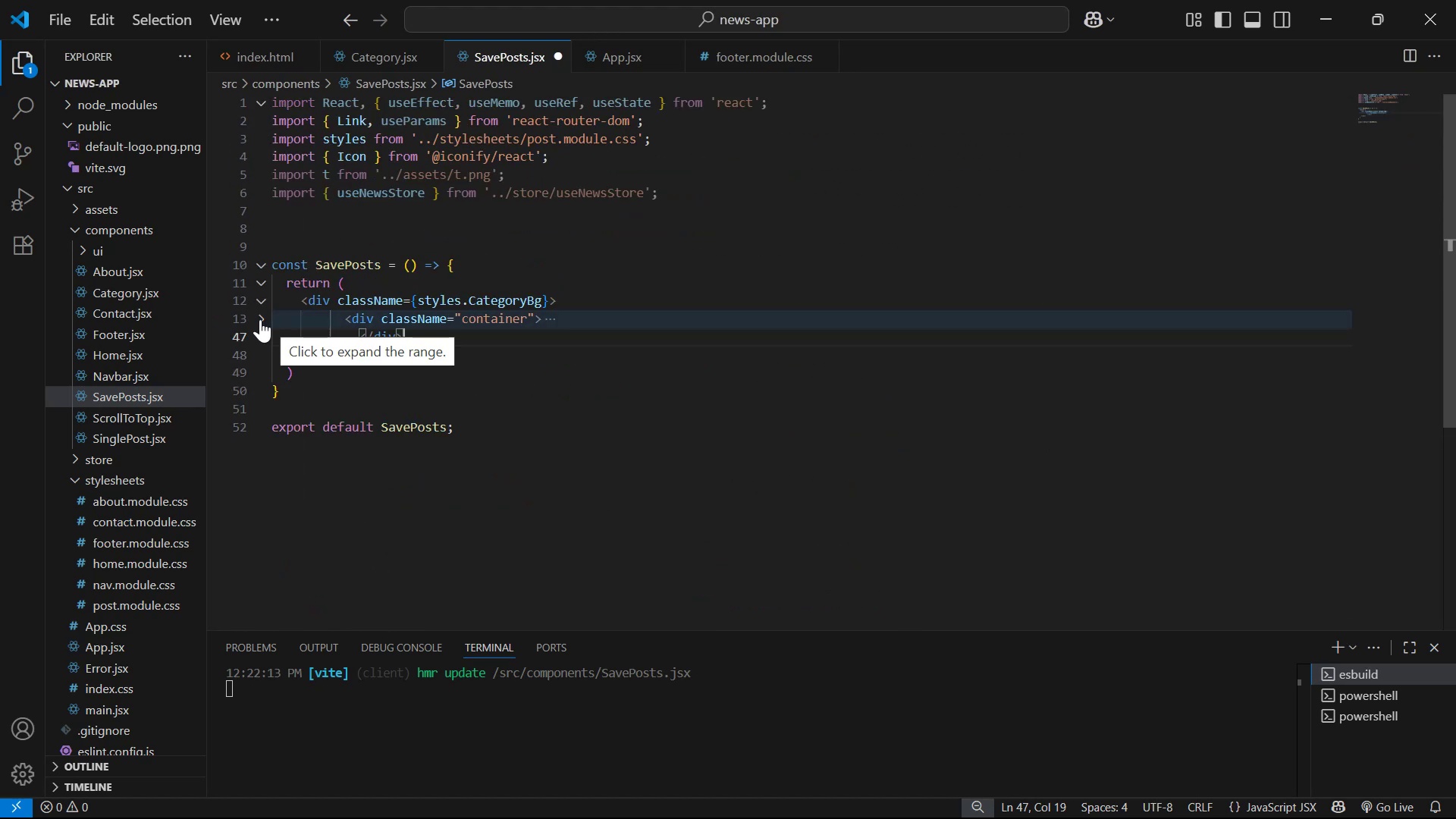 
left_click([260, 319])
 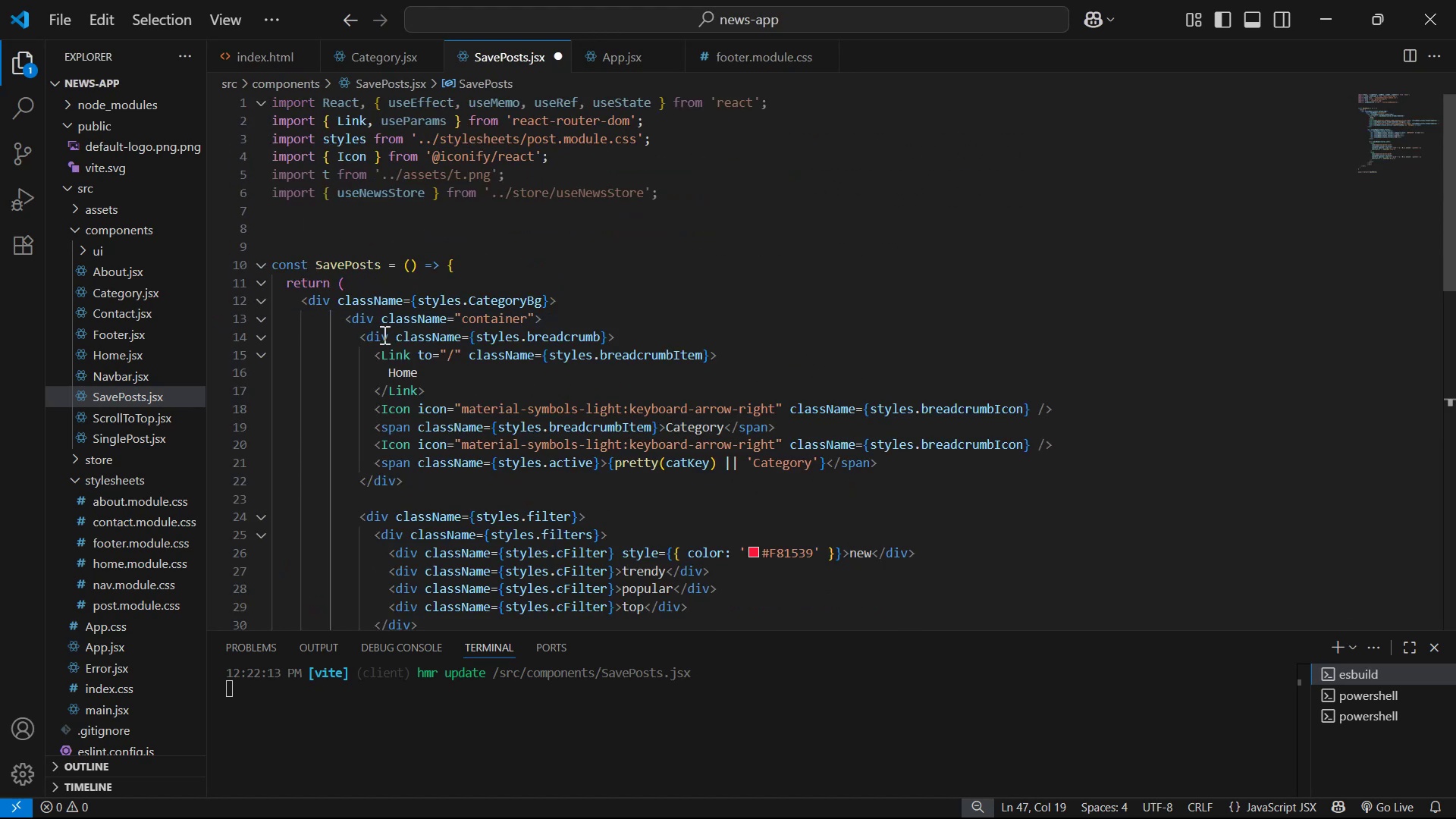 
key(Control+S)
 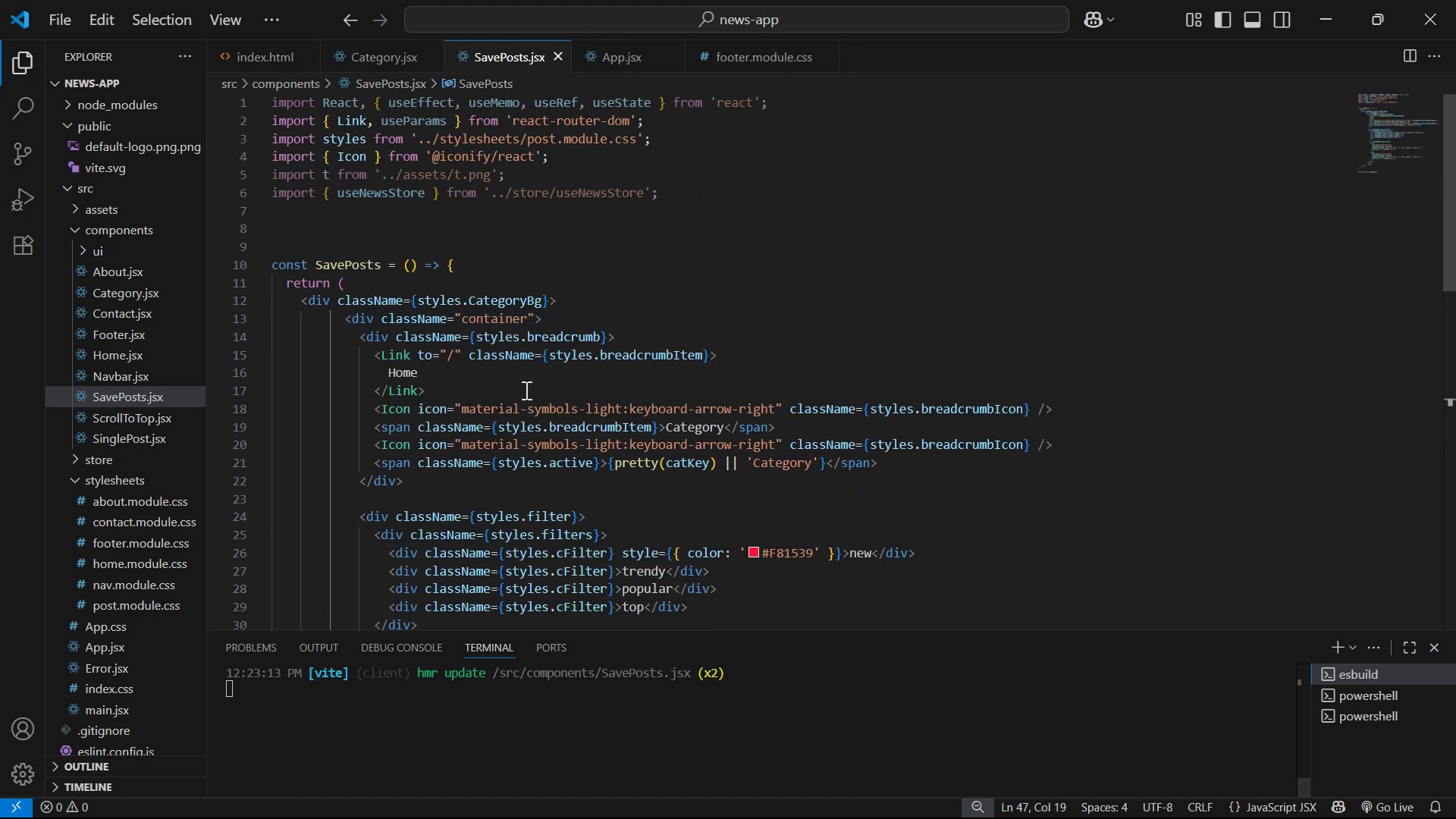 
scroll: coordinate [637, 432], scroll_direction: up, amount: 2.0
 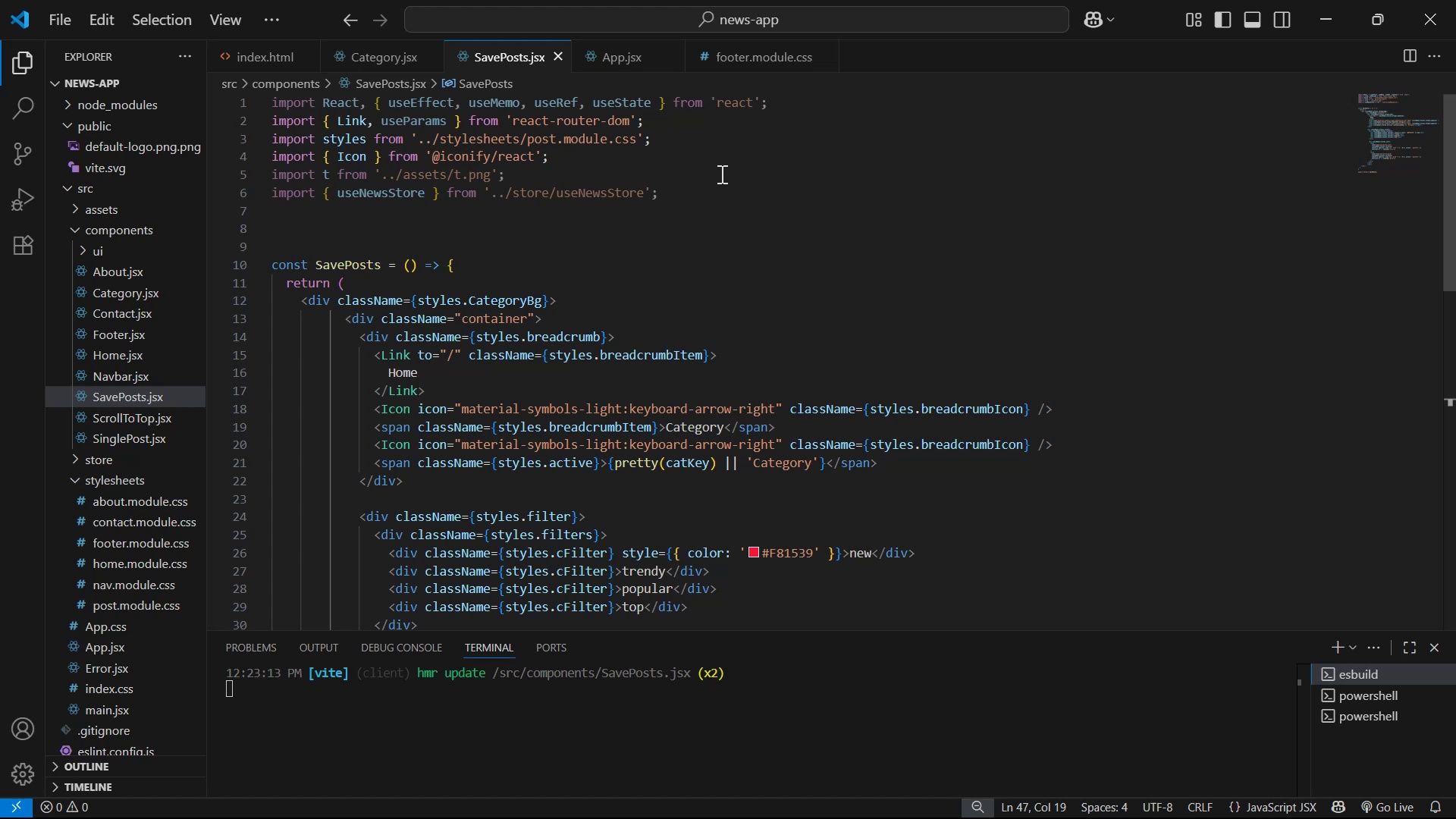 
scroll: coordinate [685, 309], scroll_direction: down, amount: 1.0
 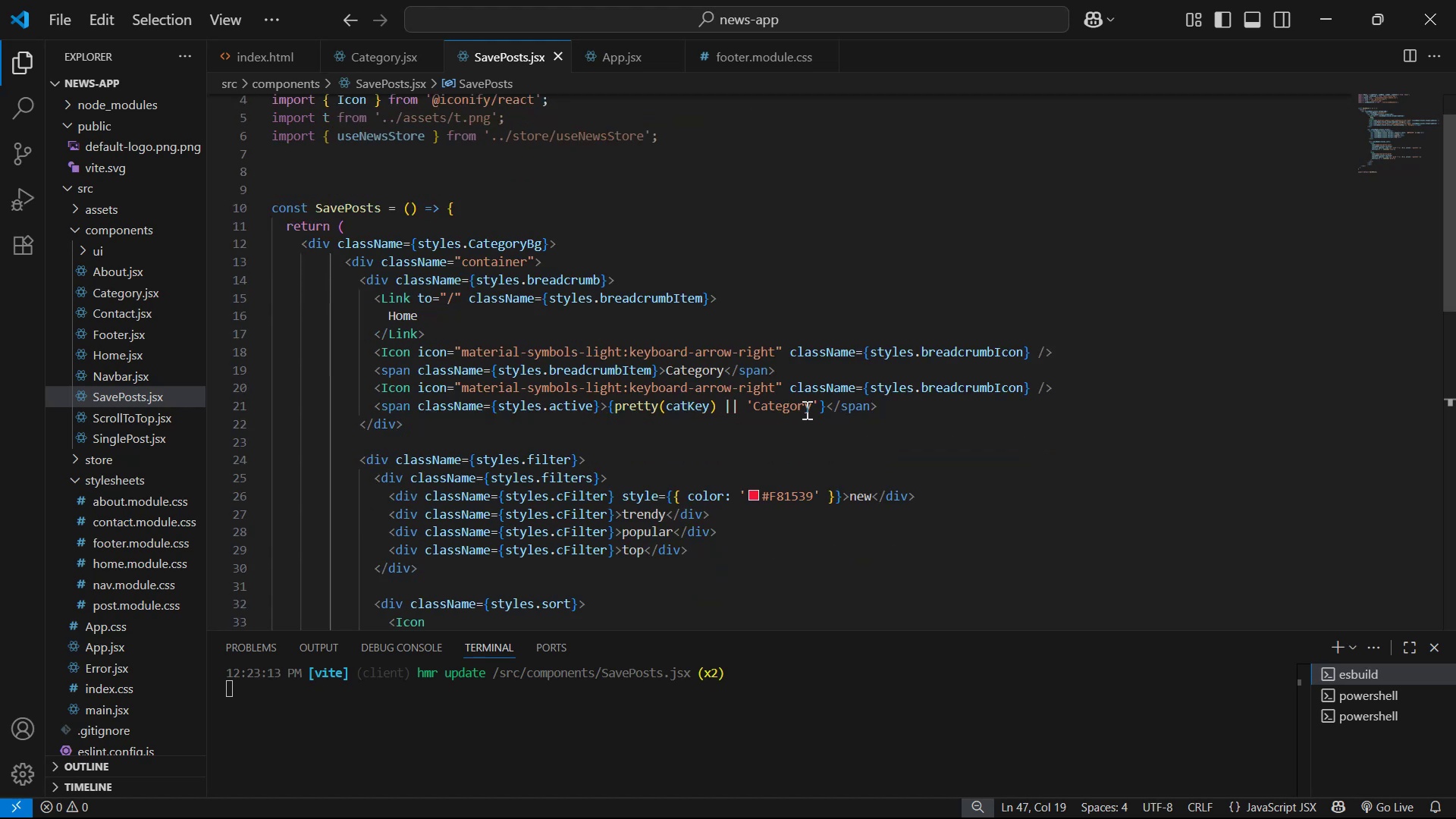 
left_click([814, 409])
 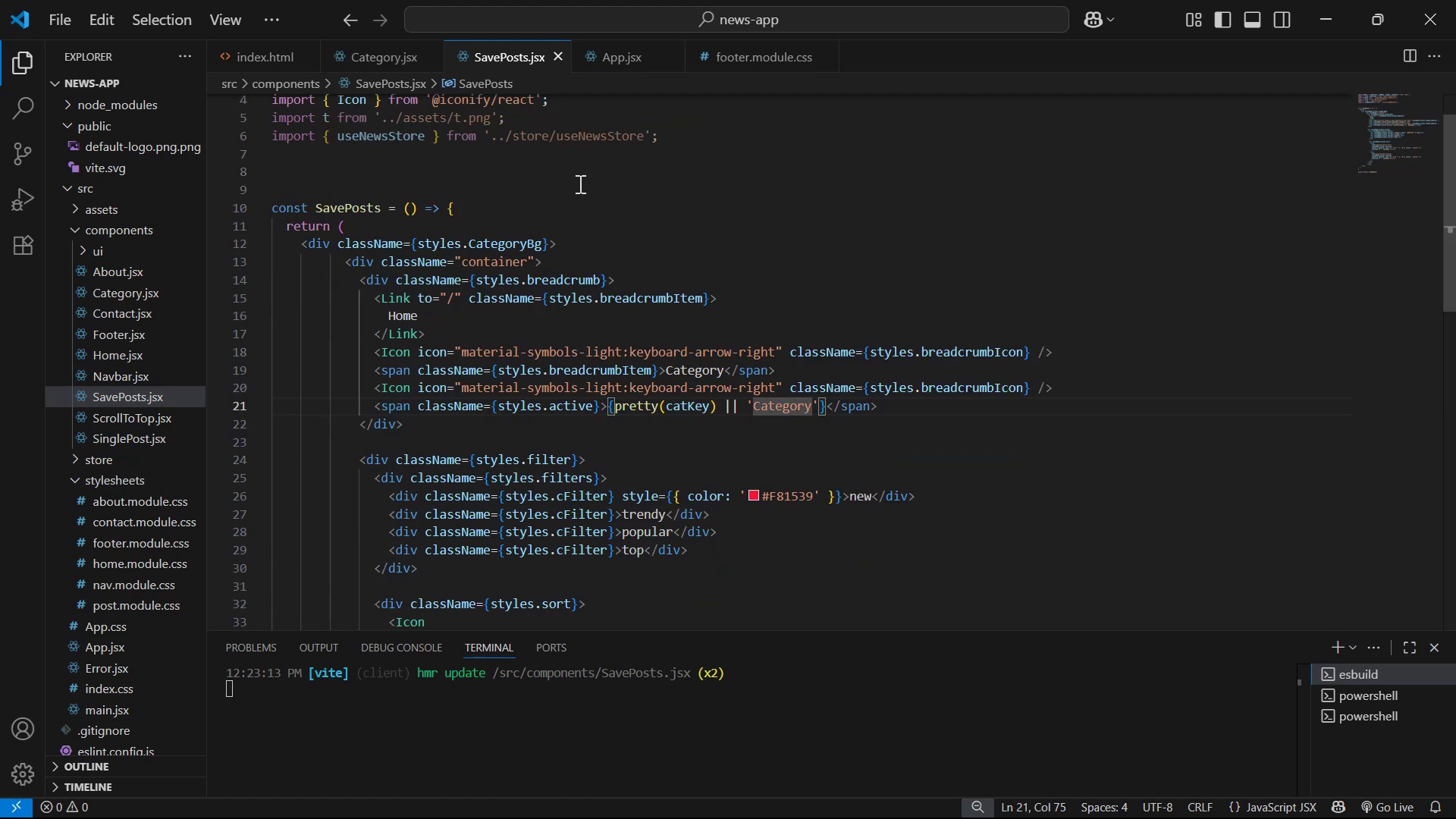 
left_click([387, 60])
 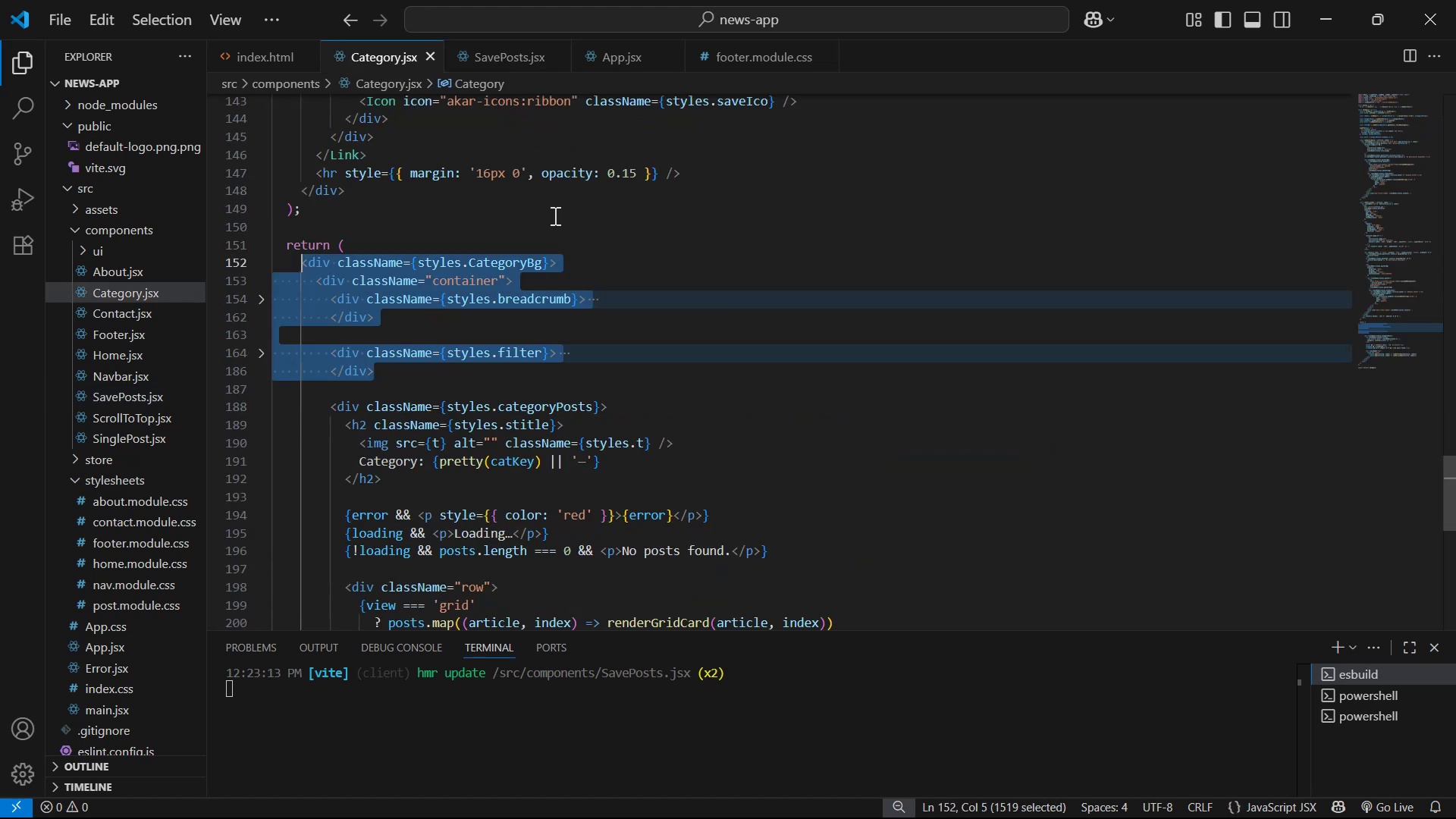 
scroll: coordinate [635, 264], scroll_direction: up, amount: 50.0
 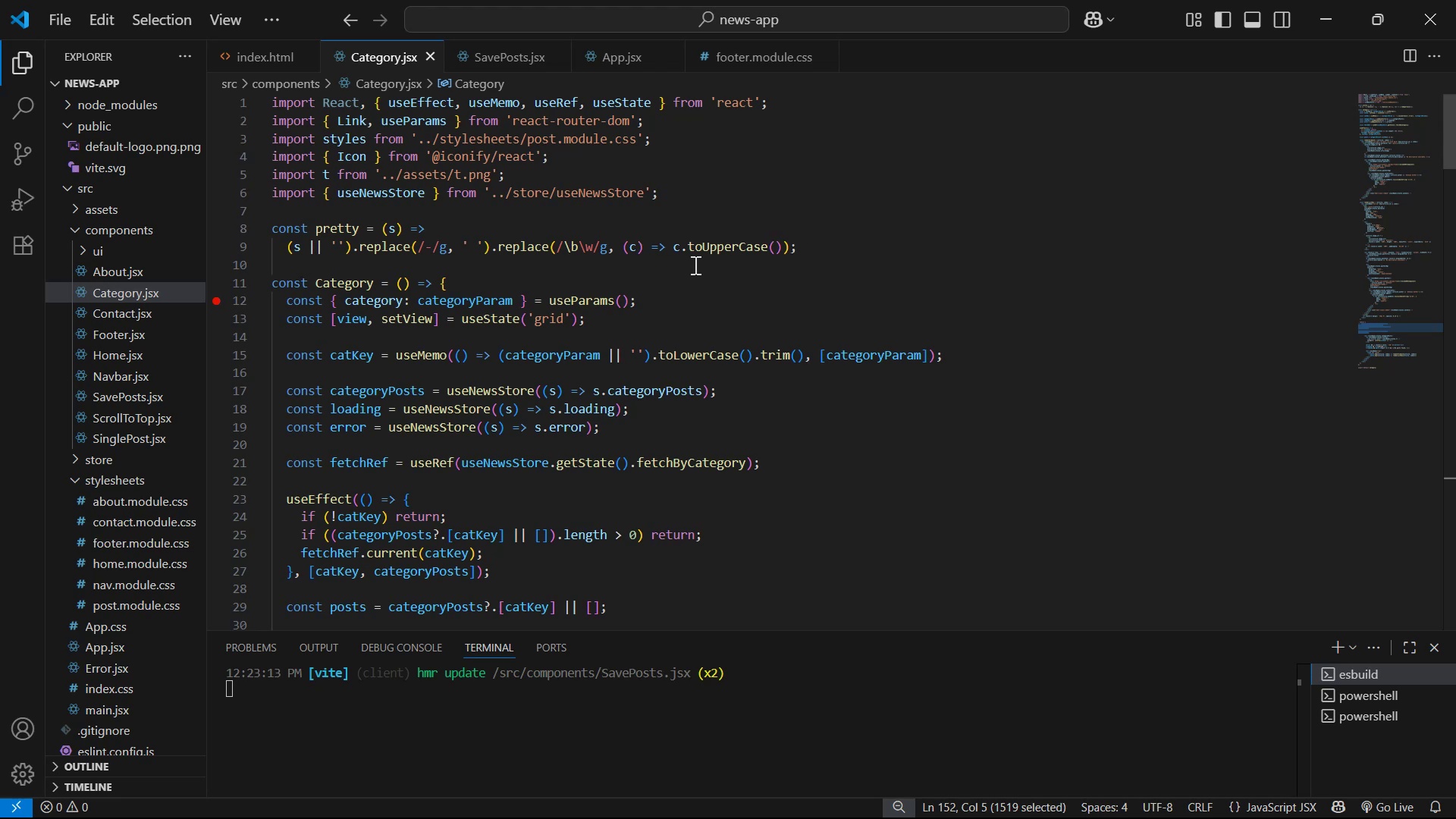 
left_click([495, 76])
 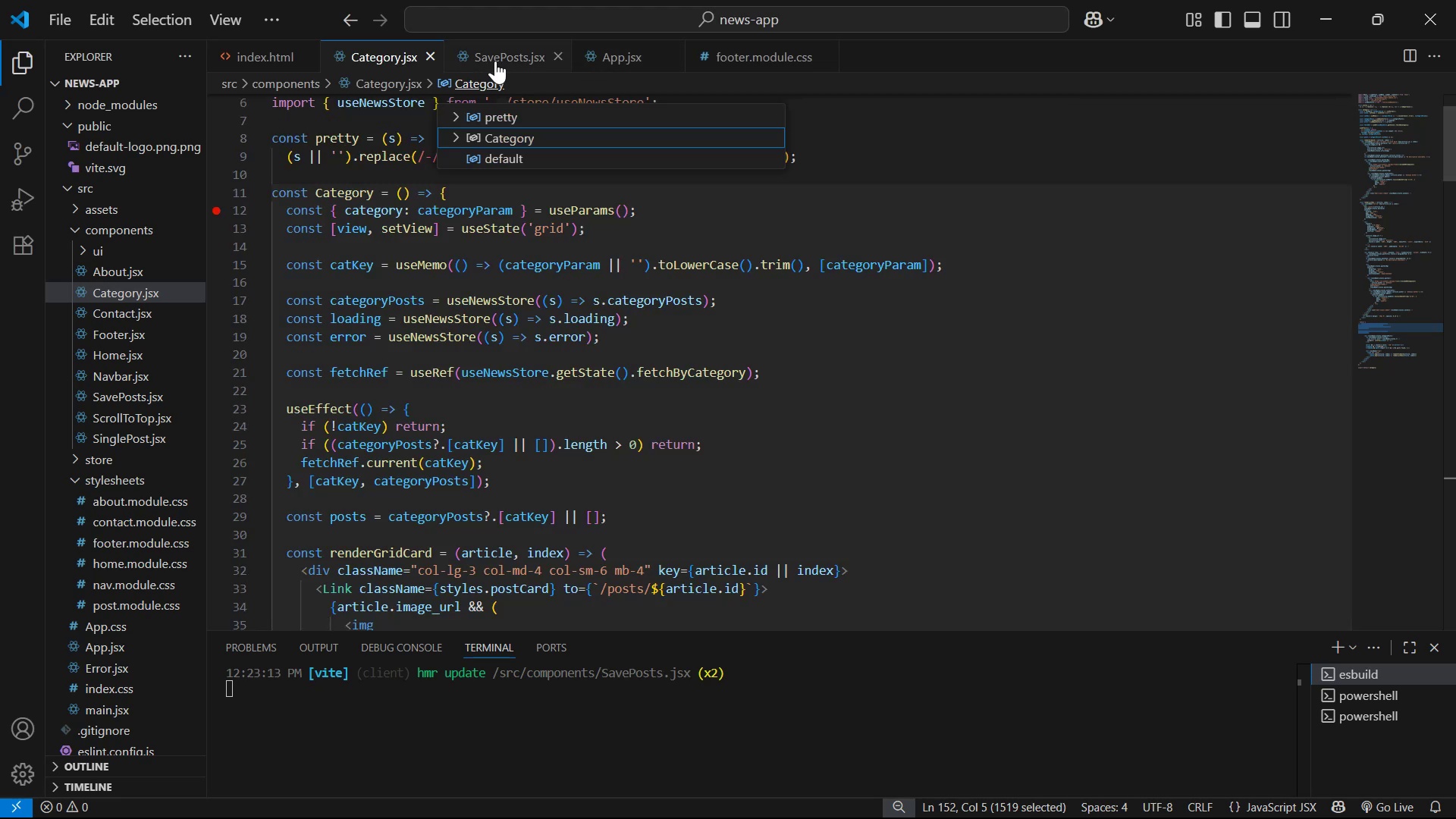 
left_click([492, 63])
 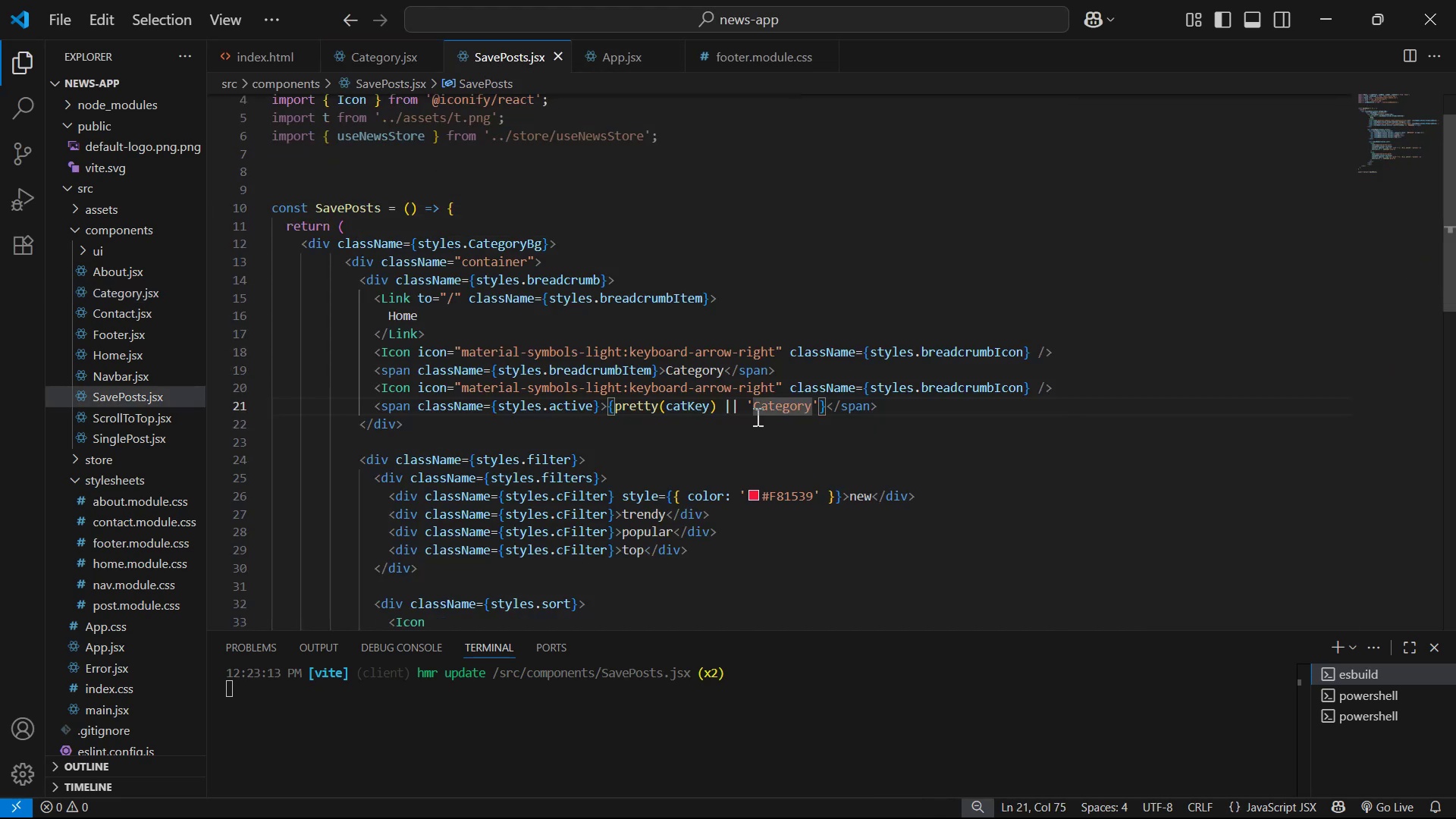 
left_click_drag(start_coordinate=[745, 410], to_coordinate=[617, 406])
 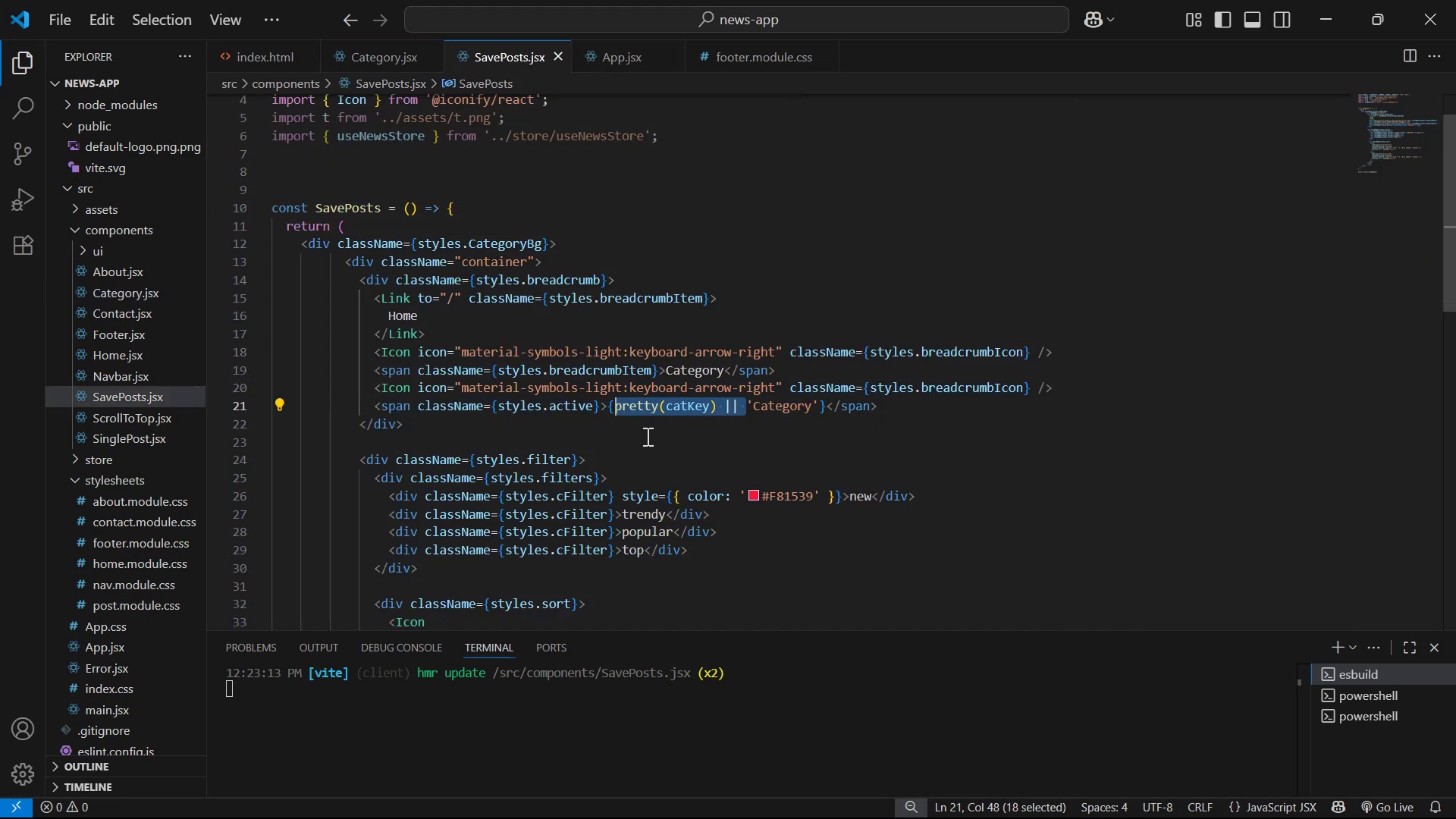 
key(Backspace)
 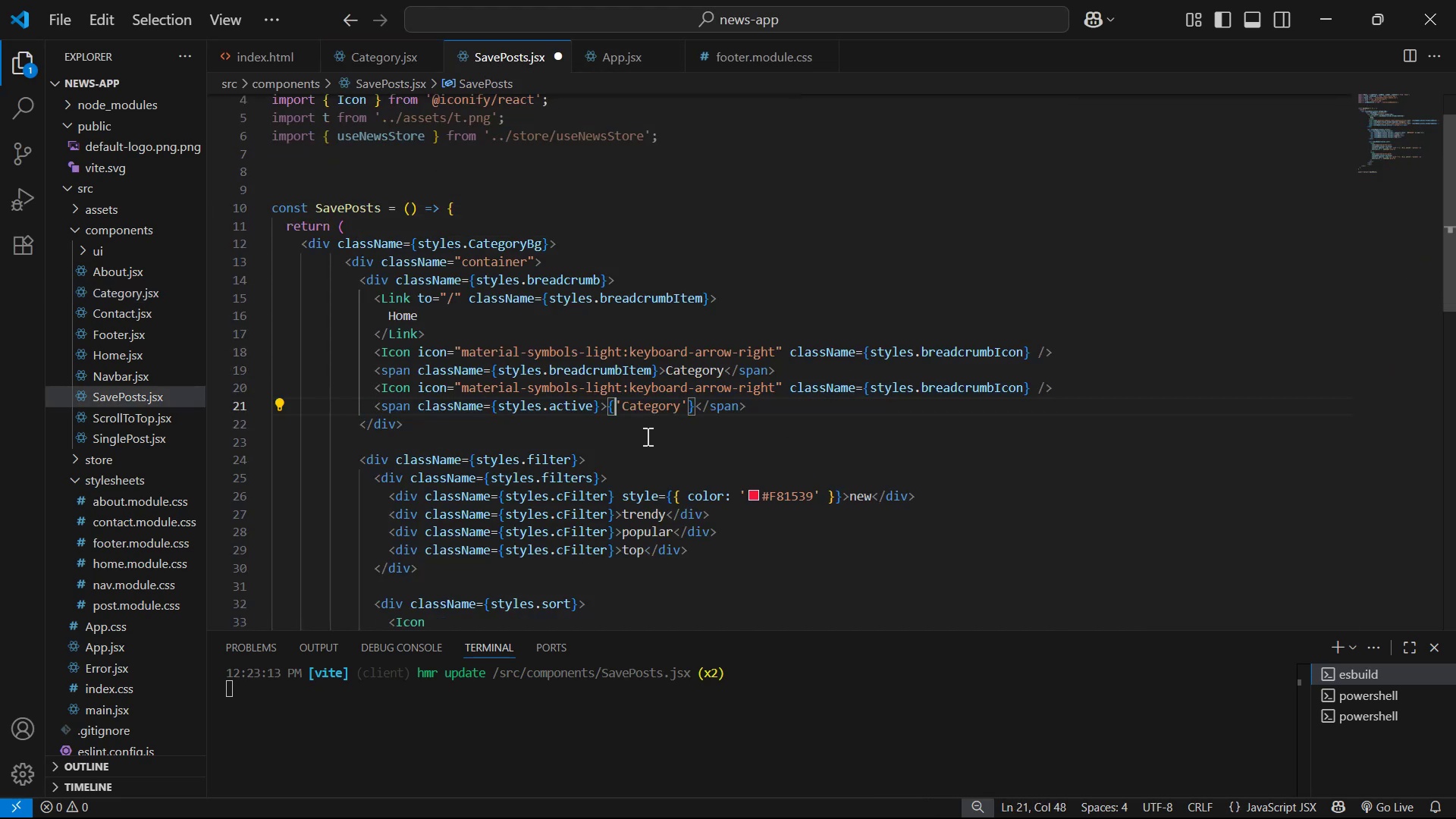 
hold_key(key=ArrowRight, duration=0.61)
 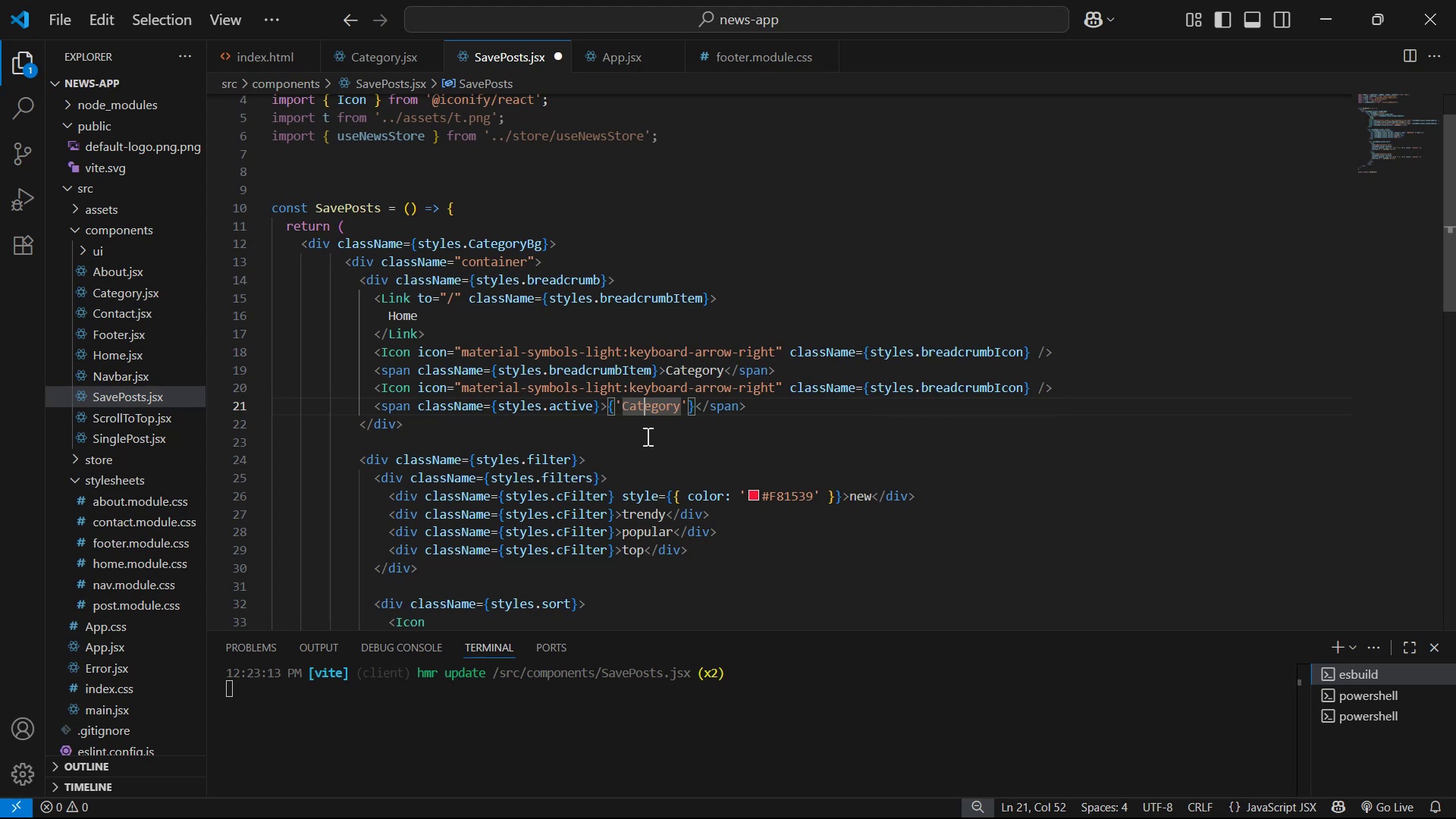 
key(ArrowRight)
 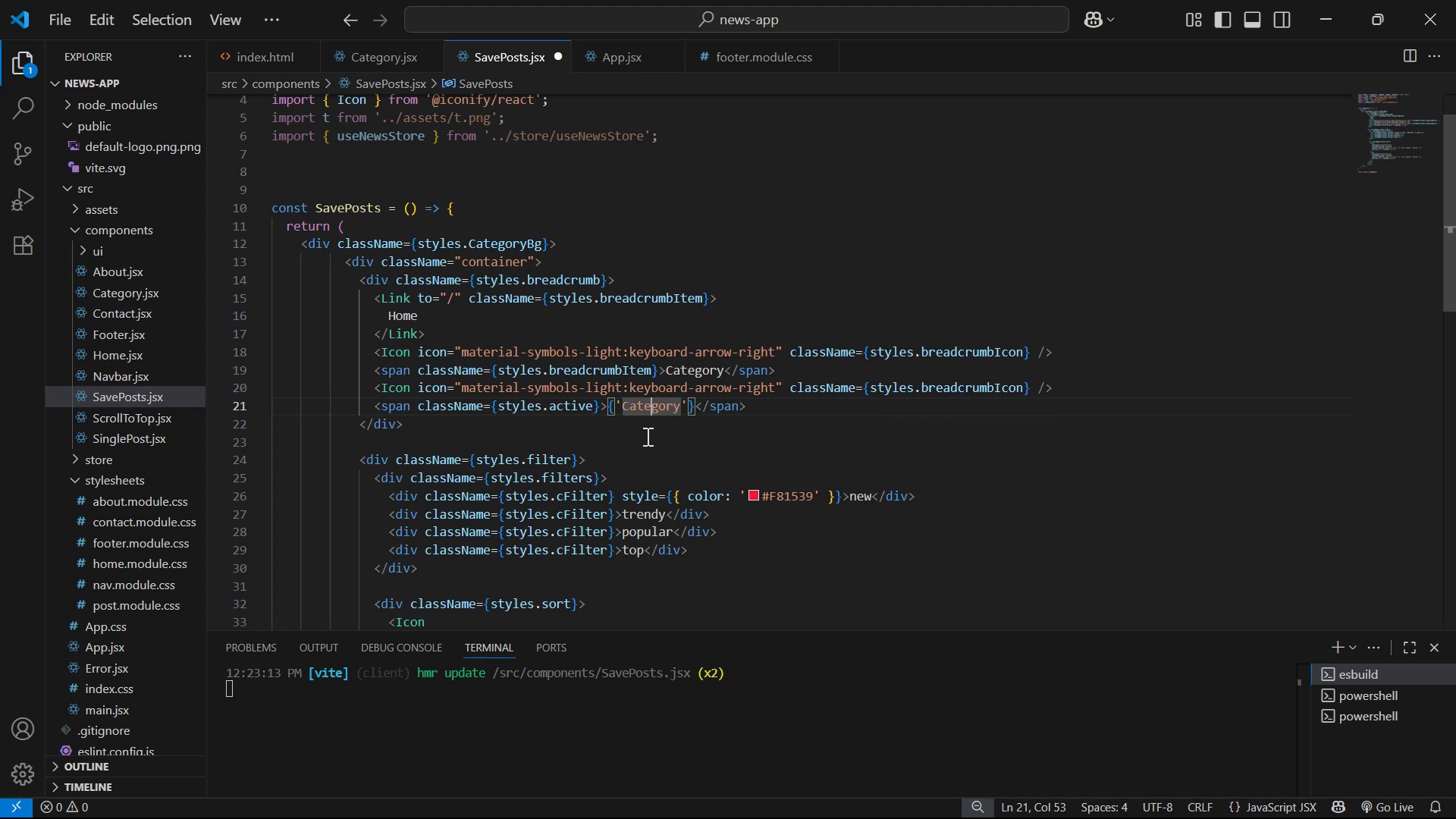 
key(ArrowRight)
 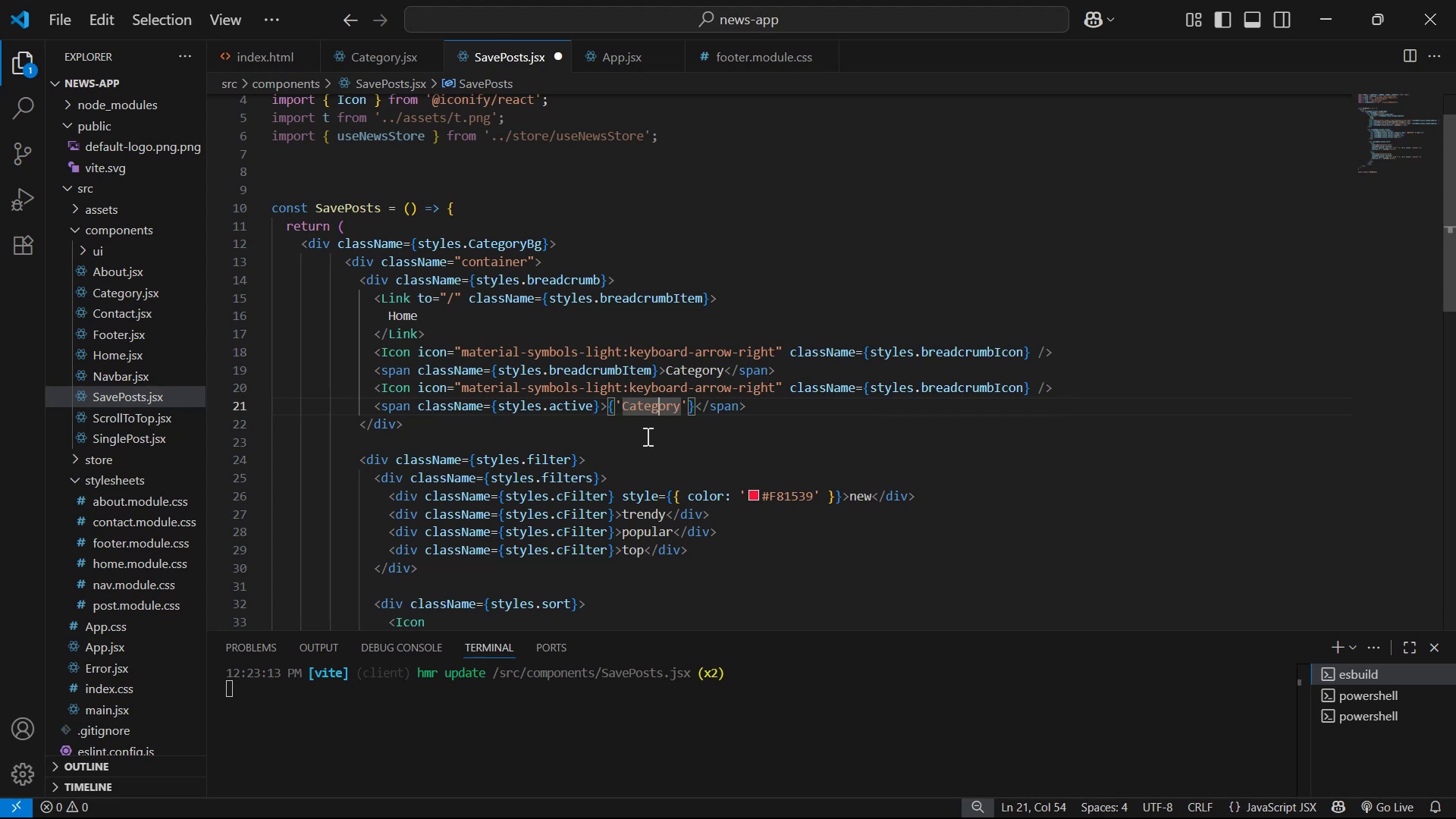 
key(ArrowRight)
 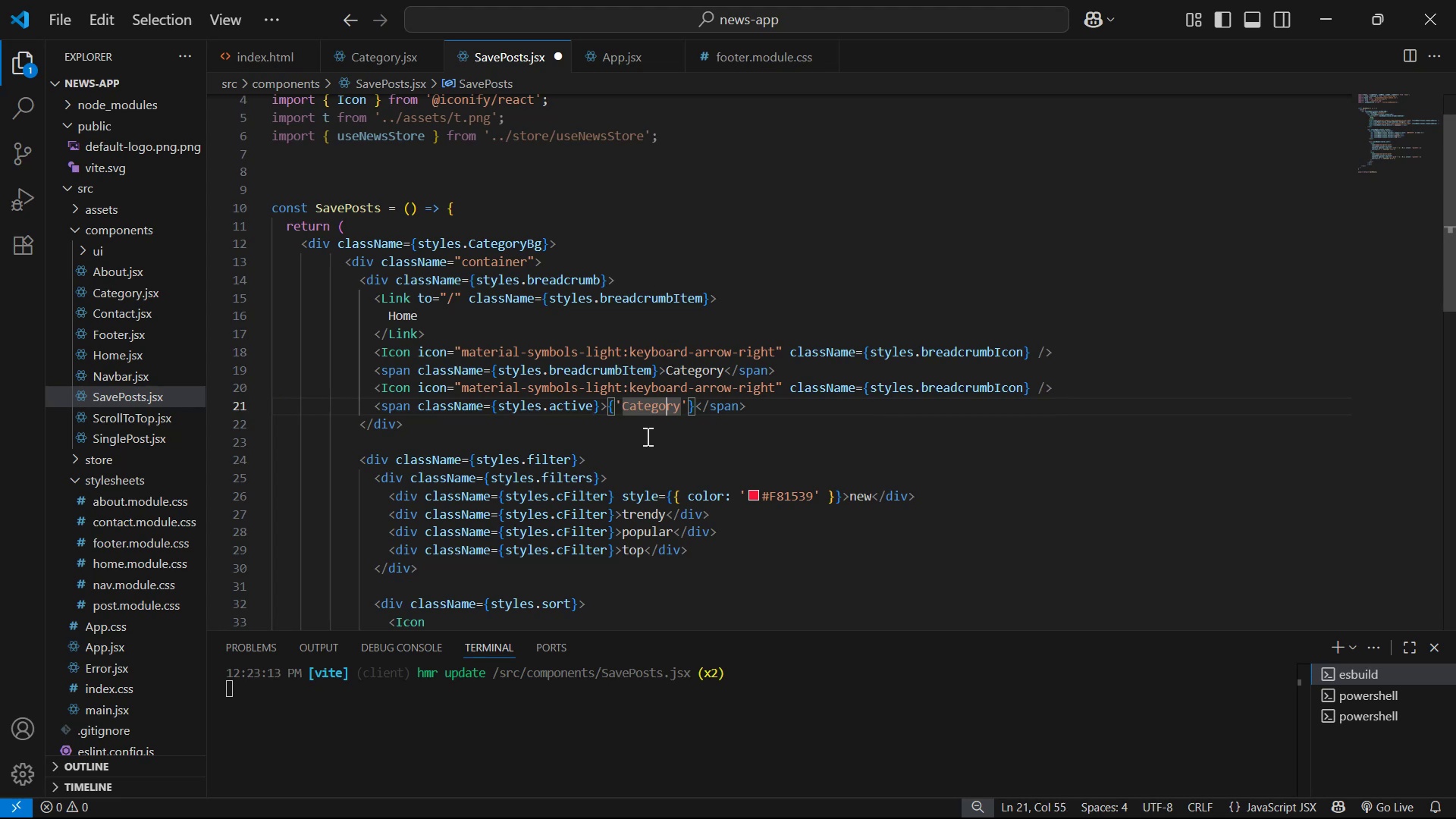 
key(ArrowRight)
 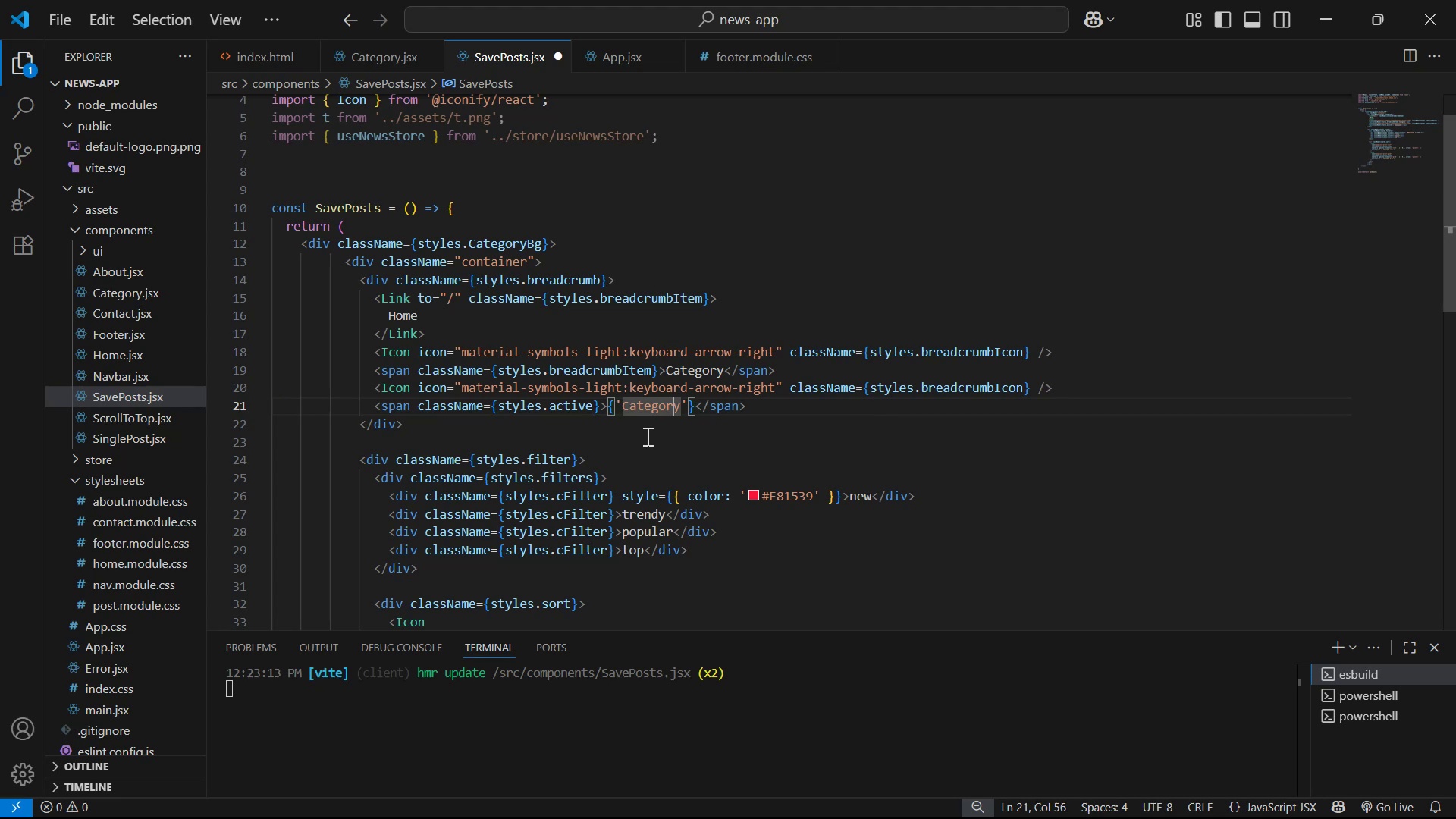 
key(ArrowRight)
 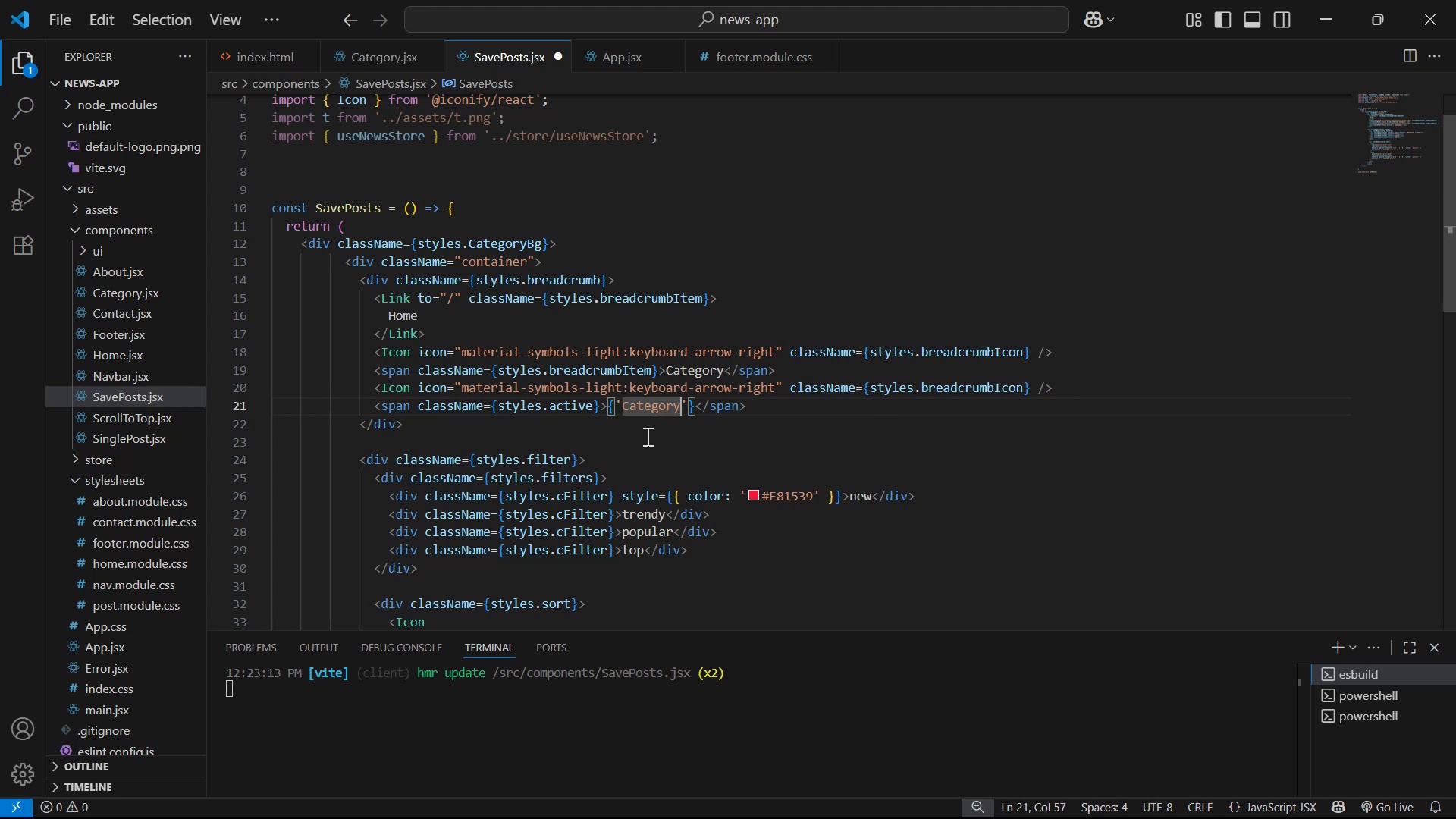 
key(Backspace)
key(Backspace)
key(Backspace)
key(Backspace)
key(Backspace)
key(Backspace)
key(Backspace)
key(Backspace)
type(Save Posts)
 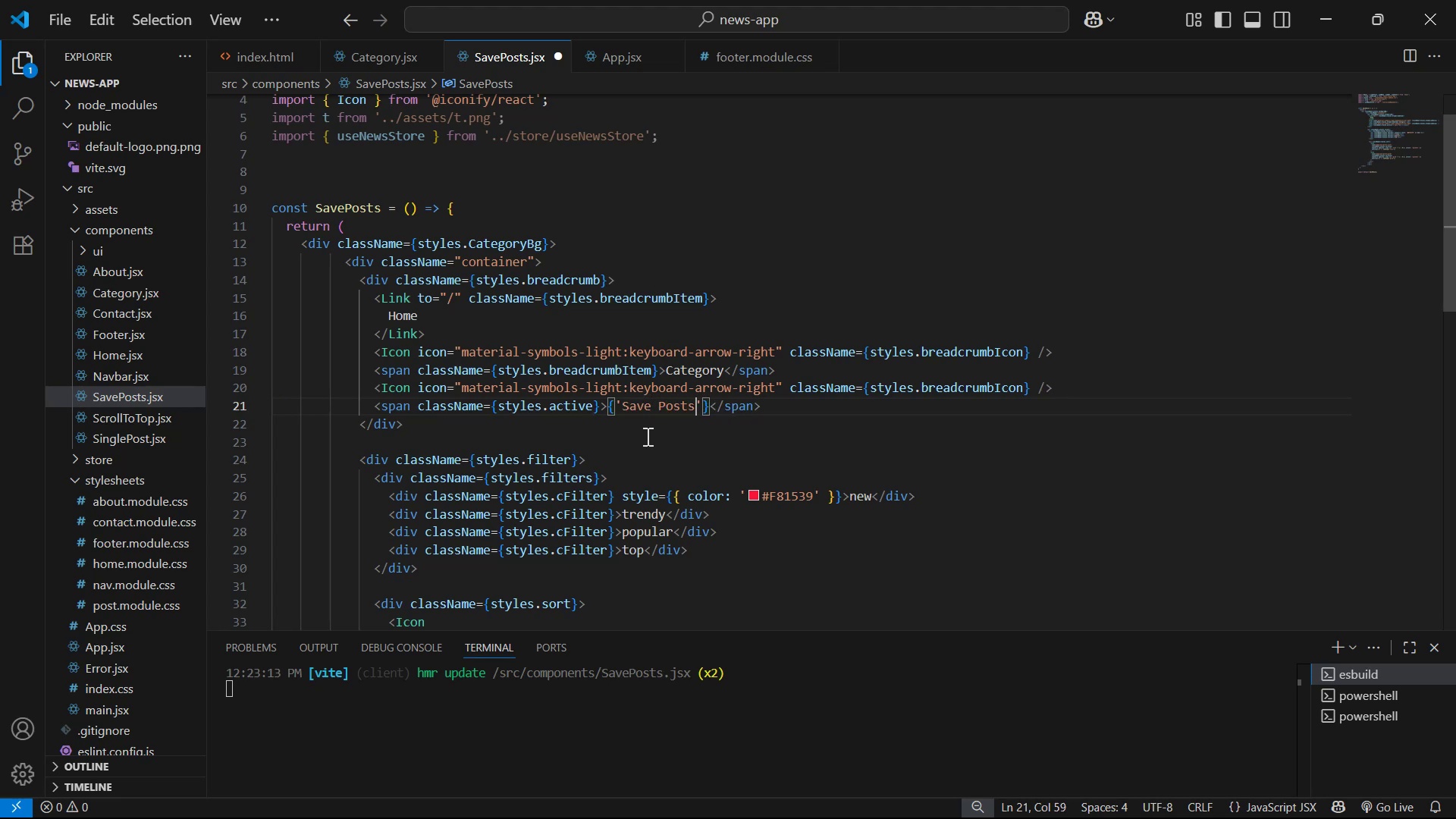 
key(Control+S)
 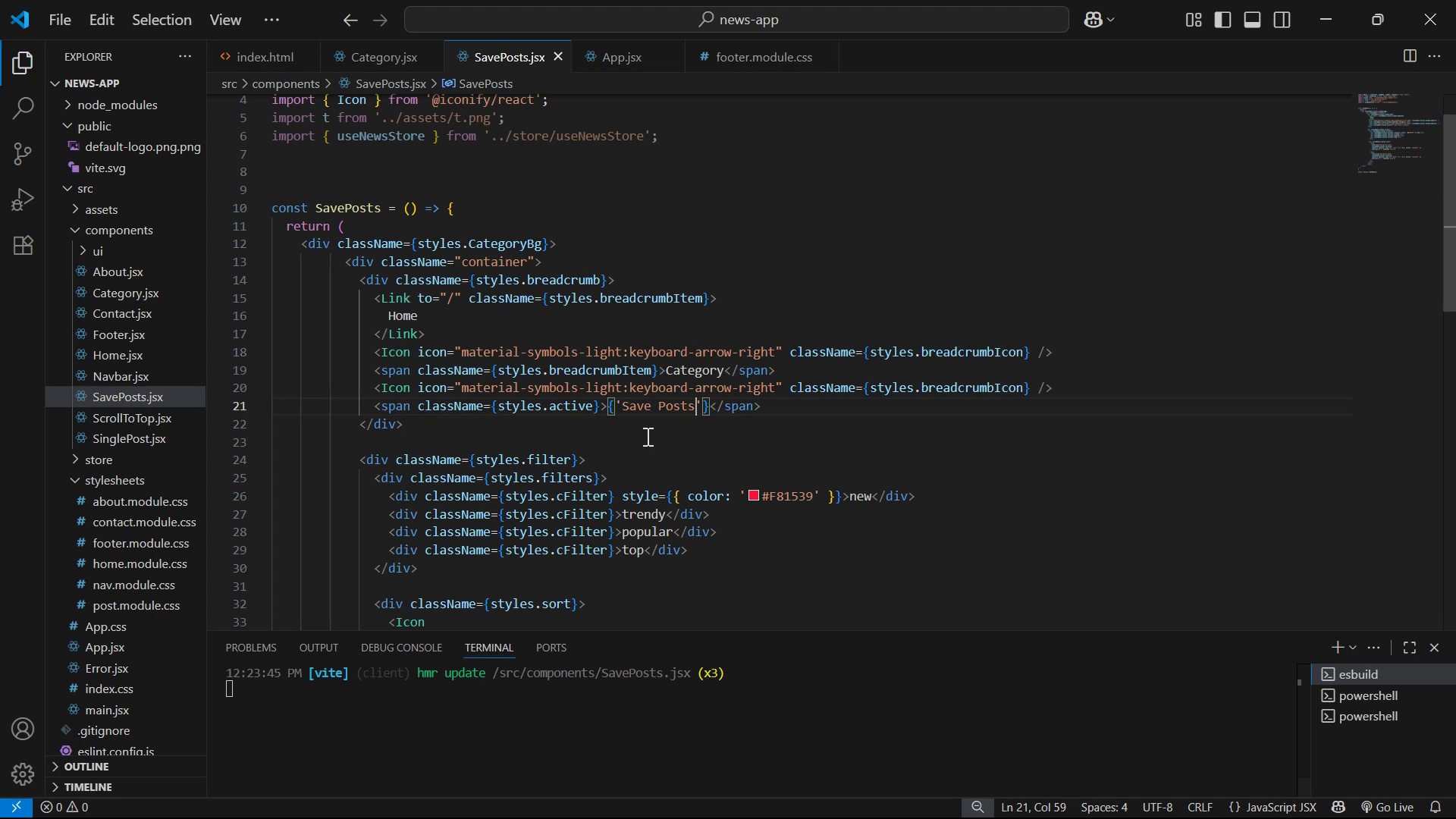 
key(Alt+Tab)
 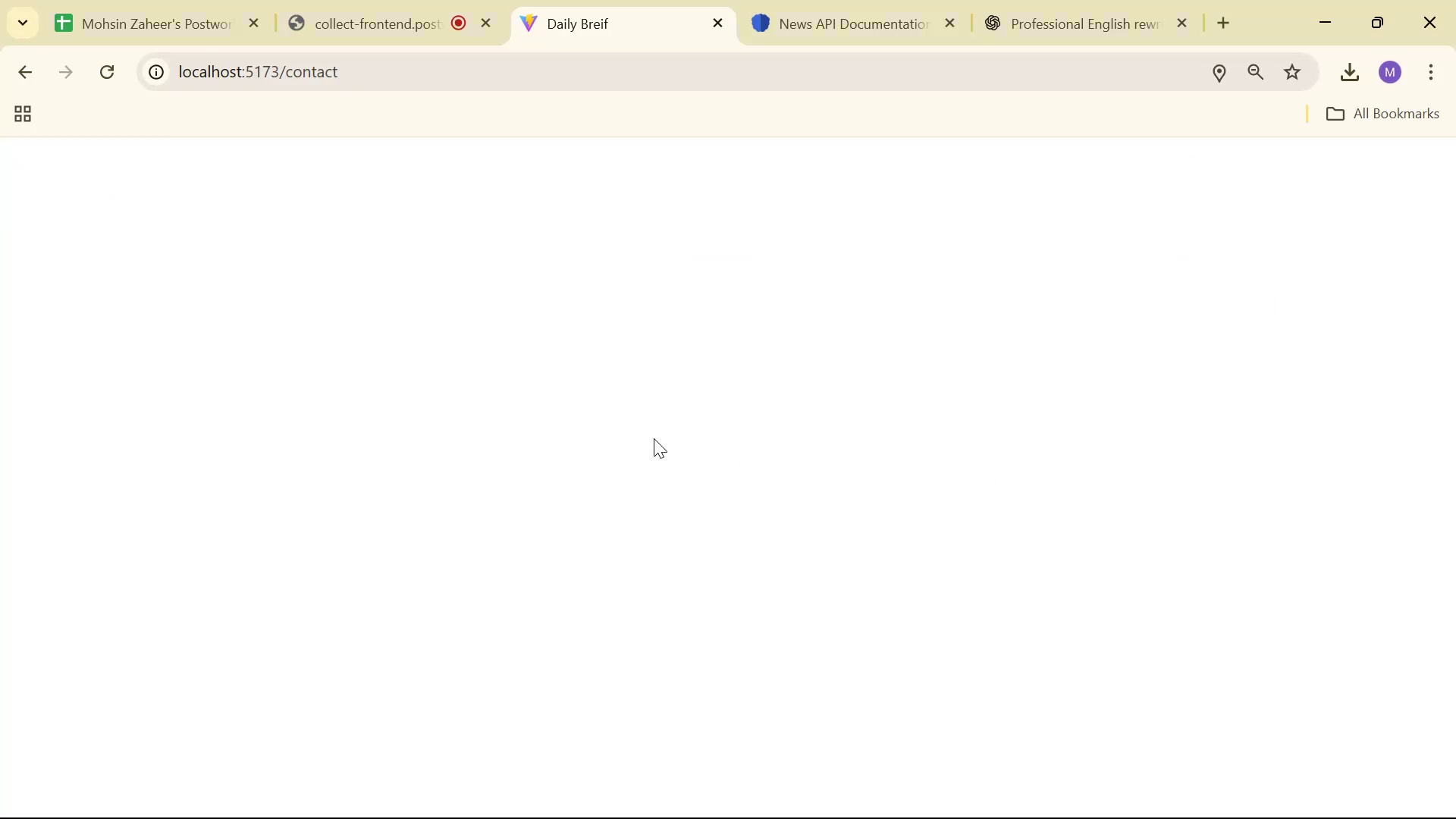 
key(Alt+AltLeft)
 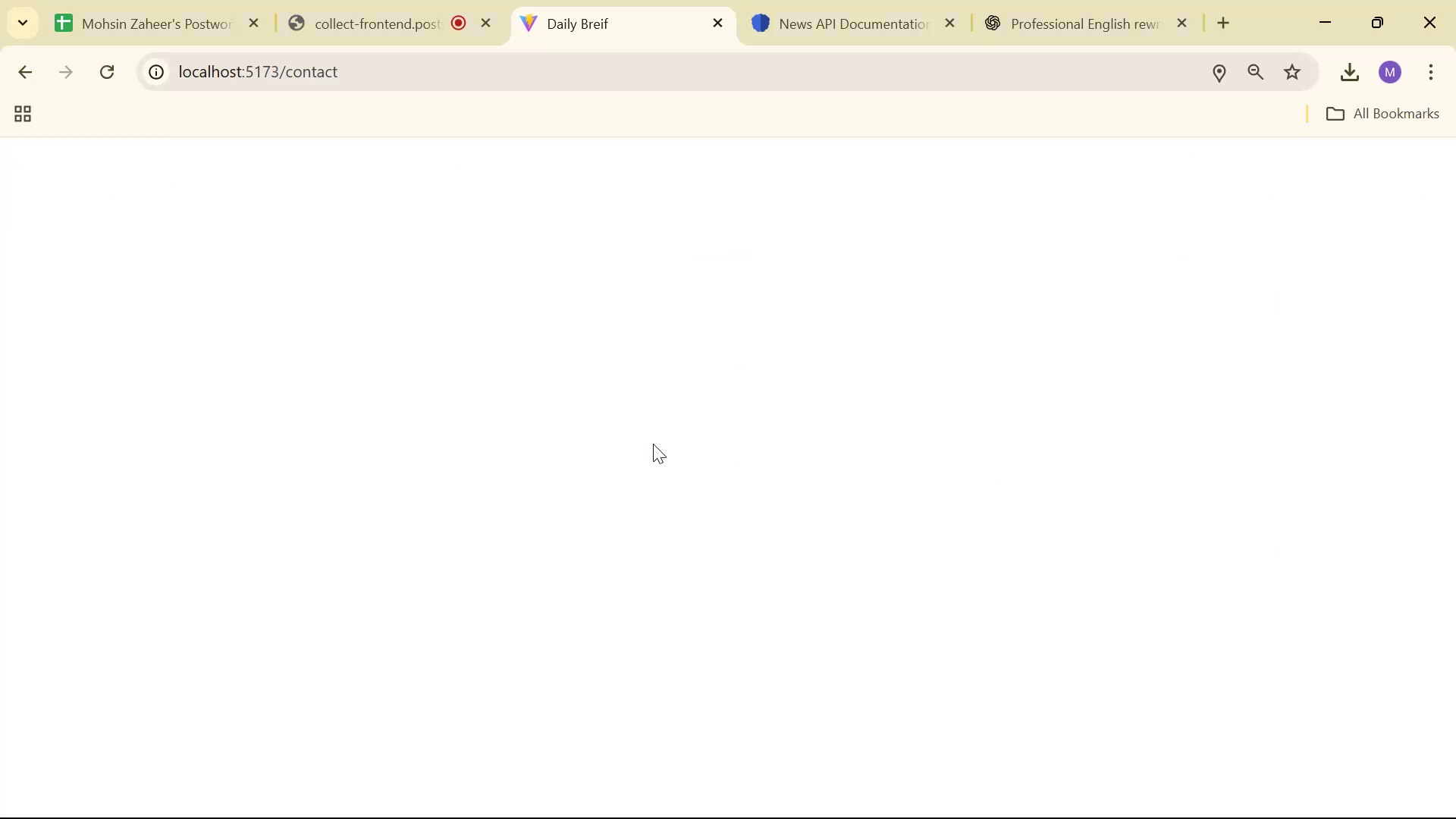 
key(Alt+Tab)
 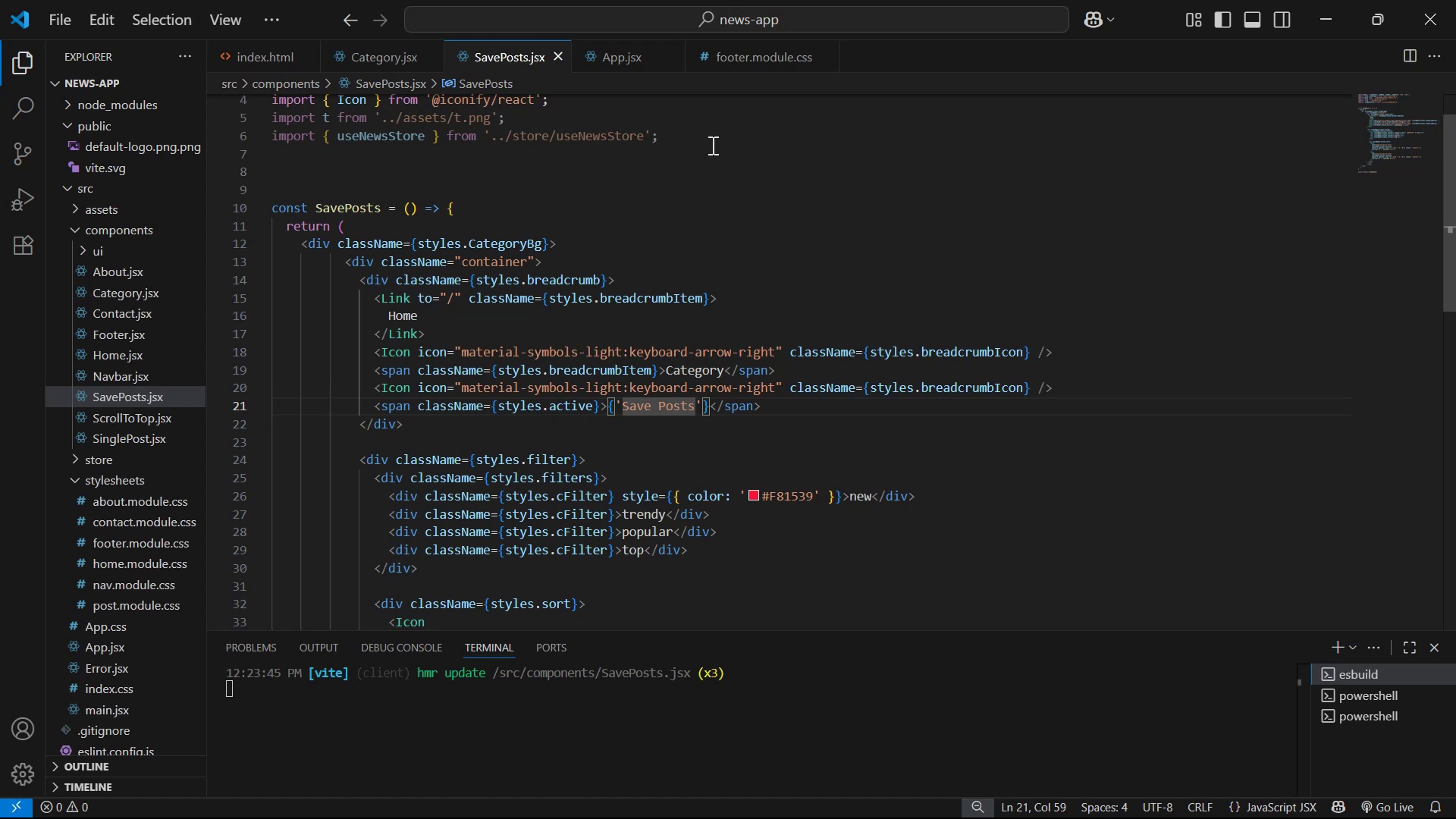 
scroll: coordinate [688, 215], scroll_direction: up, amount: 7.0
 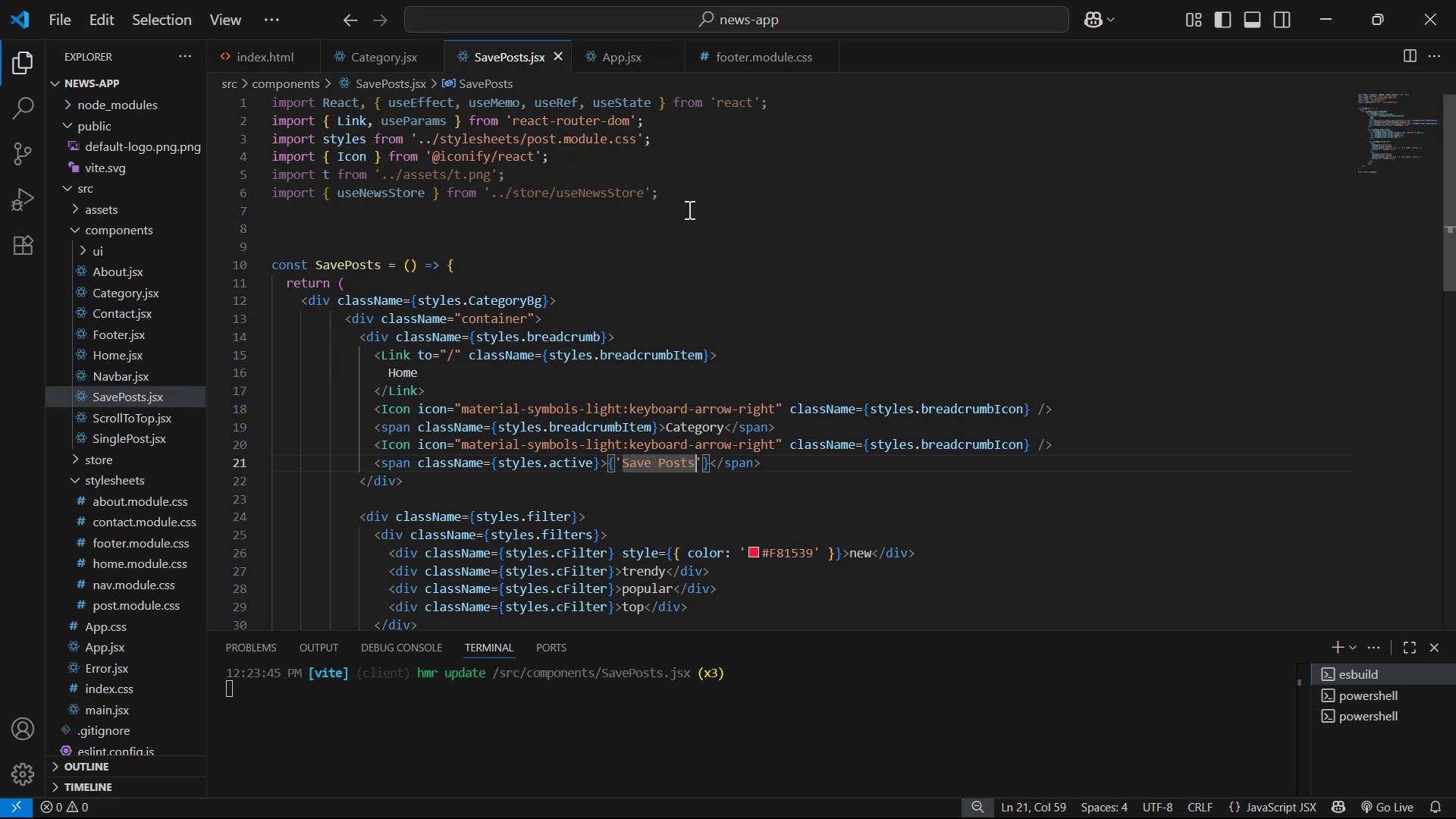 
scroll: coordinate [676, 229], scroll_direction: down, amount: 7.0
 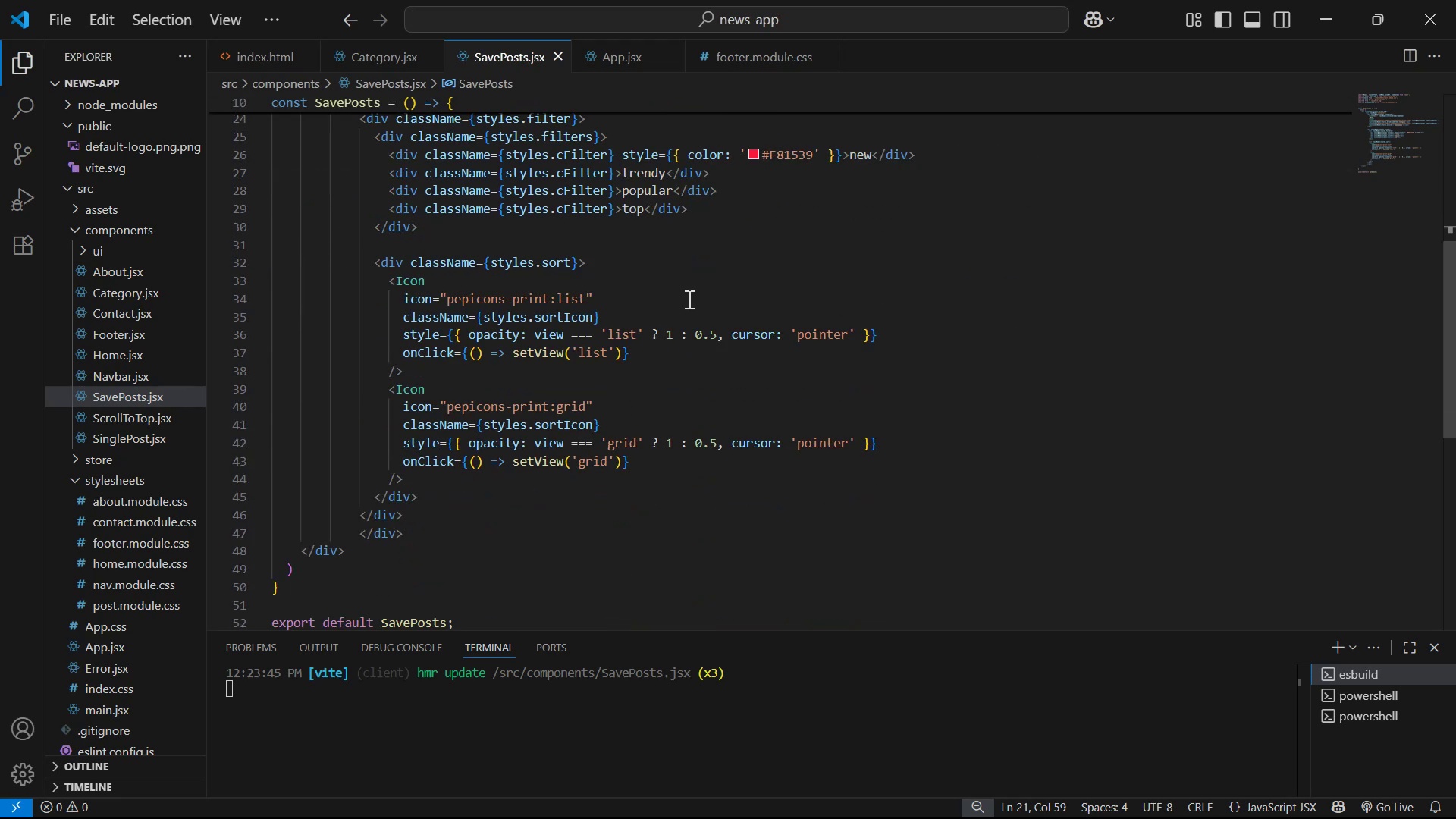 
left_click([670, 353])
 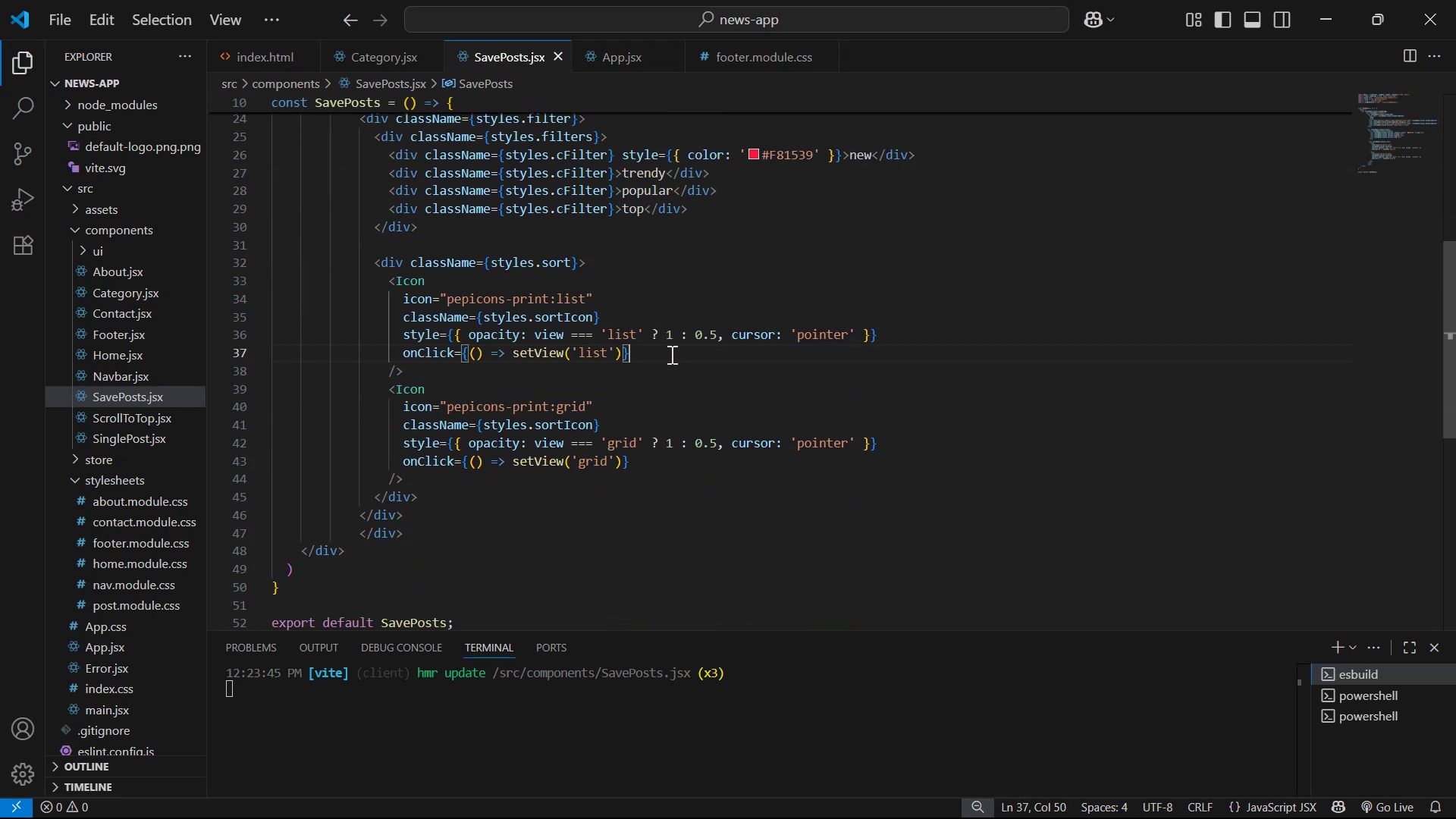 
key(Control+Period)
 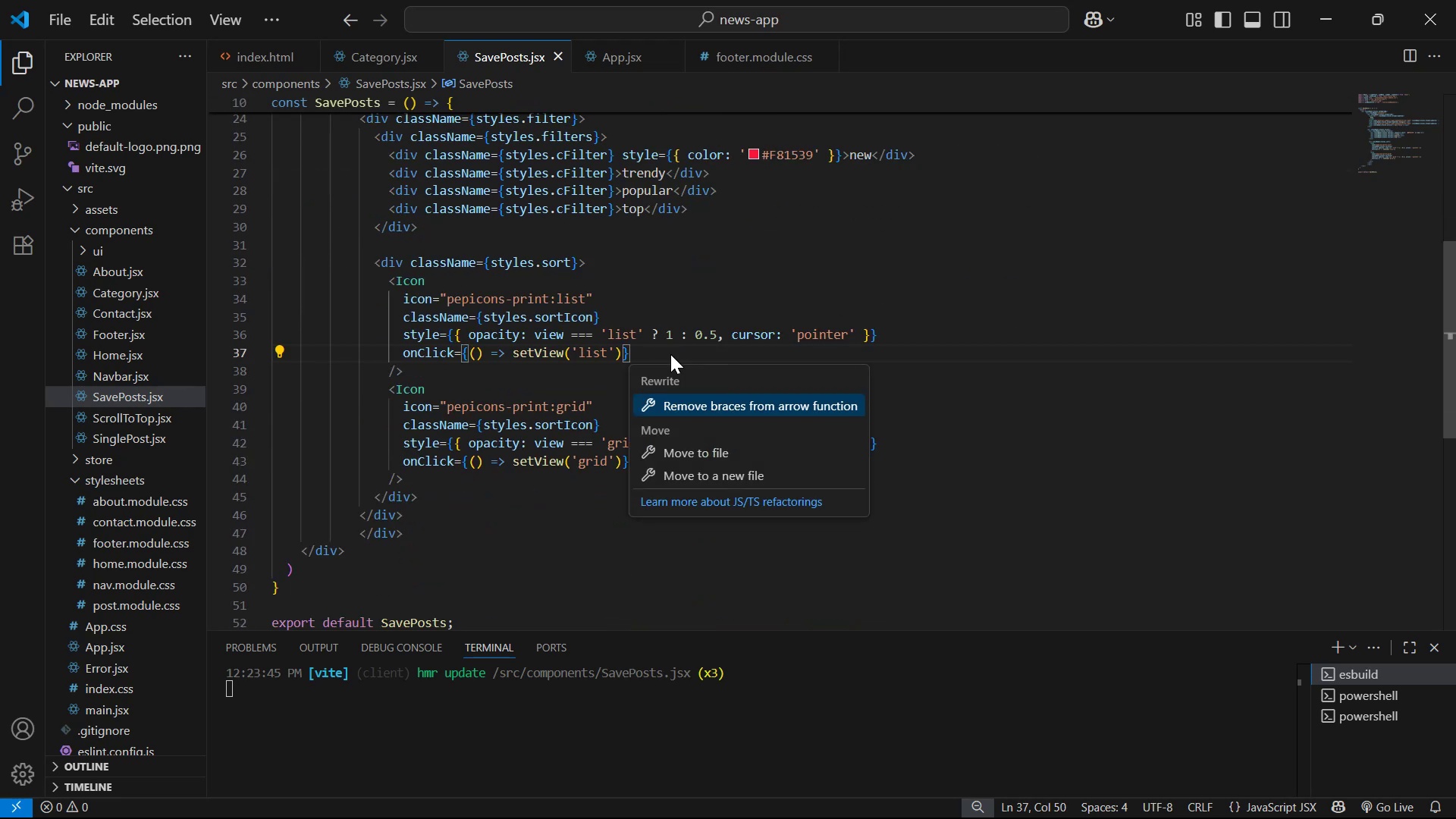 
key(ArrowDown)
 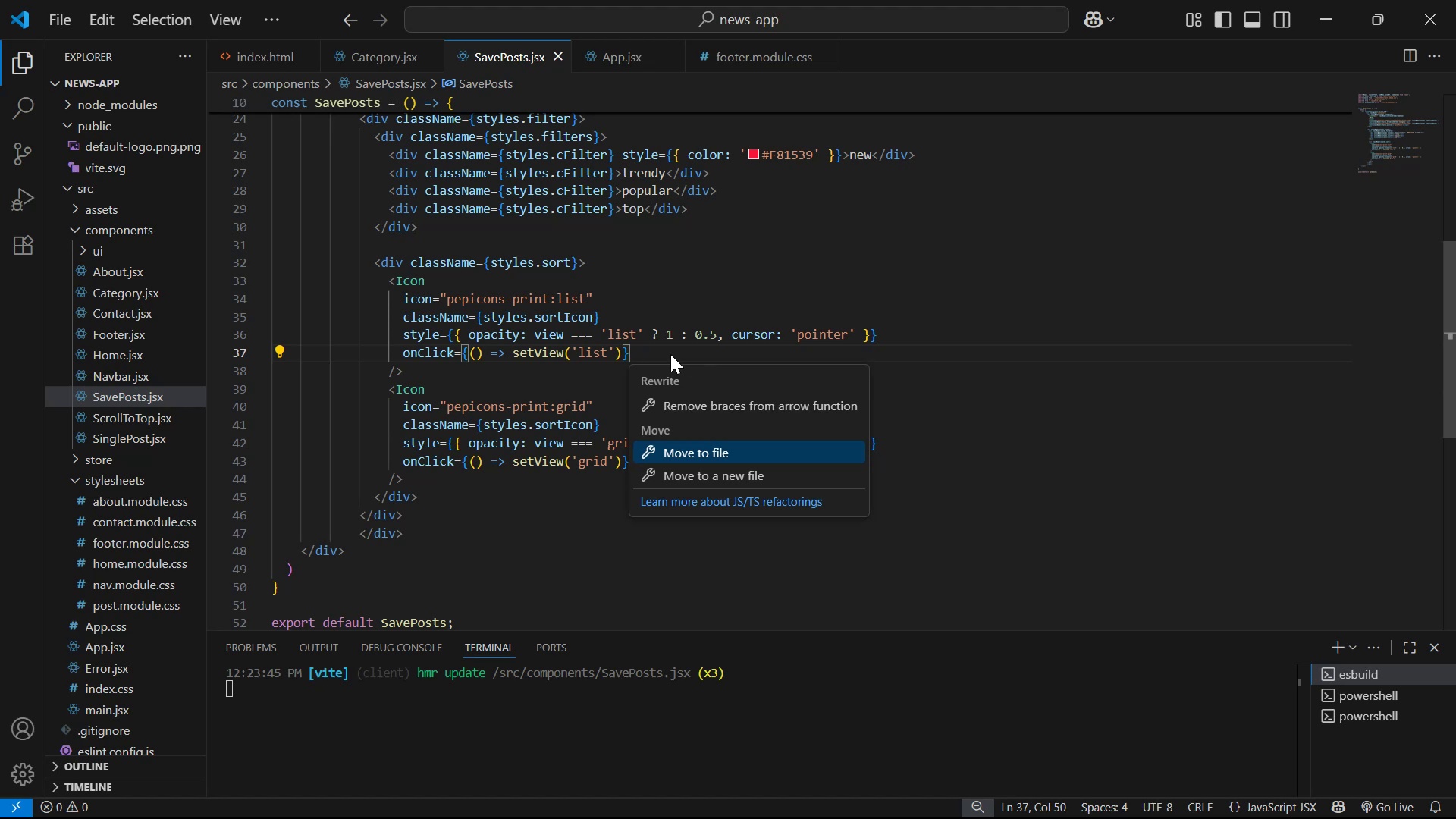 
left_click([670, 354])
 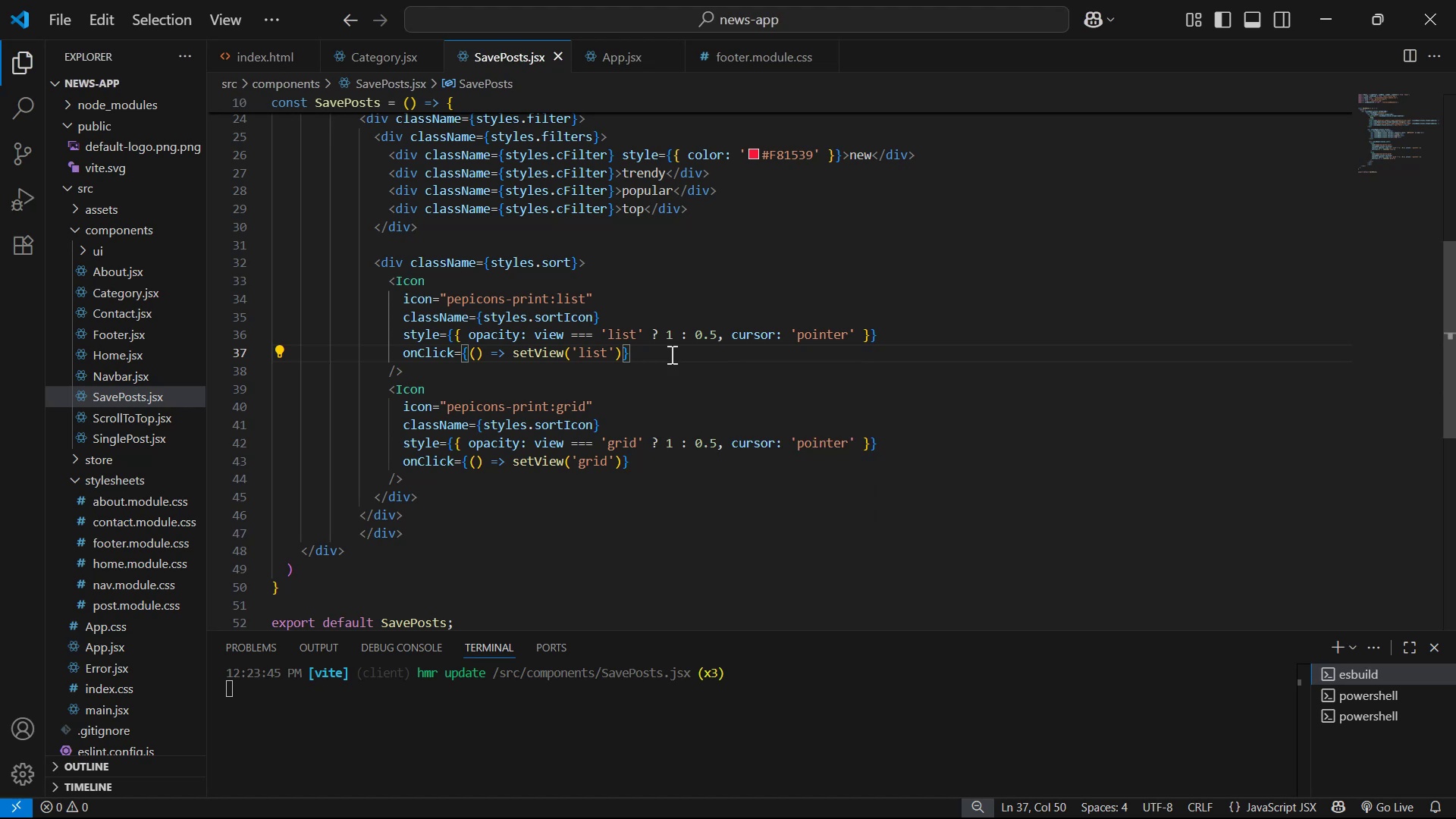 
key(Control+Slash)
 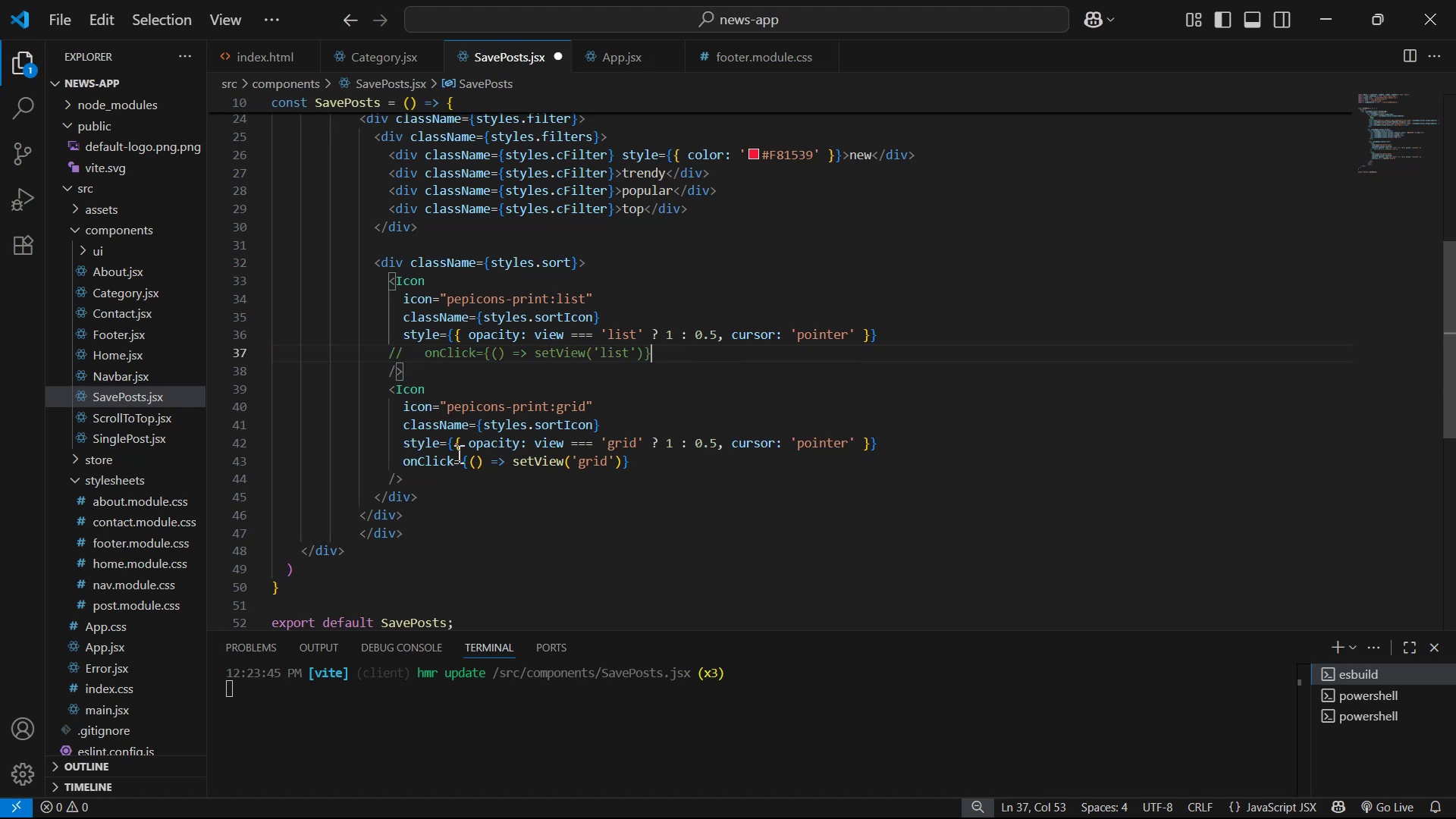 
left_click([635, 464])
 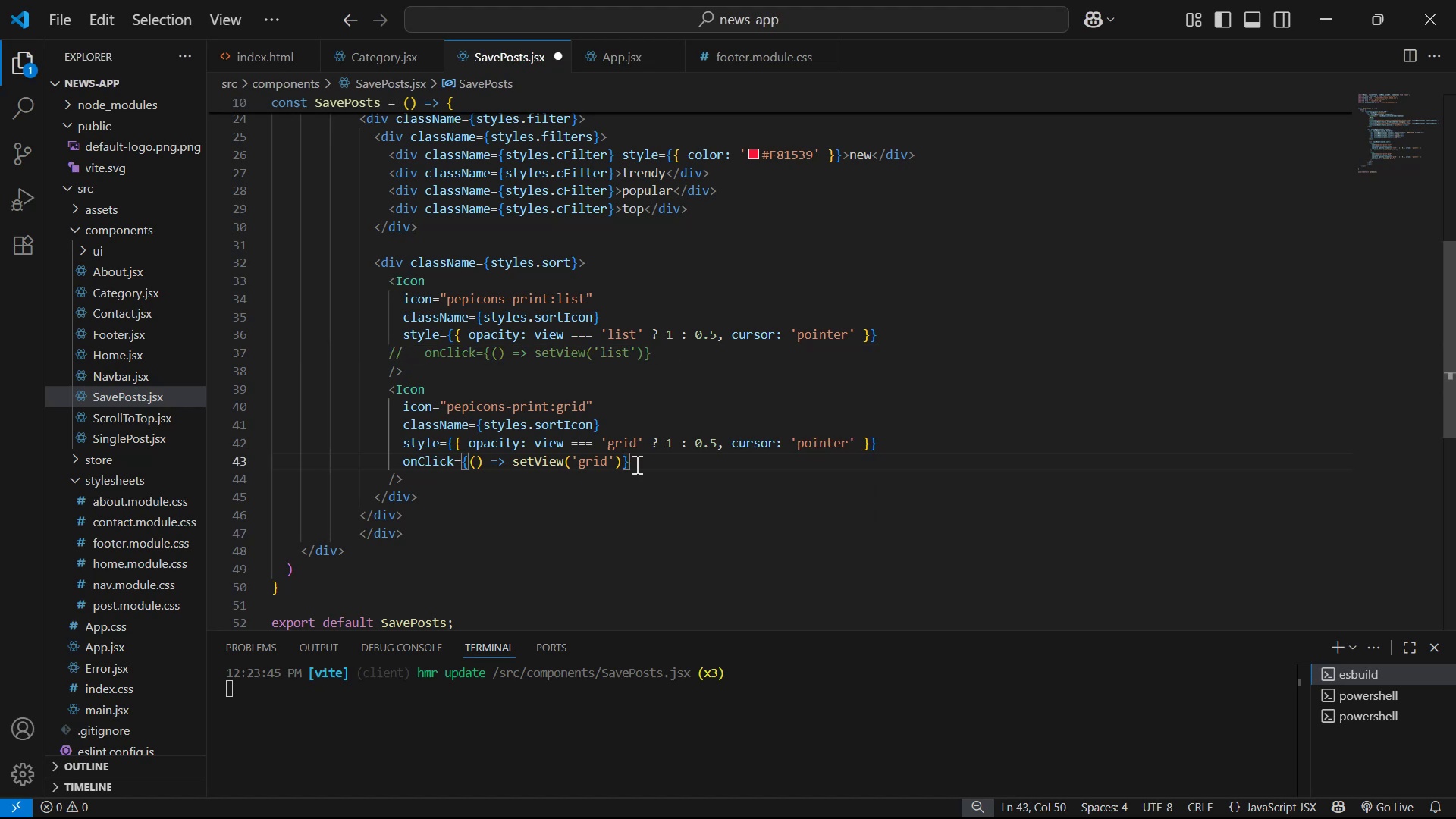 
key(Control+Slash)
 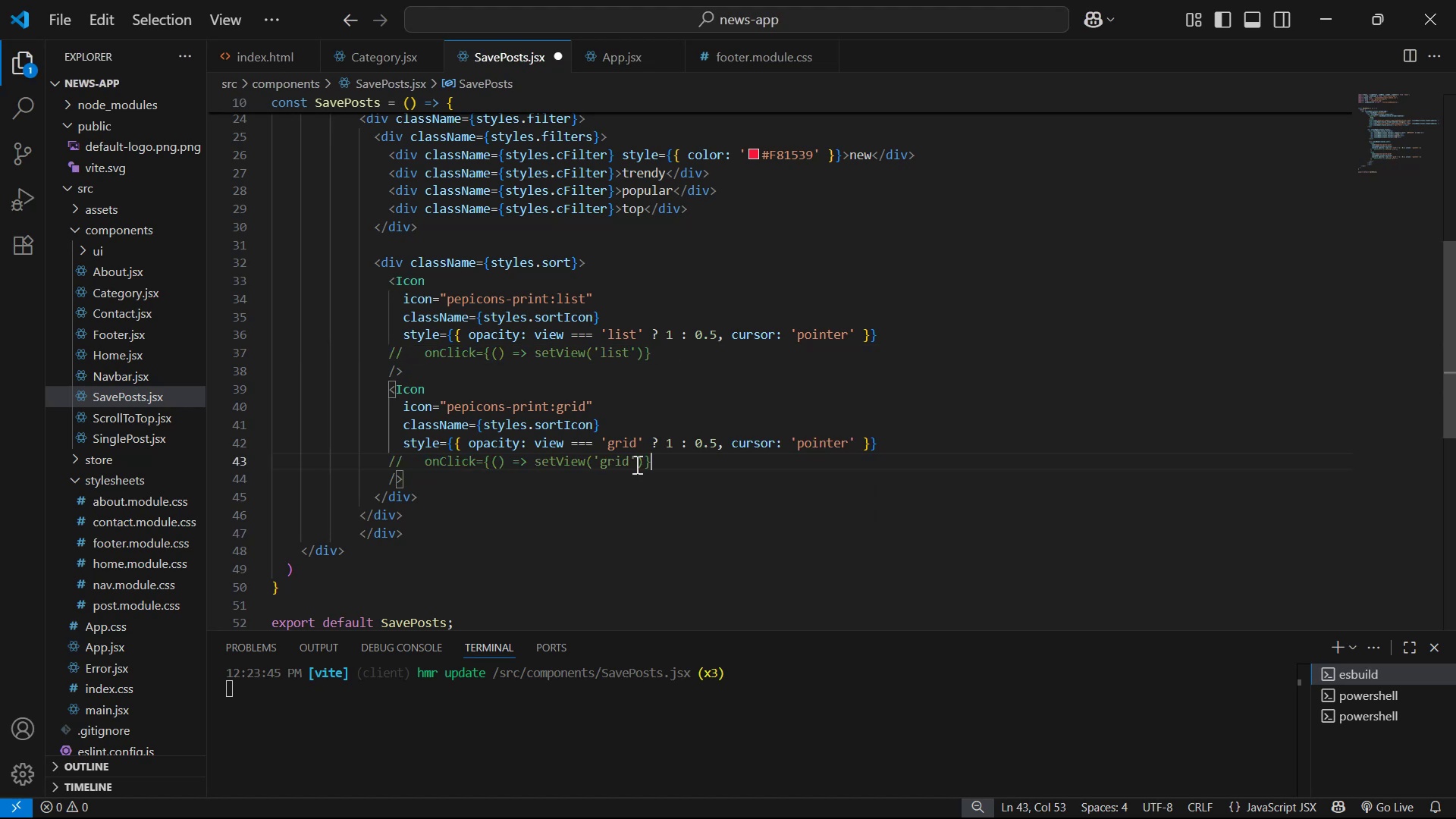 
key(Control+S)
 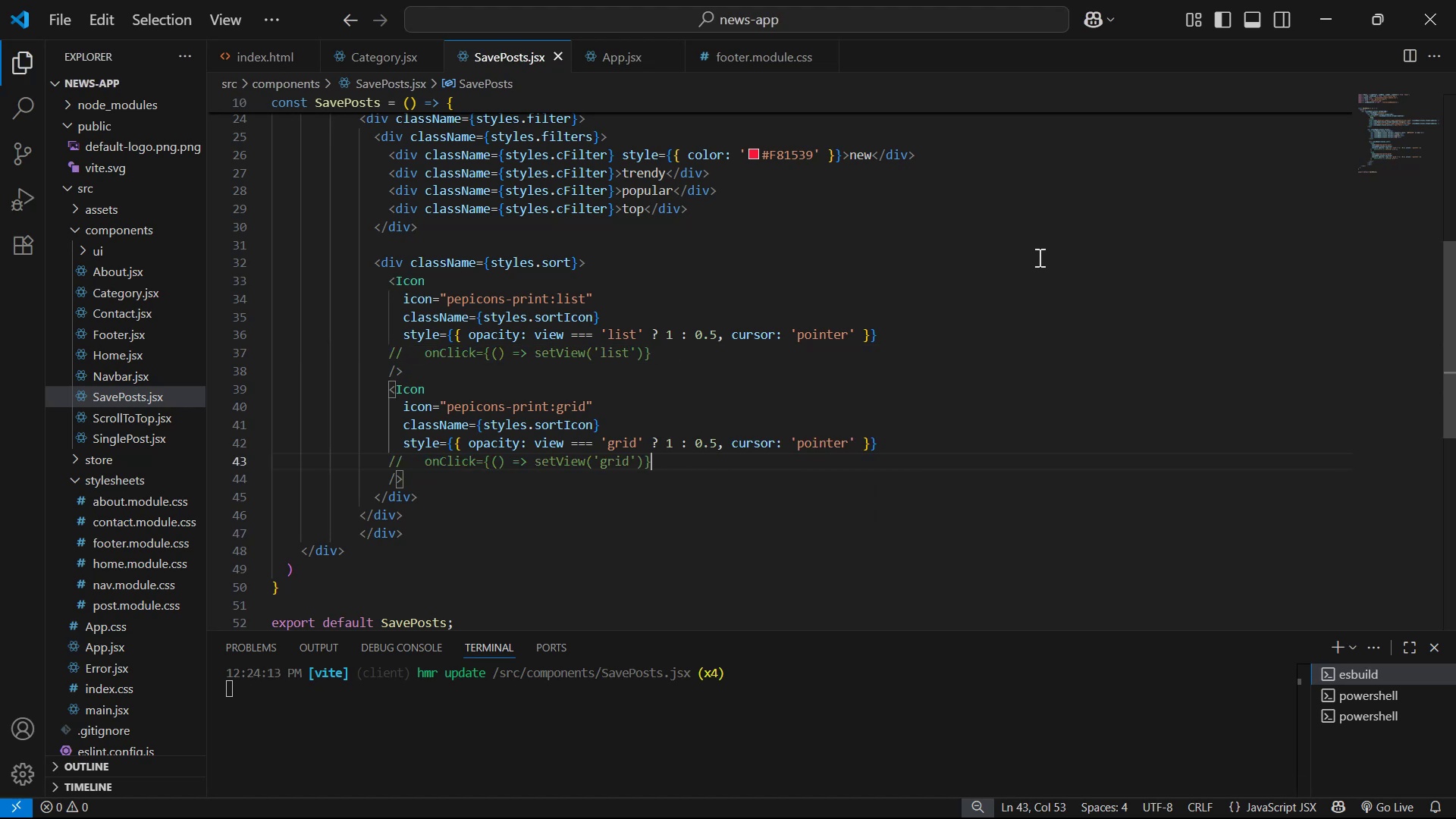 
key(Alt+AltLeft)
 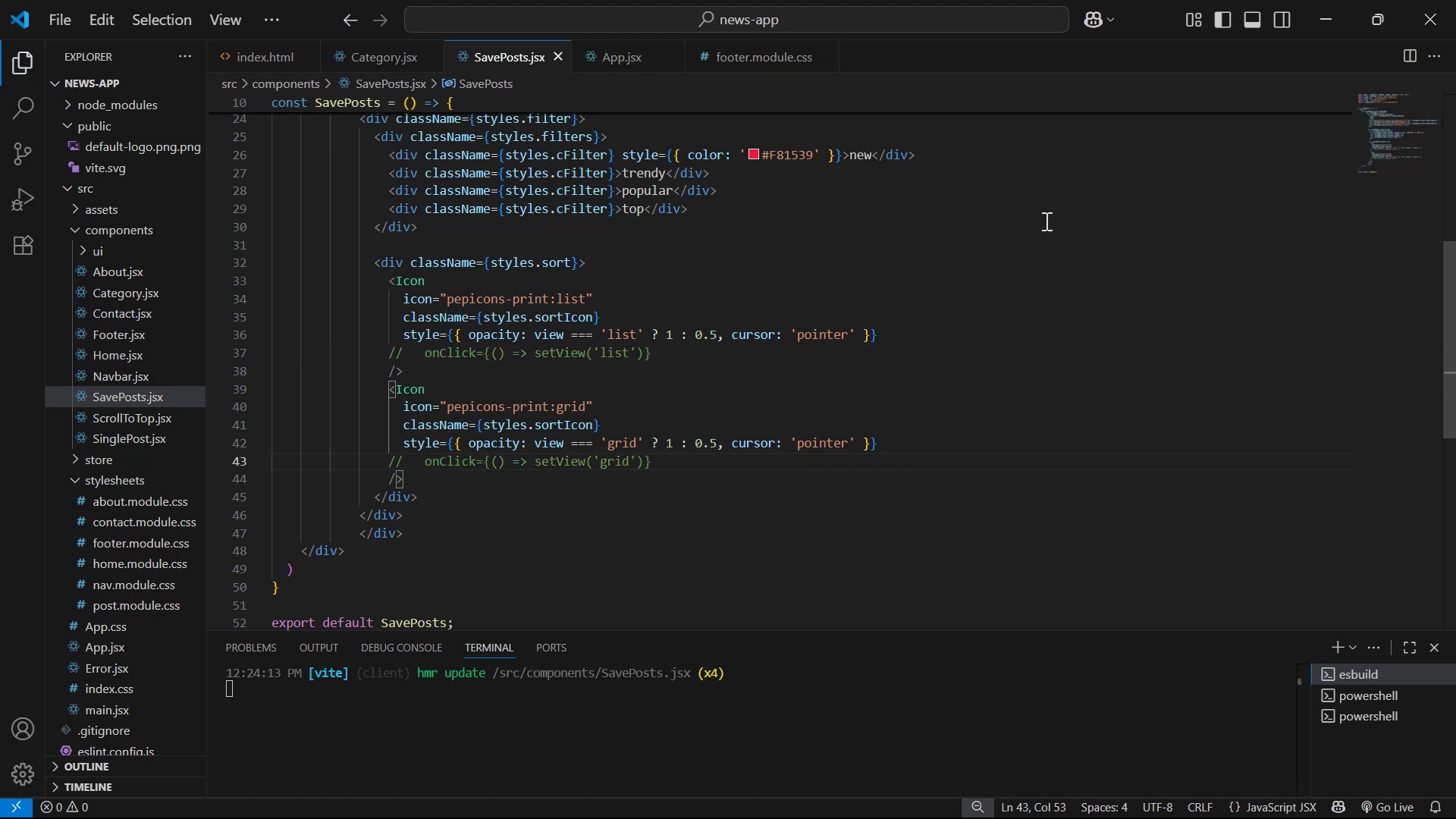 
key(Alt+Tab)
 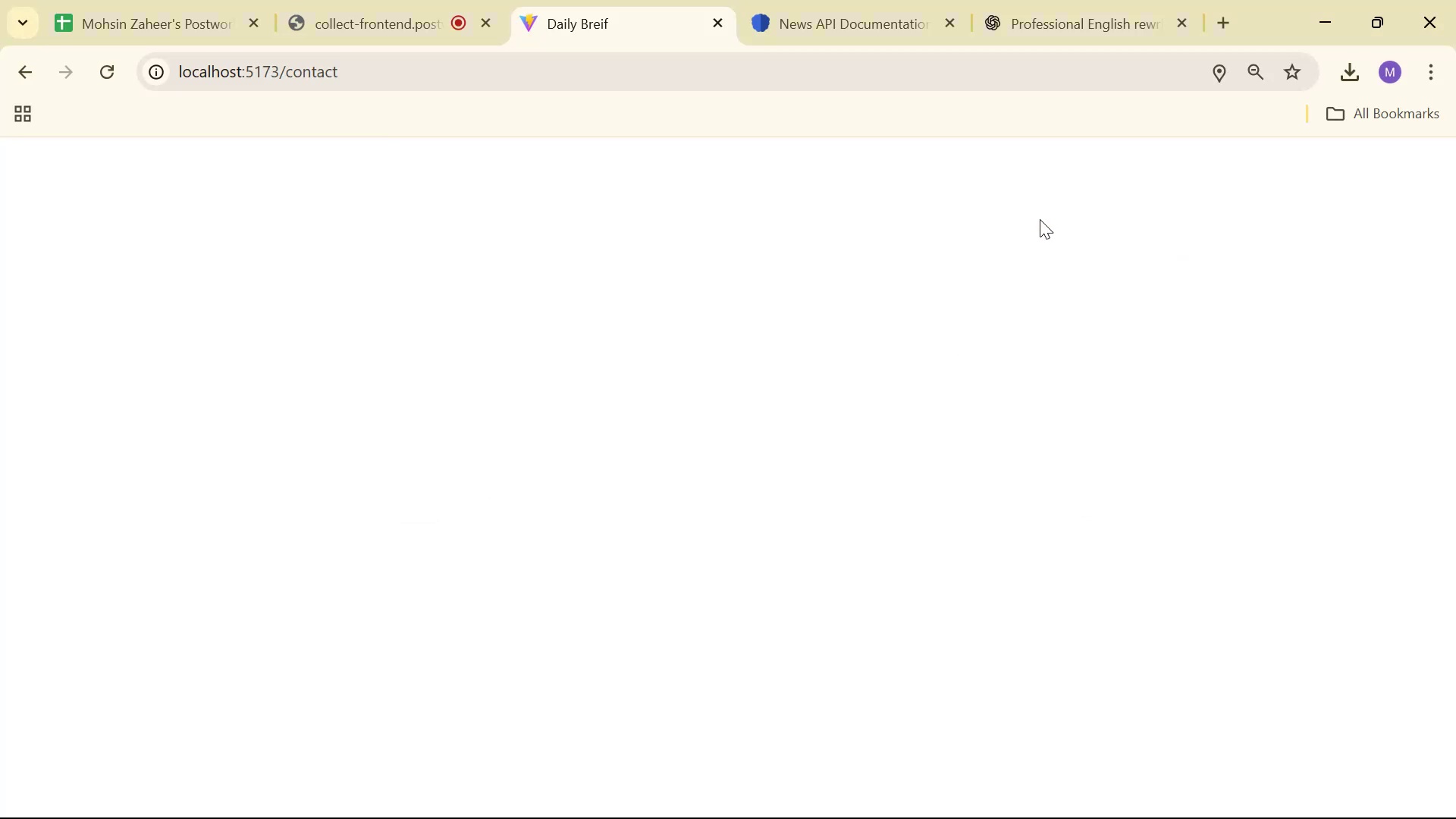 
key(Alt+AltLeft)
 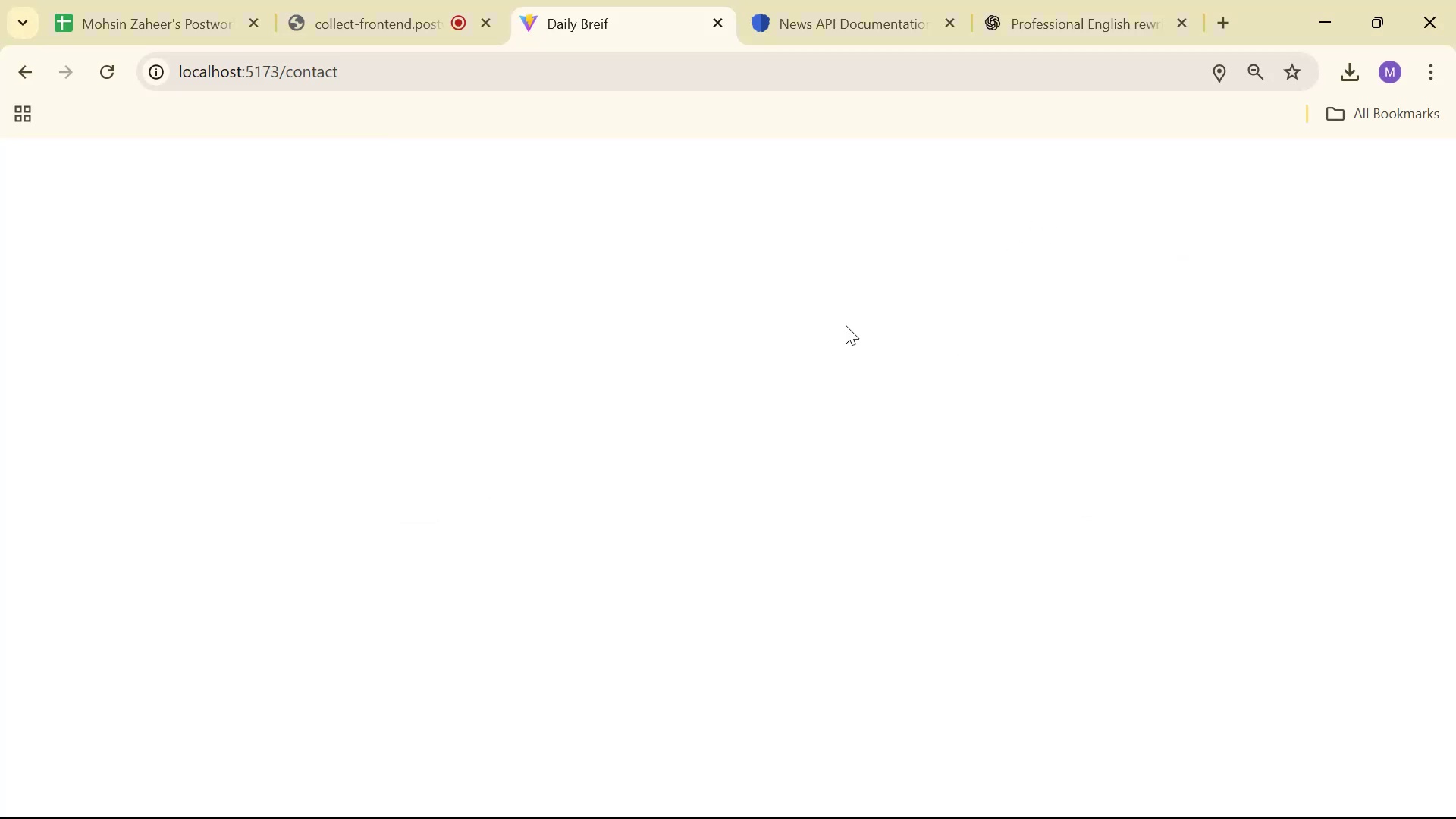 
key(Alt+Tab)
 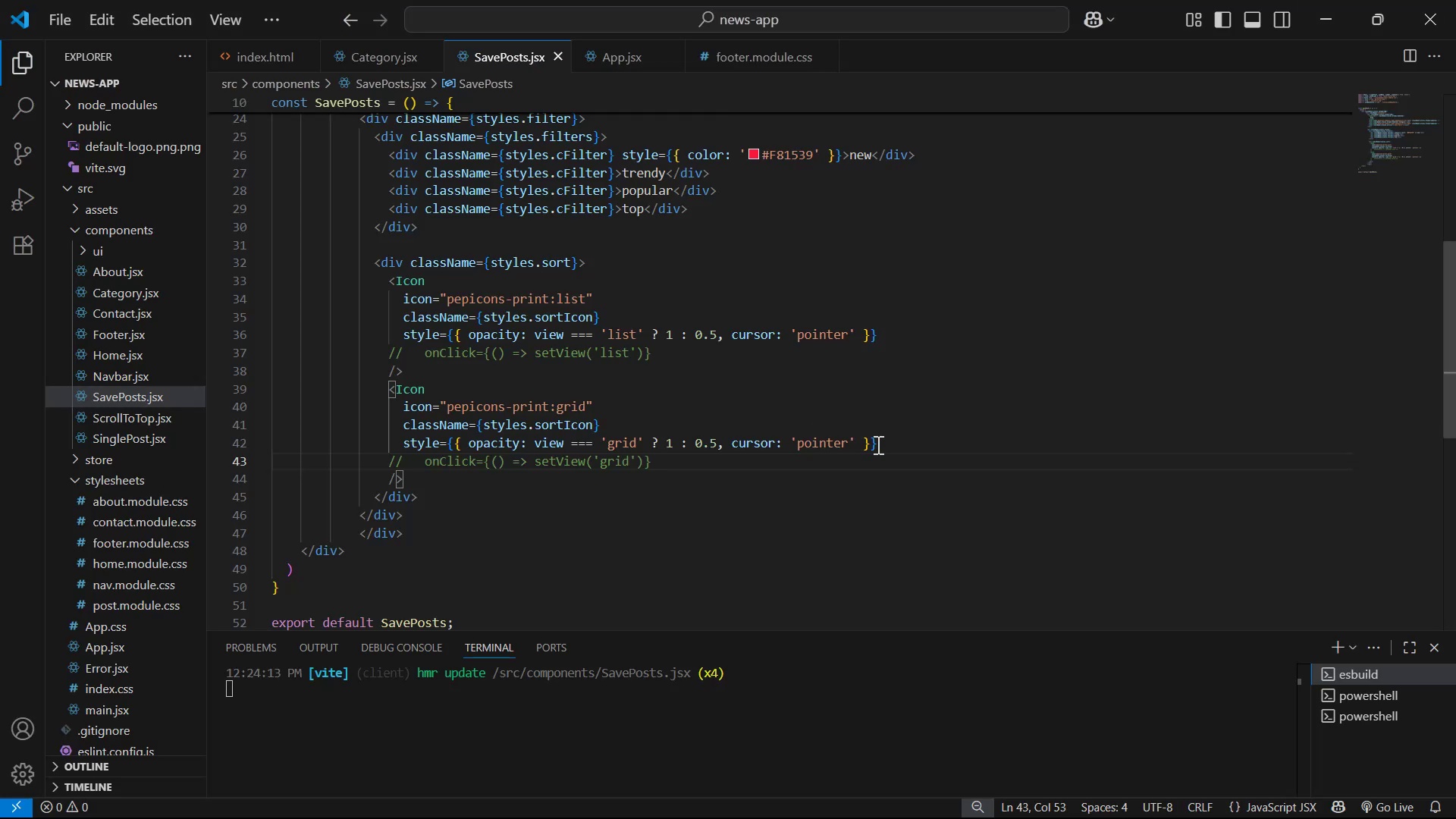 
left_click([880, 444])
 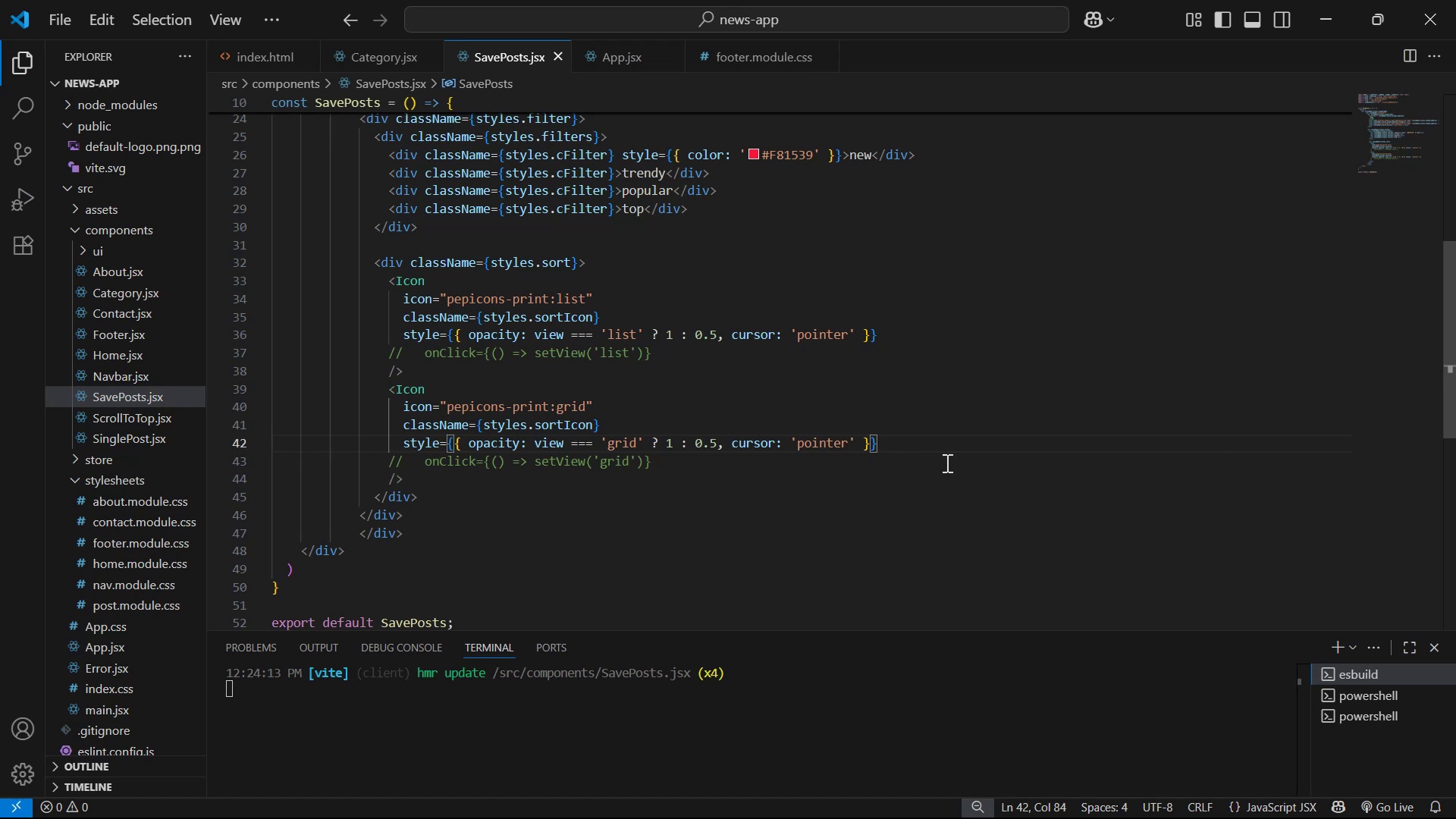 
key(Control+Slash)
 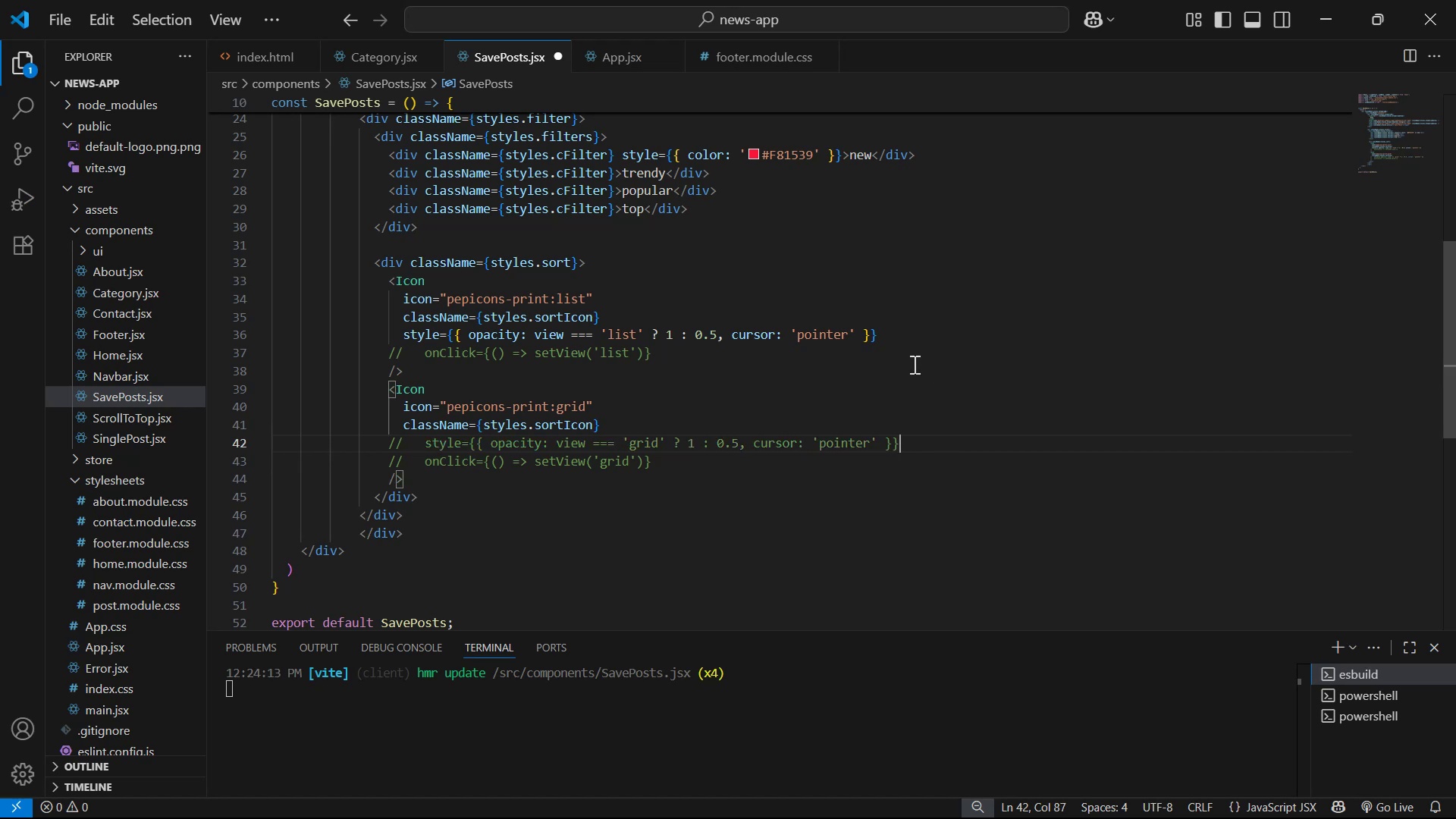 
left_click([907, 338])
 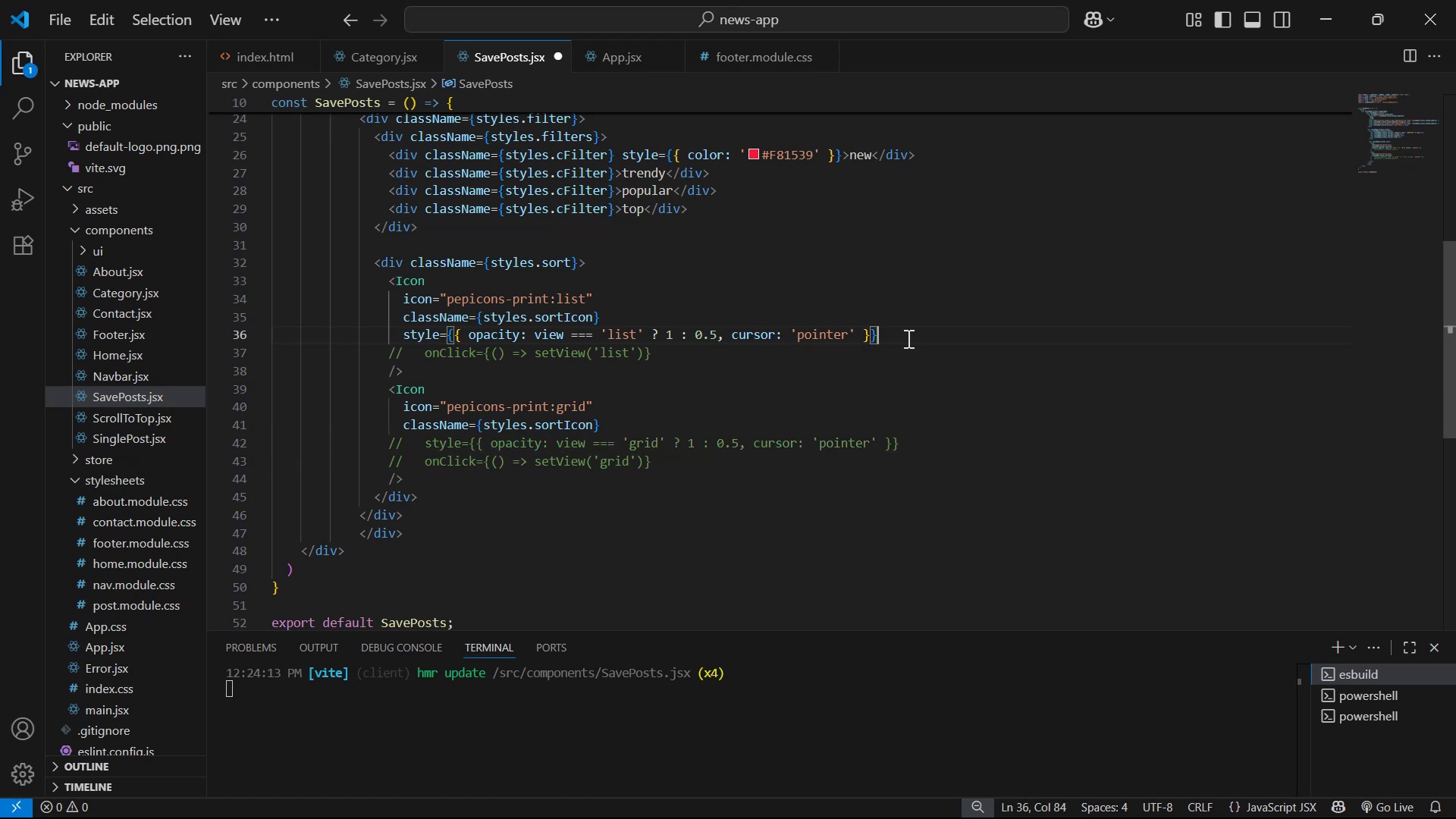 
key(Control+Slash)
 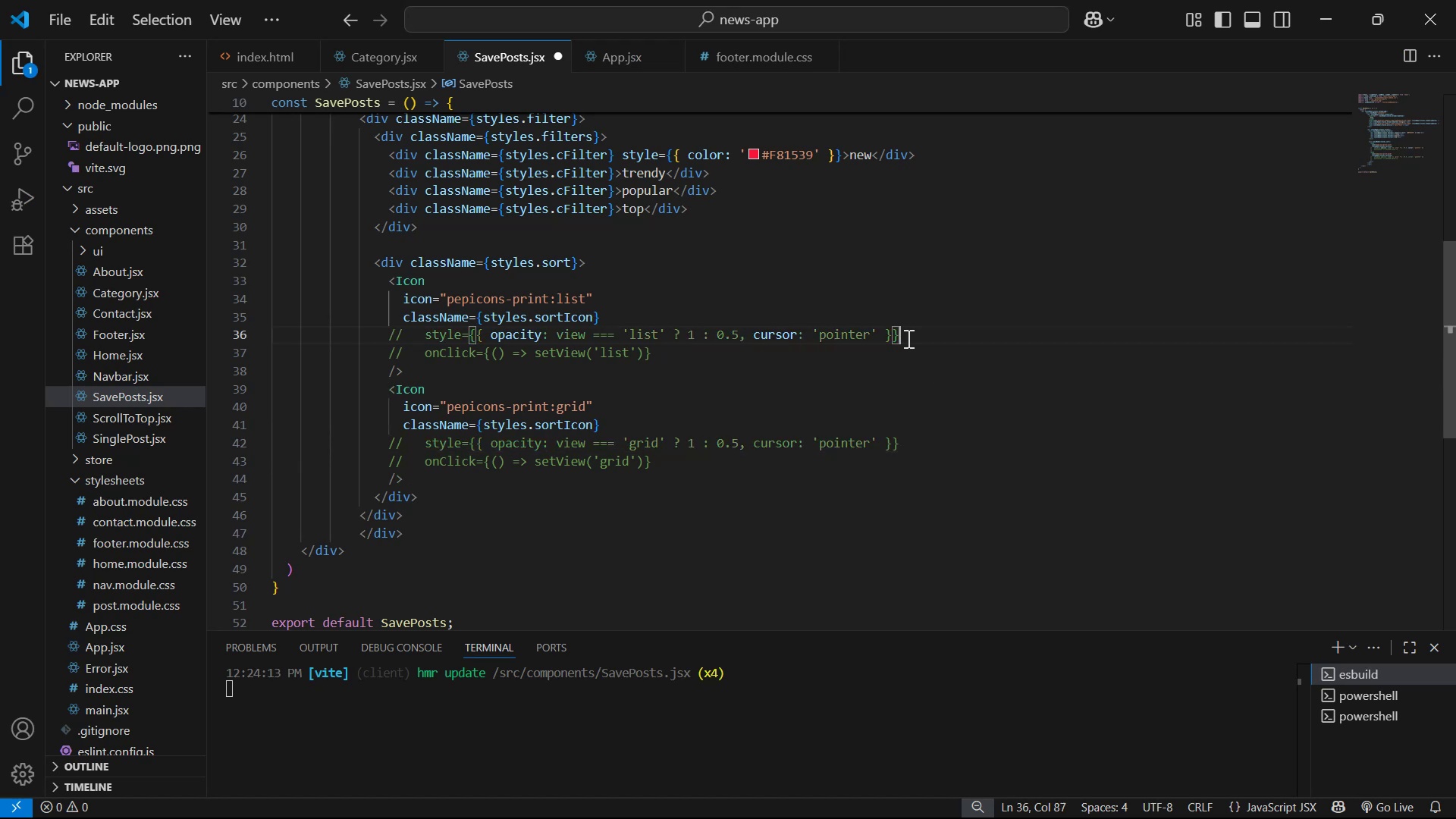 
key(Control+S)
 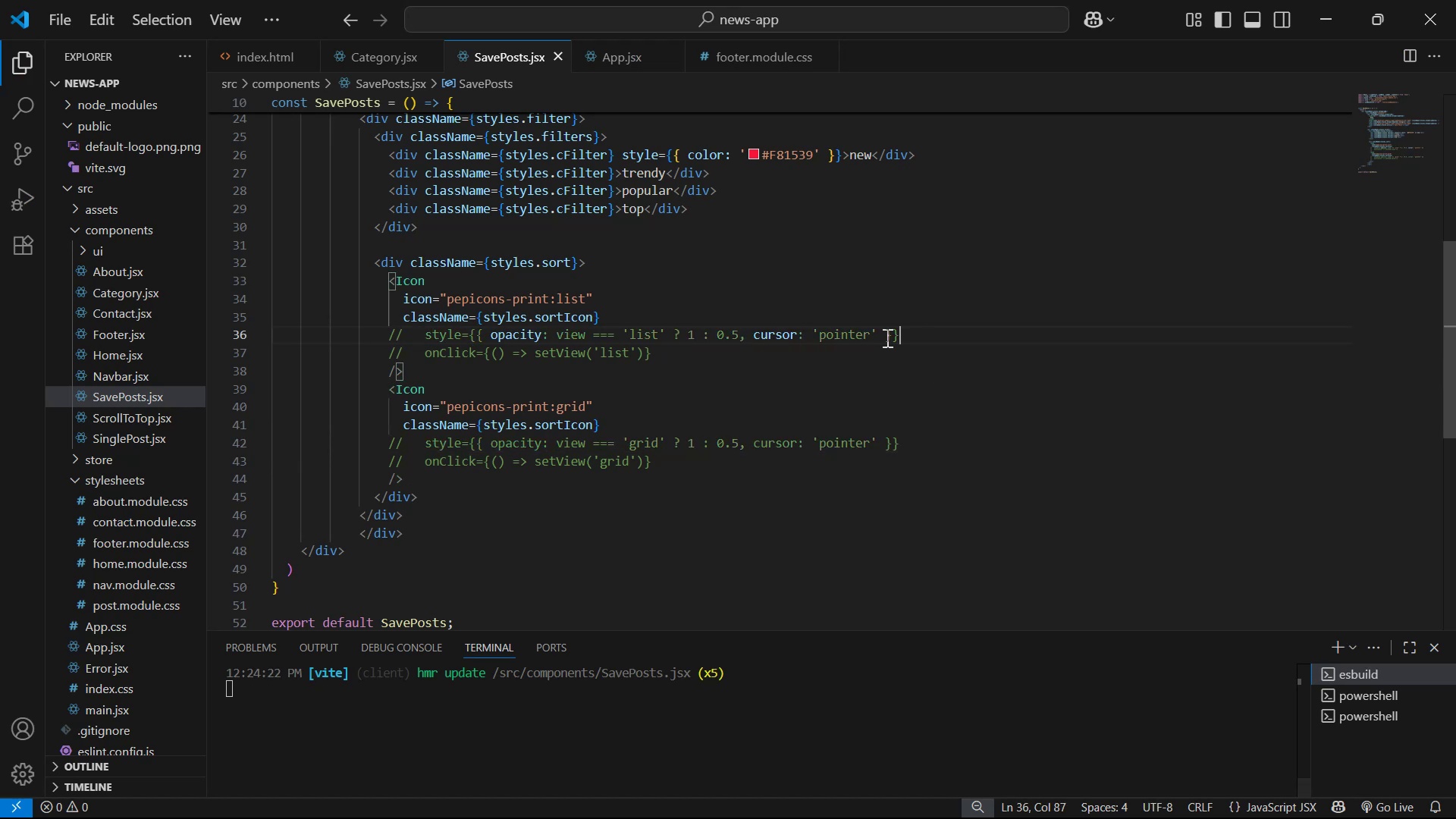 
scroll: coordinate [1074, 325], scroll_direction: up, amount: 1.0
 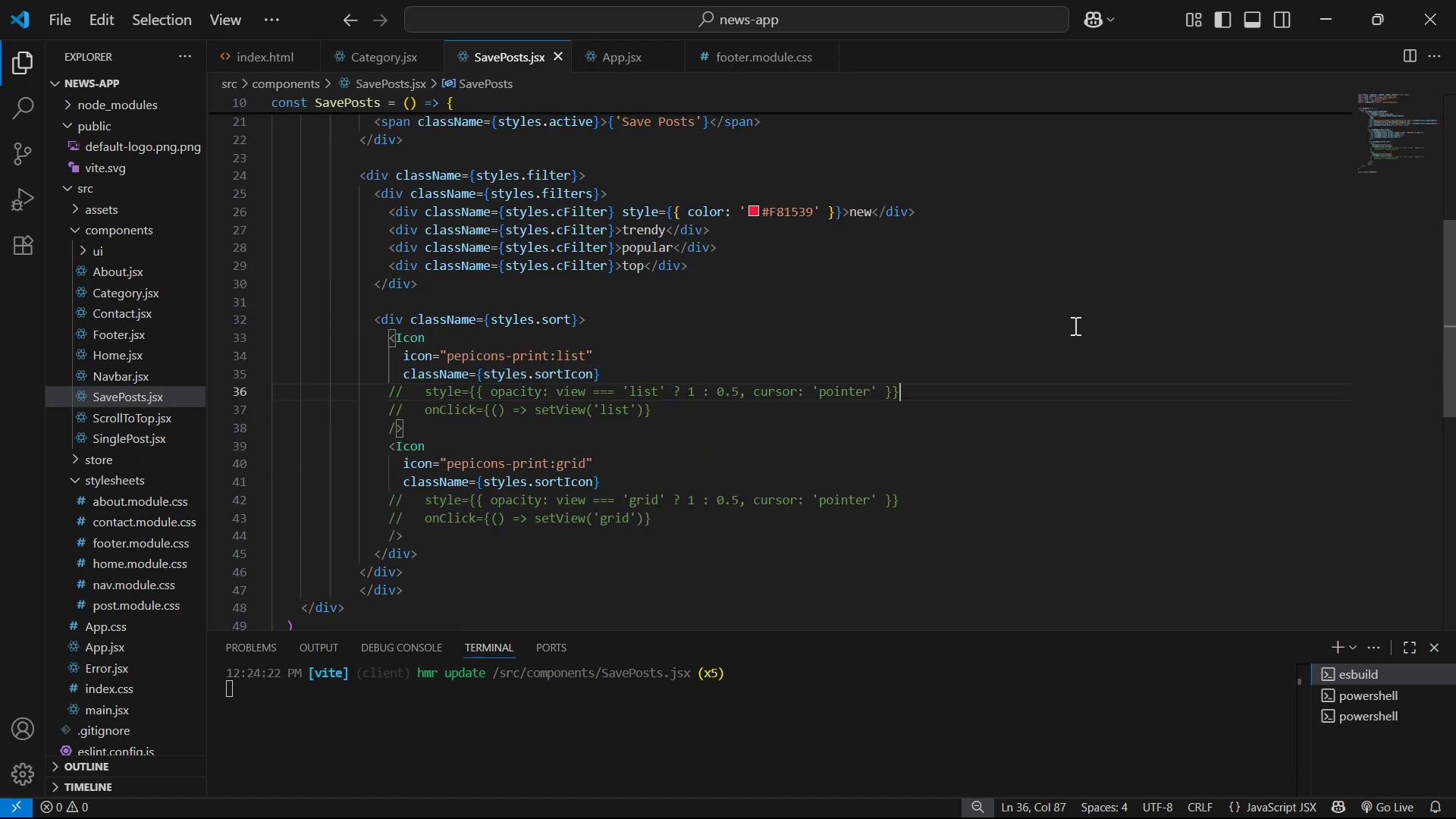 
key(Alt+AltLeft)
 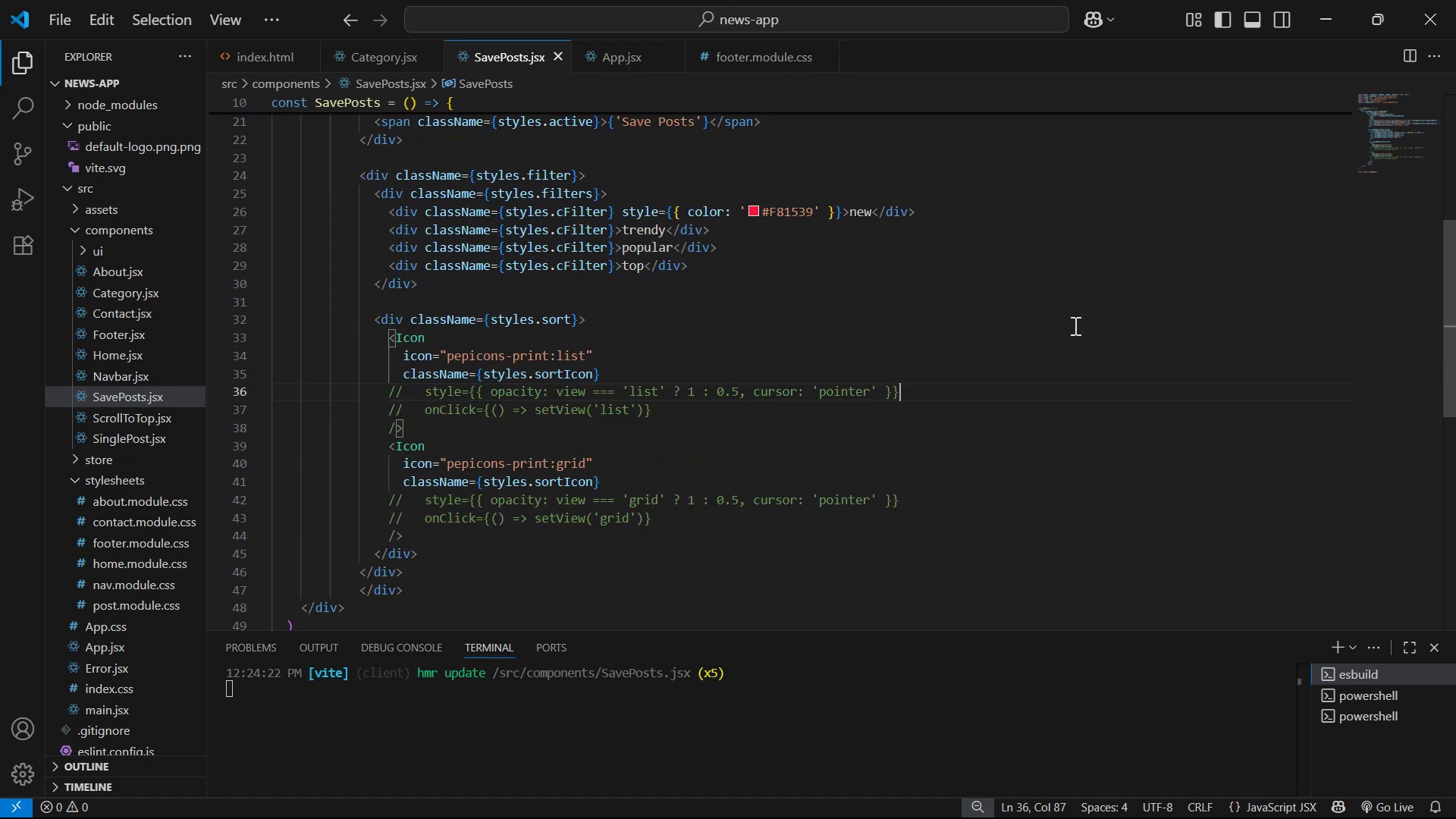 
key(Alt+Tab)
 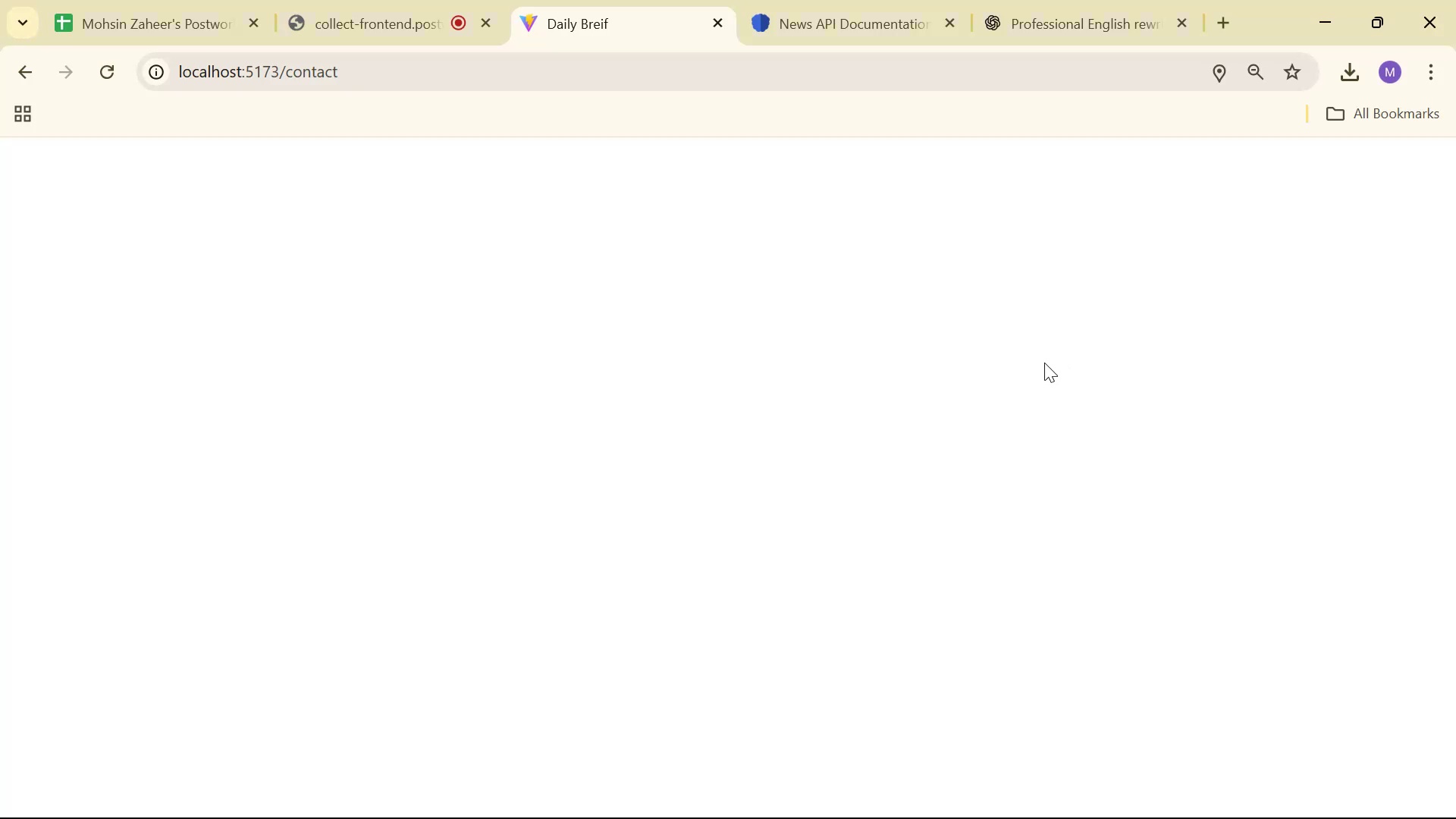 
right_click([697, 411])
 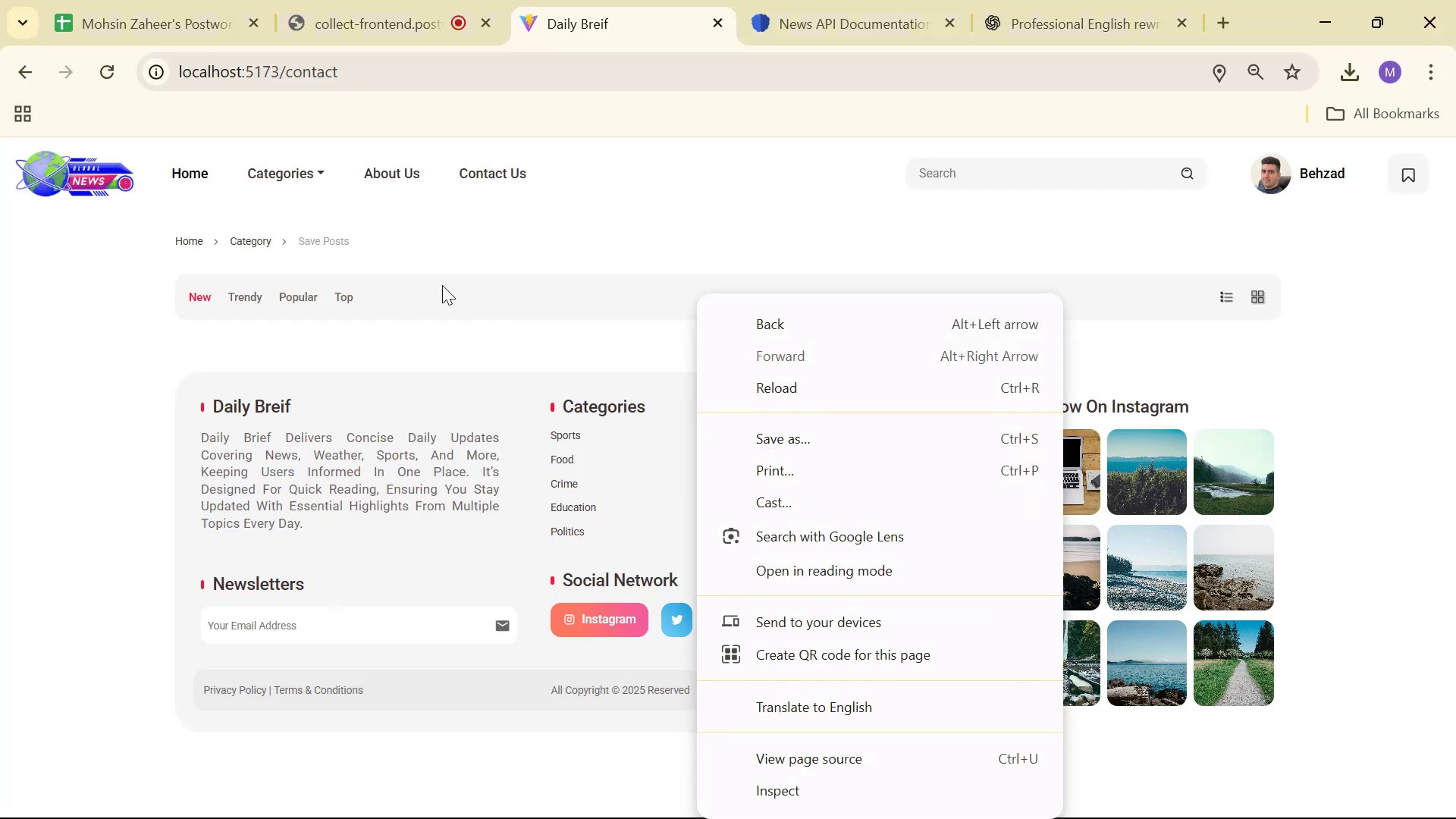 
left_click([514, 239])
 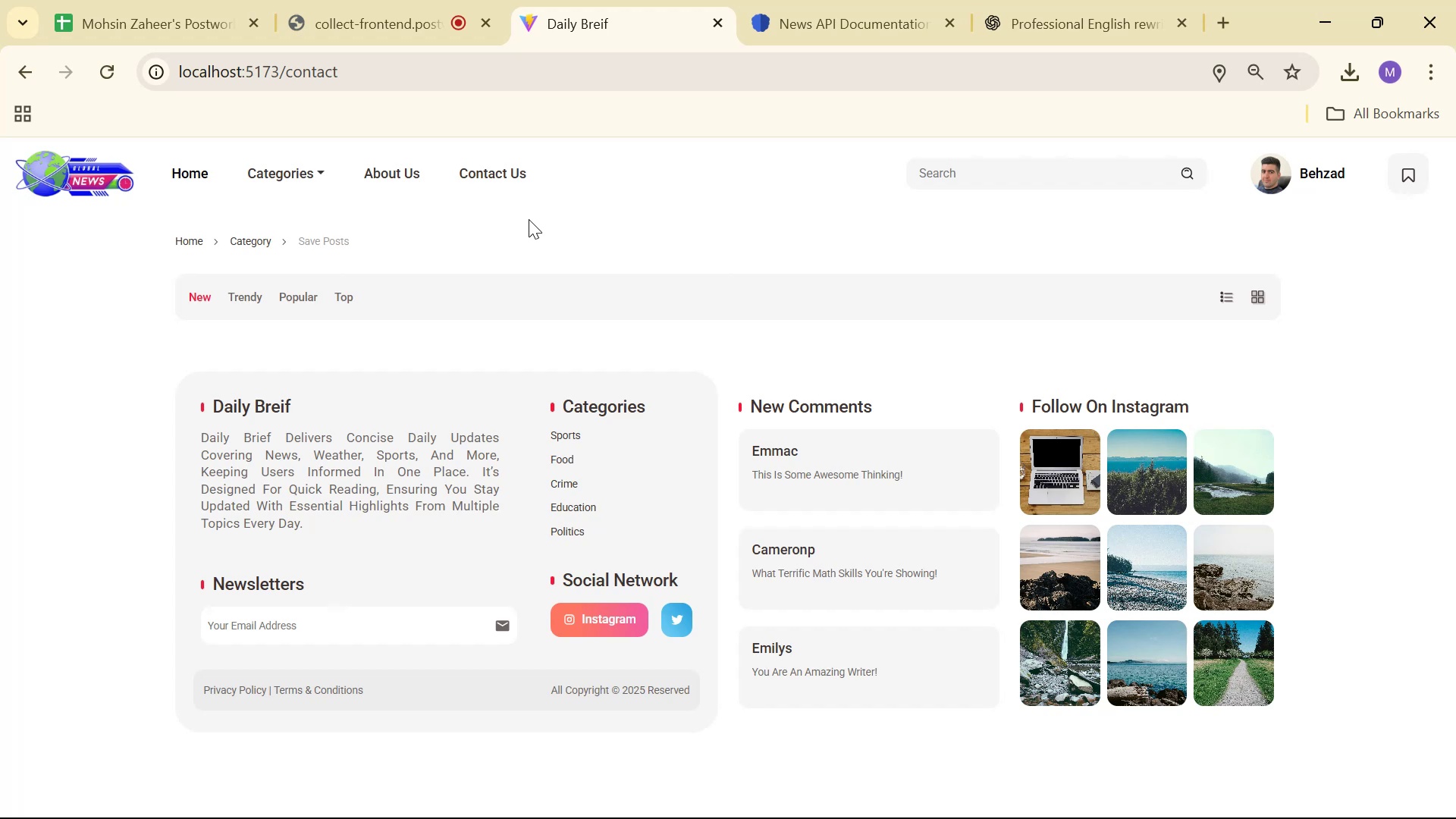 
key(Alt+AltLeft)
 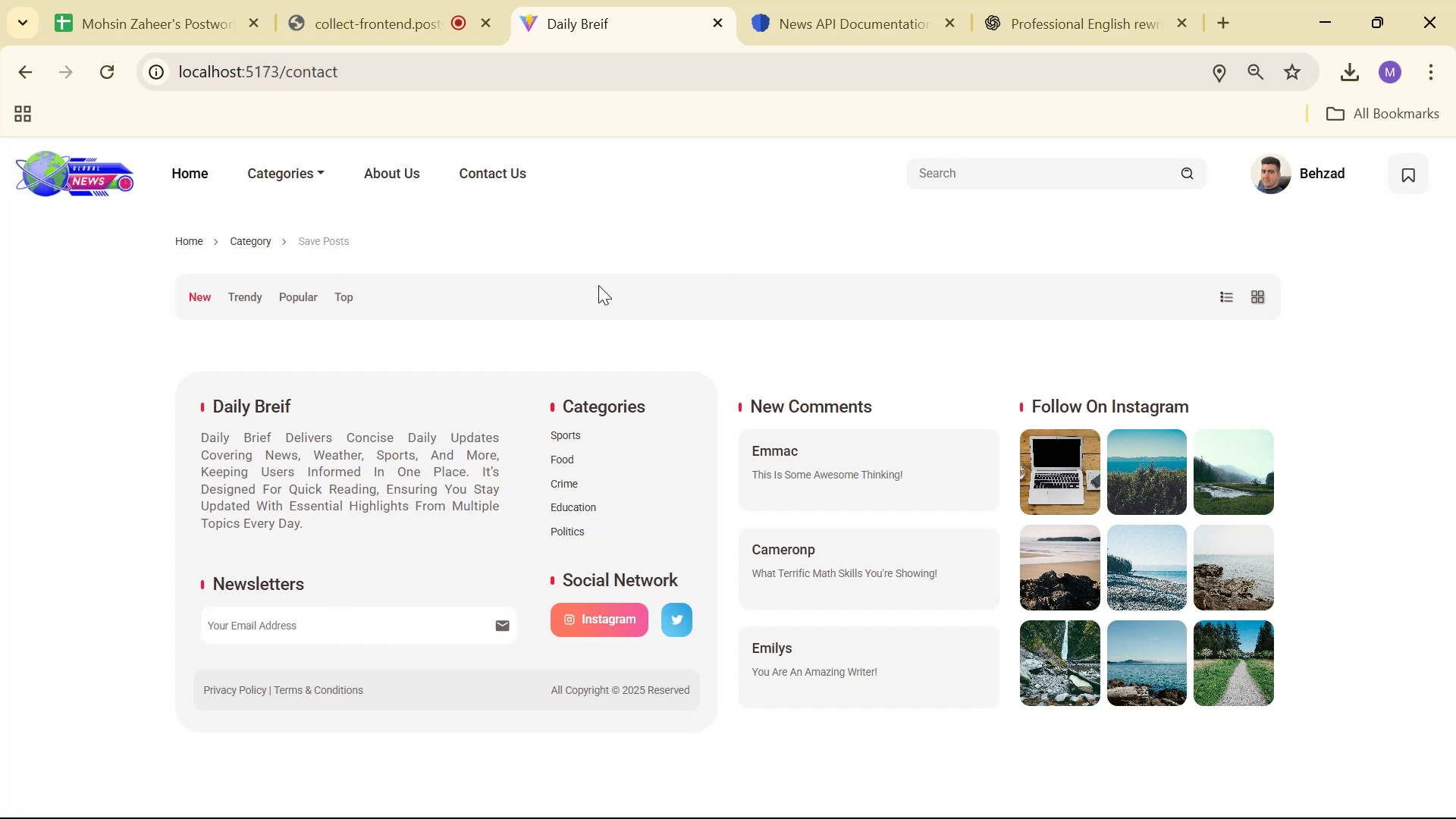 
key(Alt+Tab)
 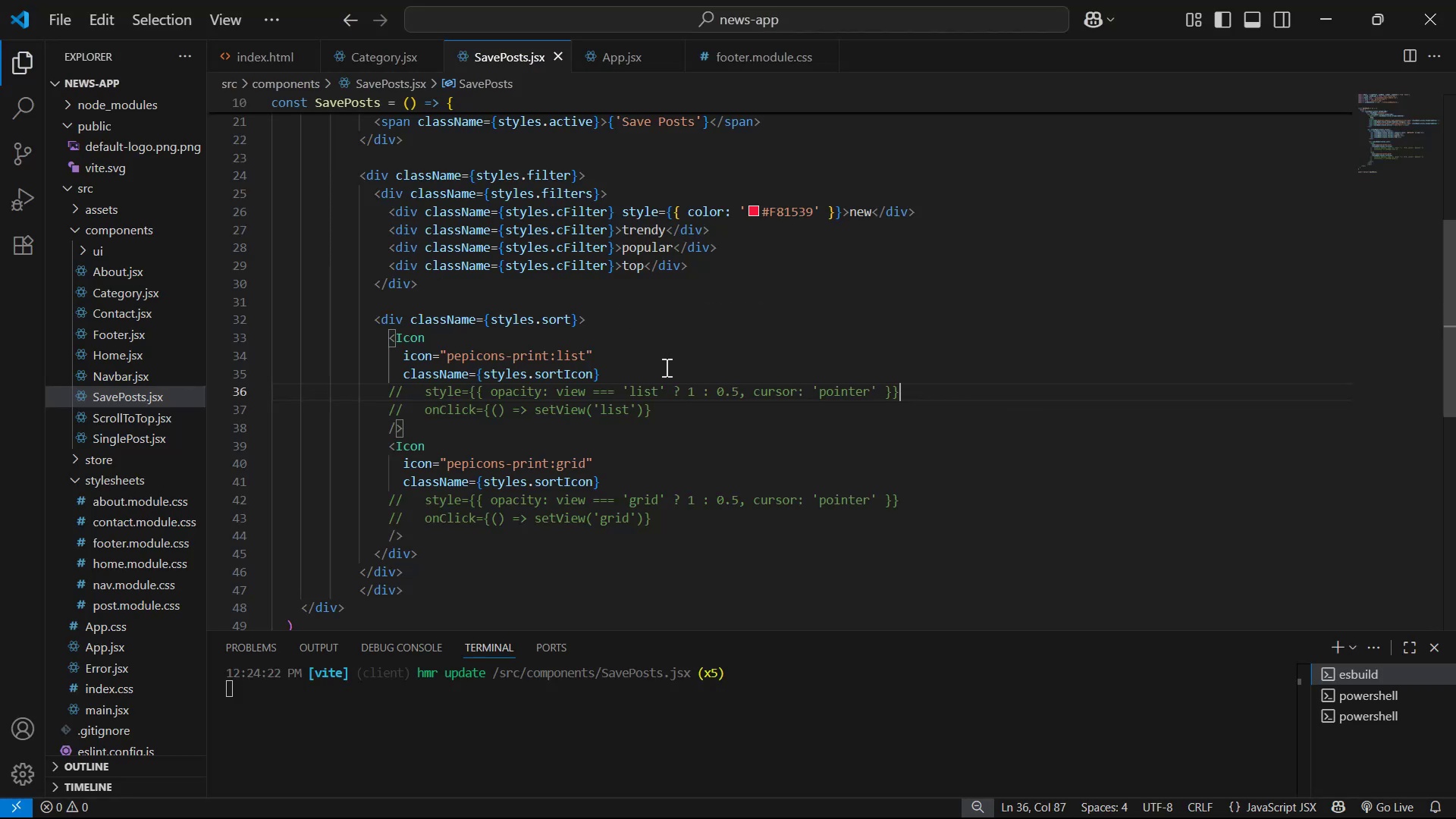 
scroll: coordinate [742, 302], scroll_direction: up, amount: 4.0
 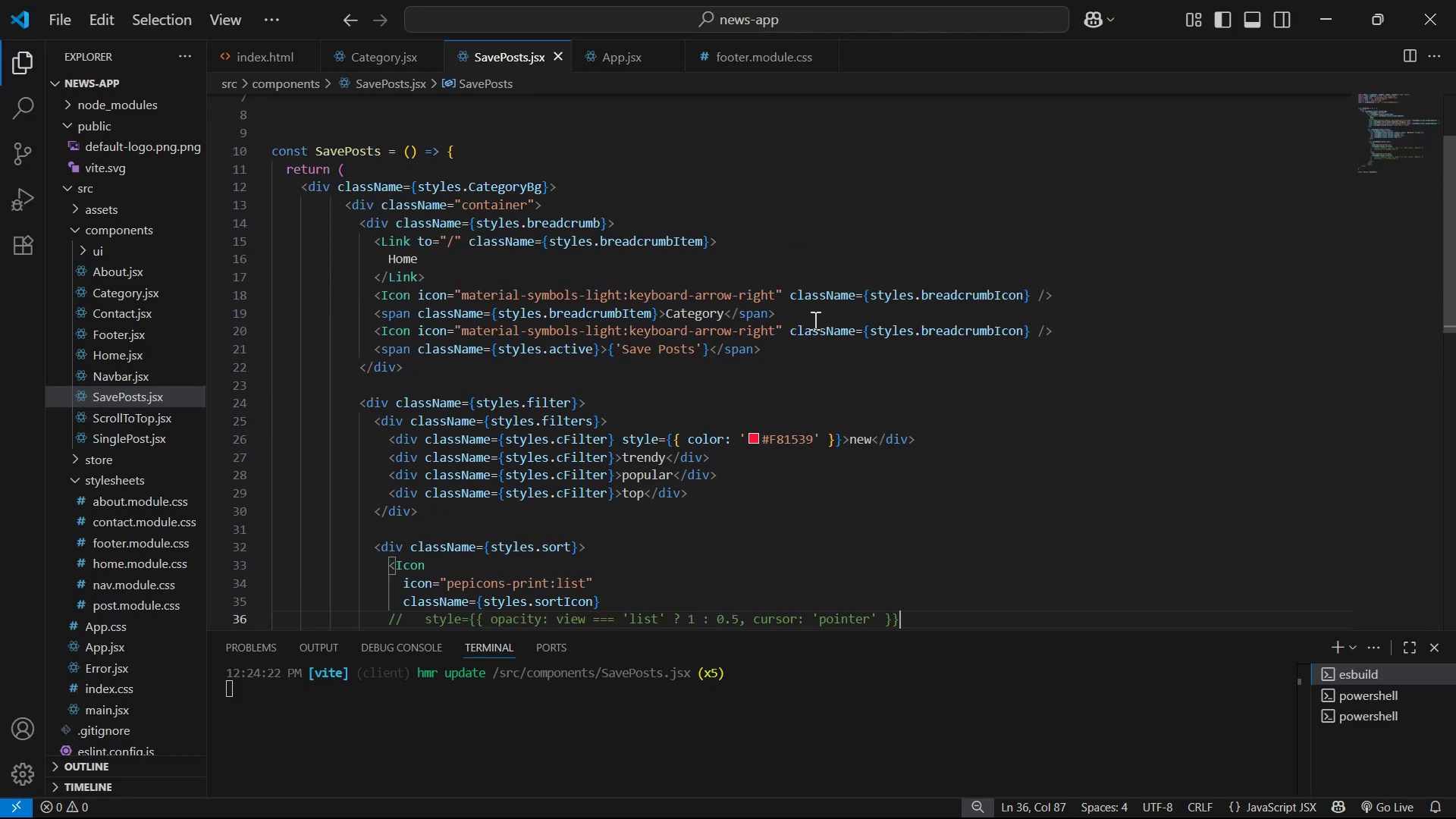 
left_click_drag(start_coordinate=[805, 315], to_coordinate=[666, 268])
 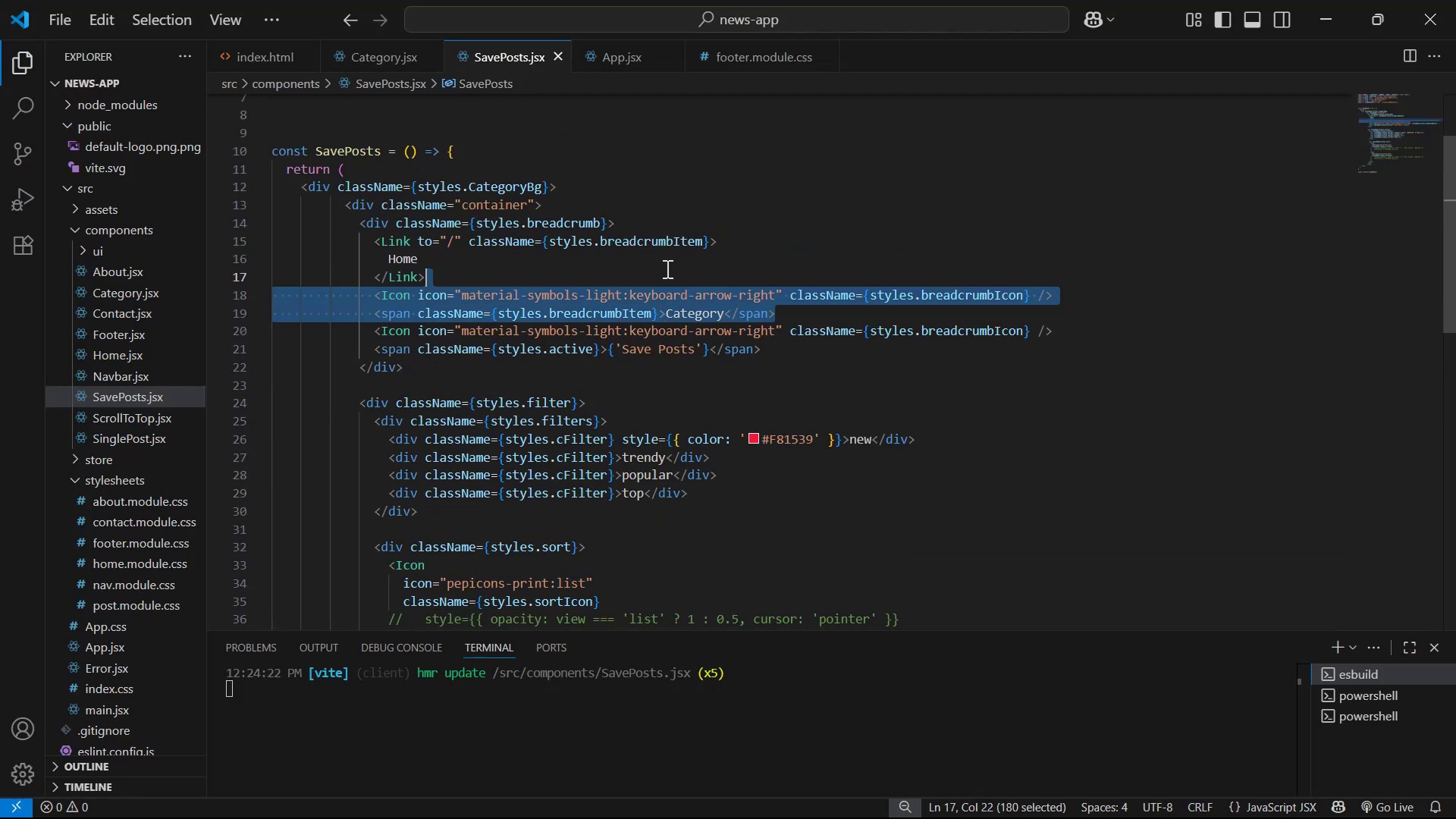 
key(Backspace)
 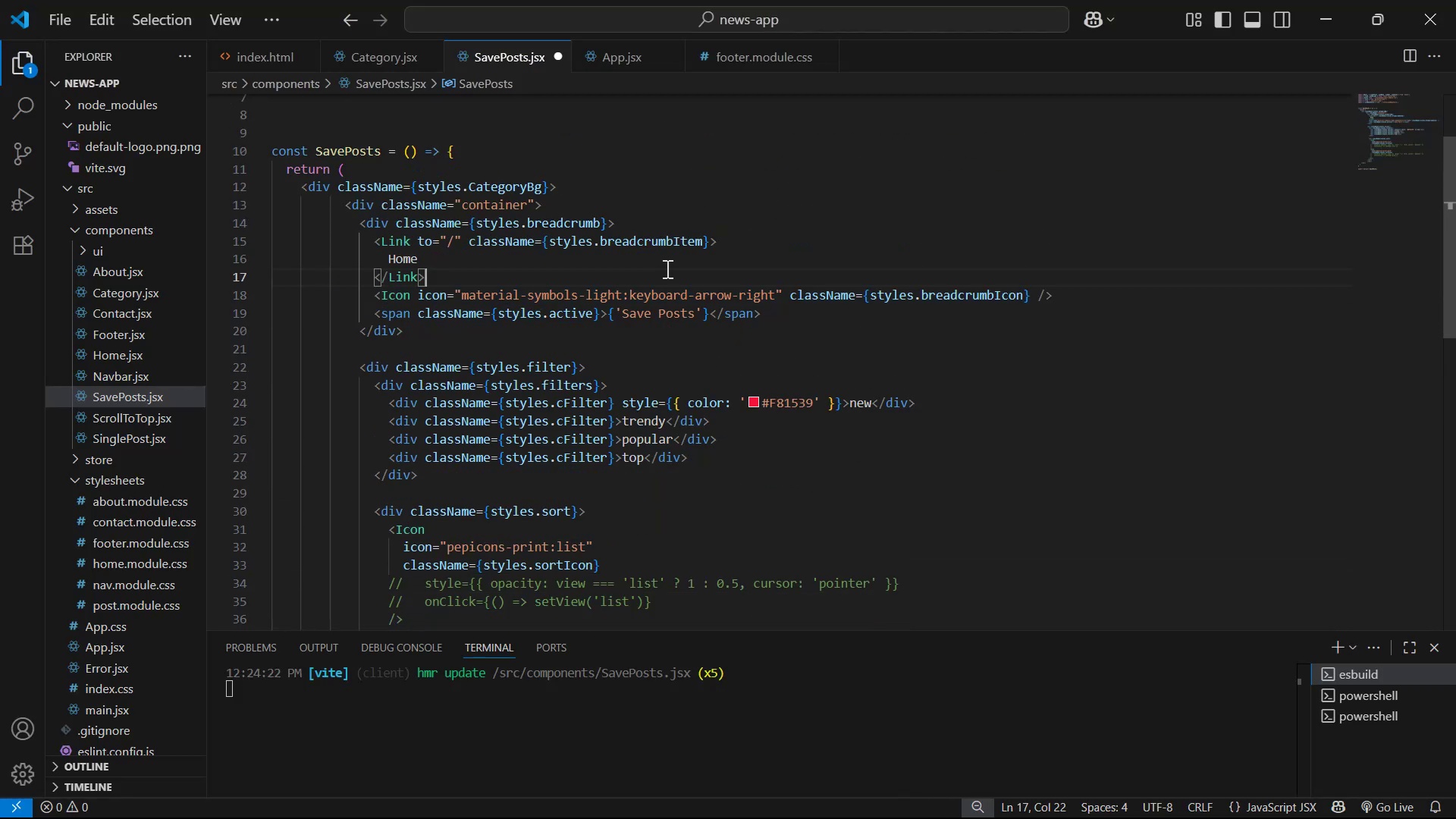 
key(Control+S)
 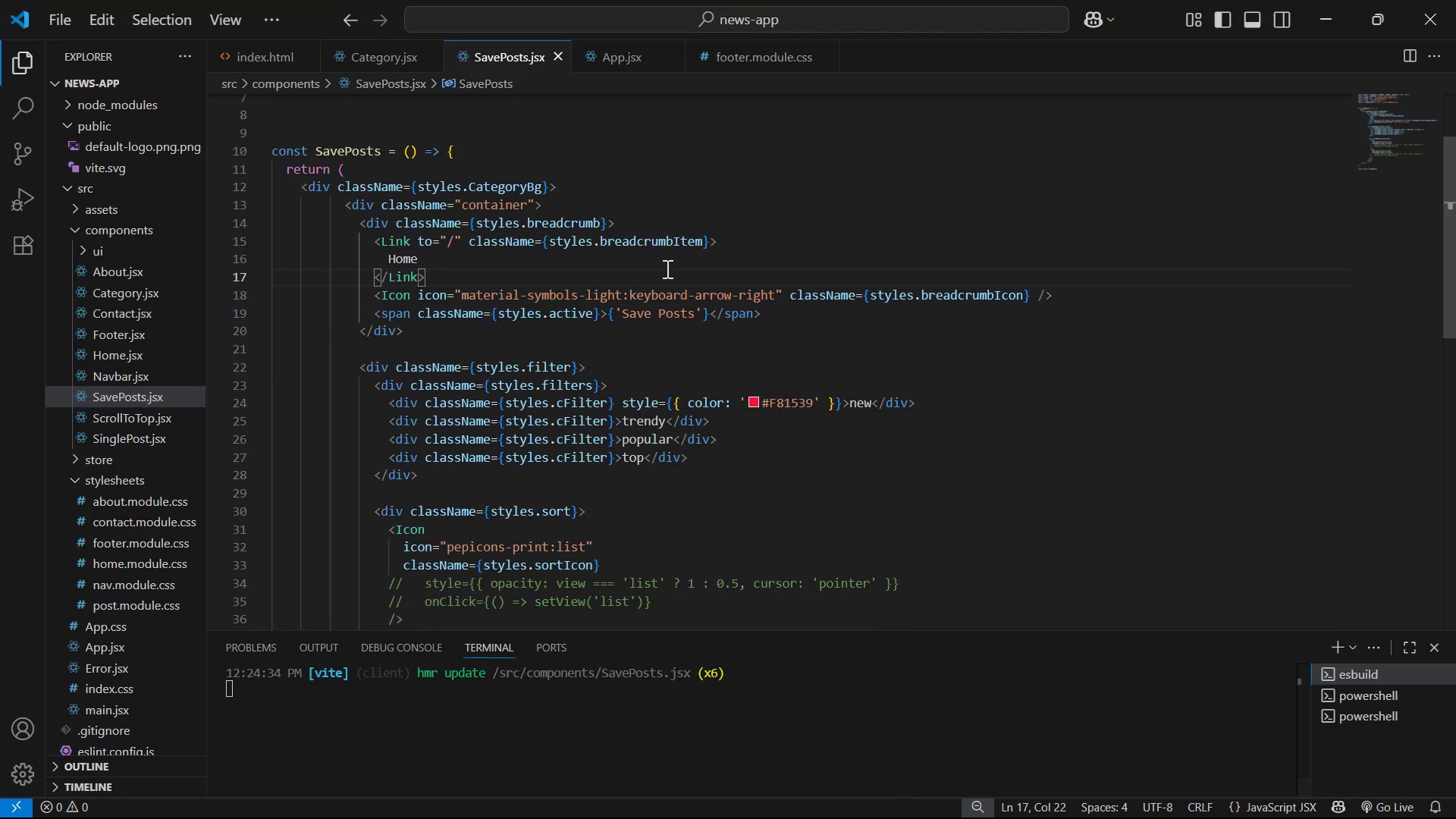 
key(Alt+AltLeft)
 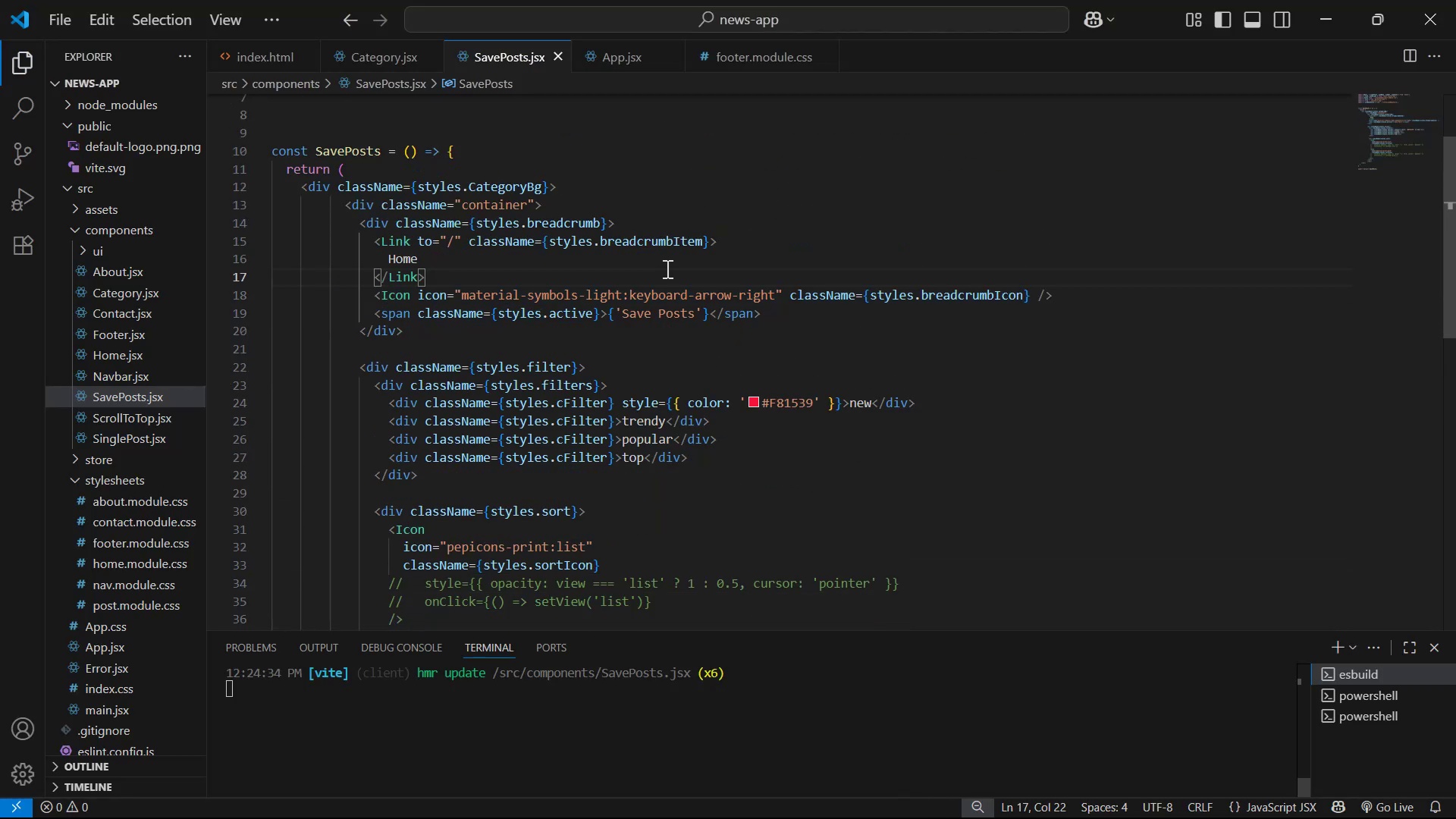 
key(Alt+Tab)
 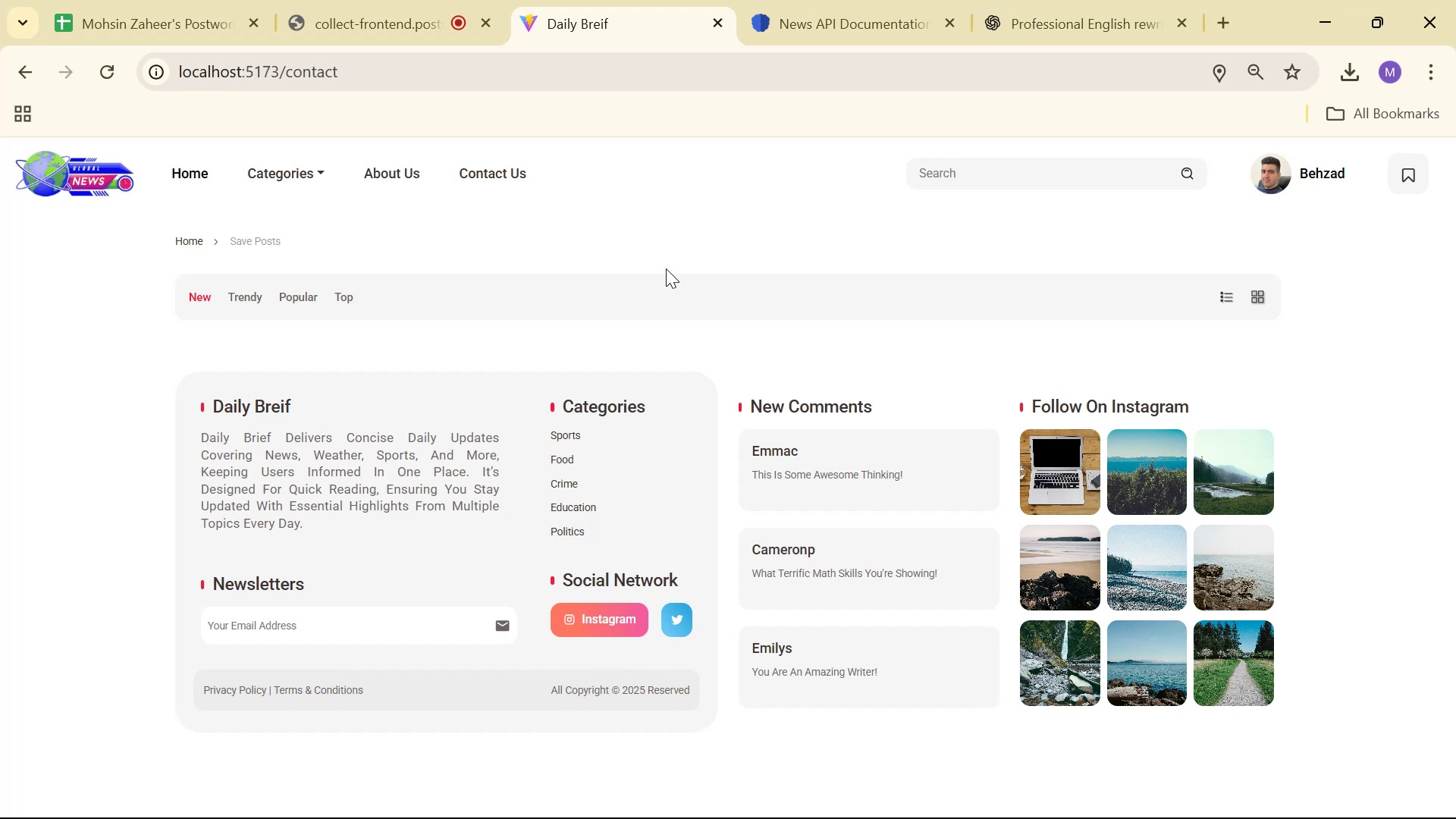 
wait(7.73)
 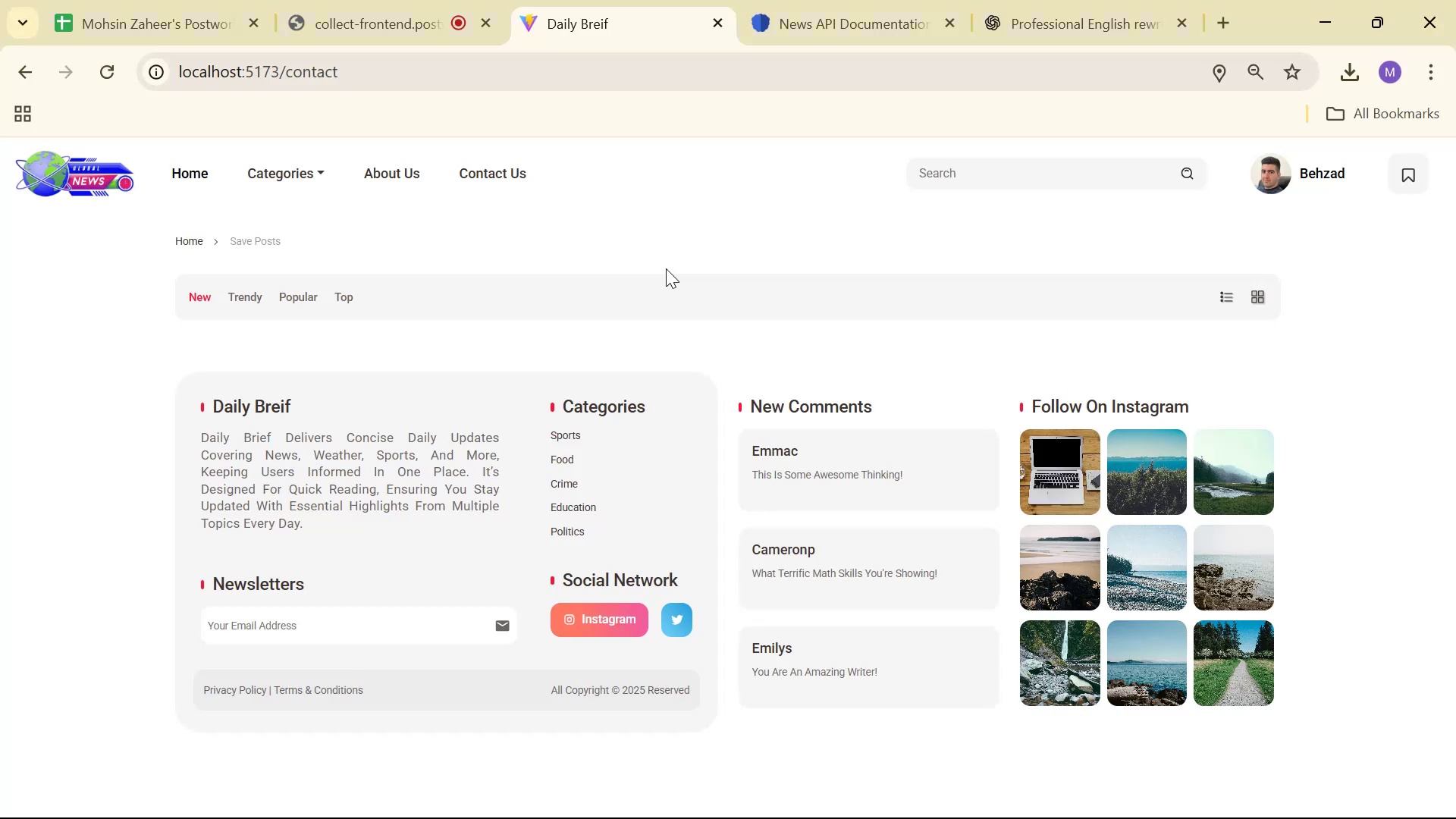 
key(Alt+AltLeft)
 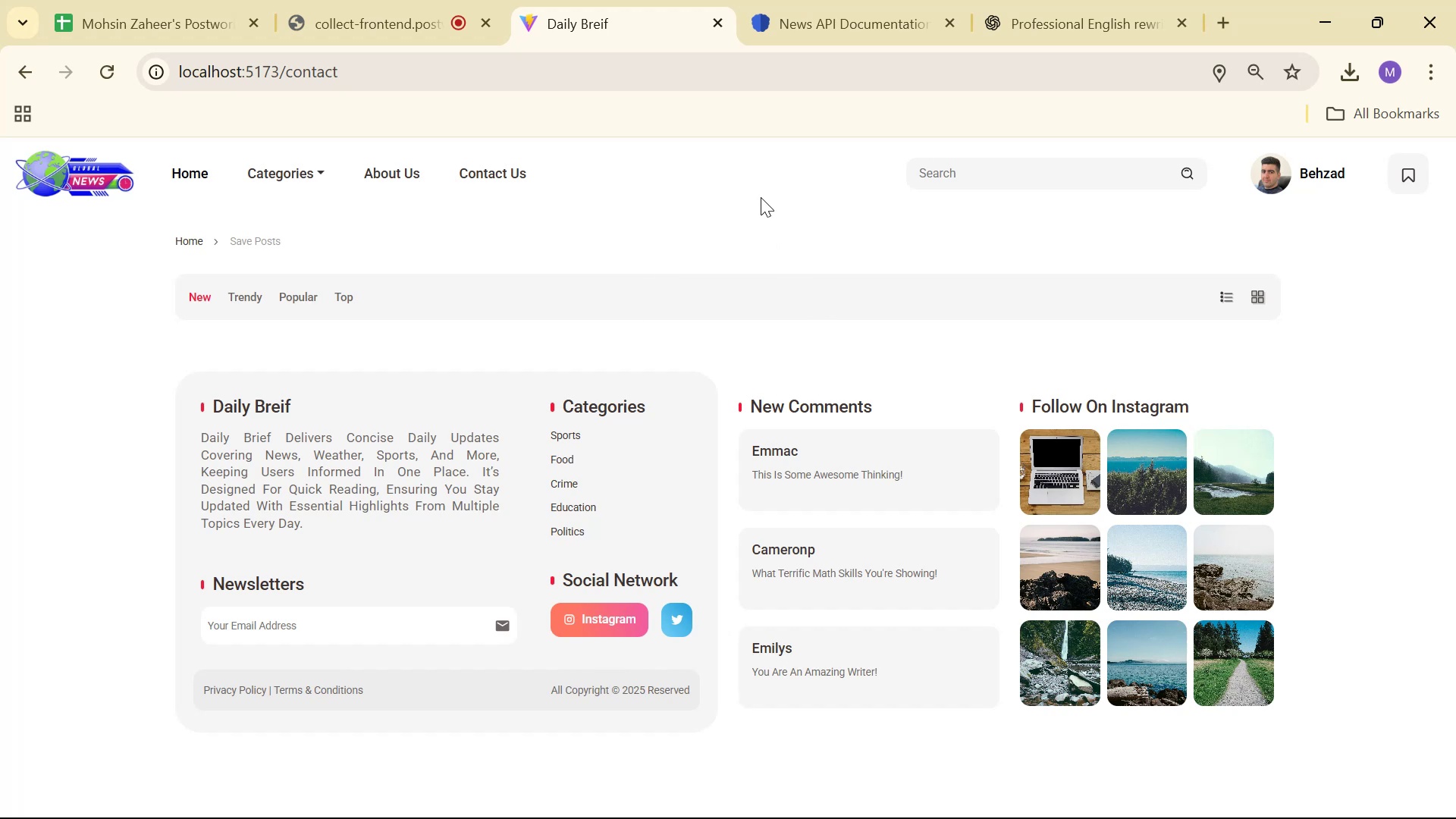 
key(Alt+Tab)
 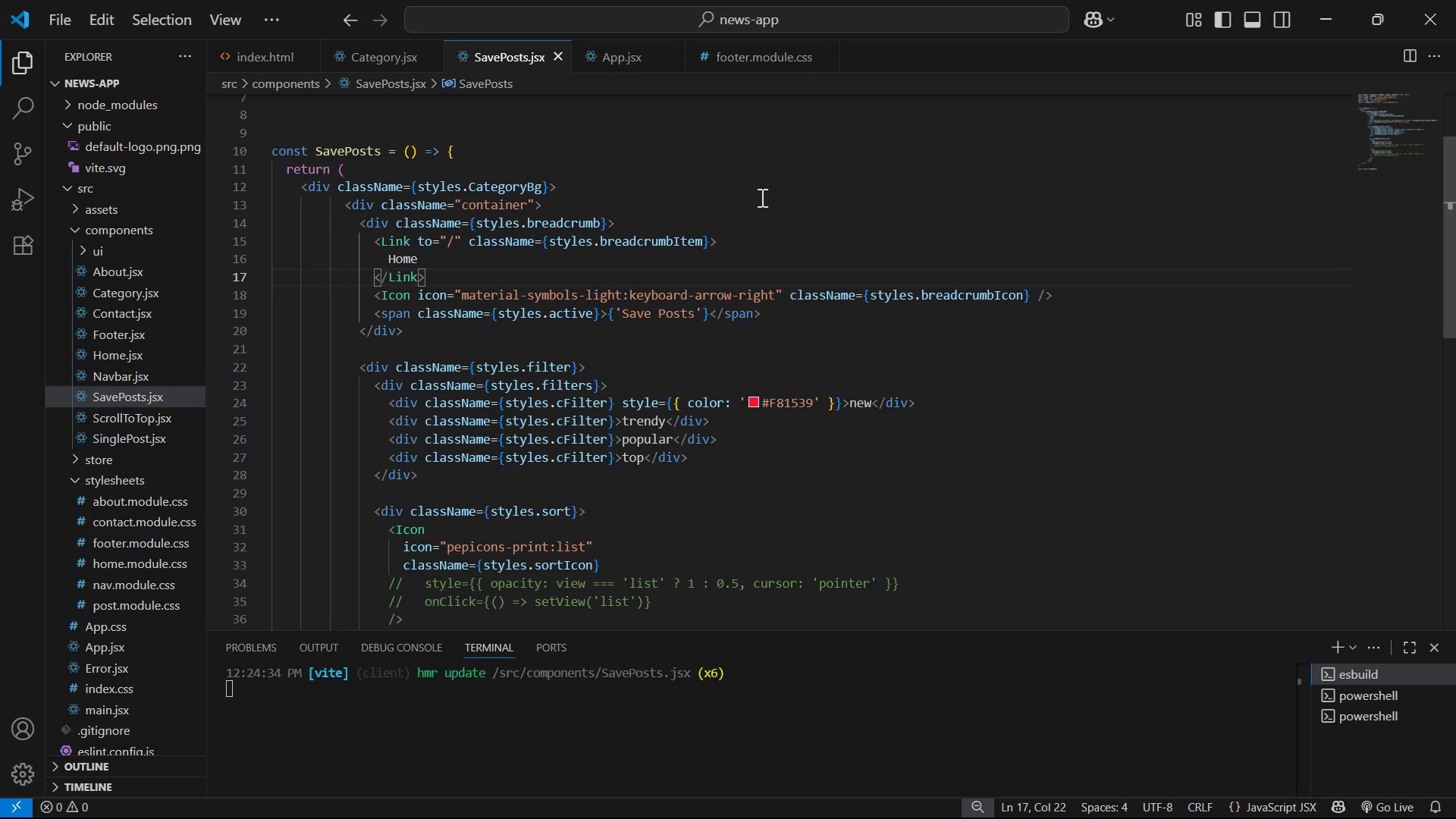 
scroll: coordinate [791, 157], scroll_direction: down, amount: 5.0
 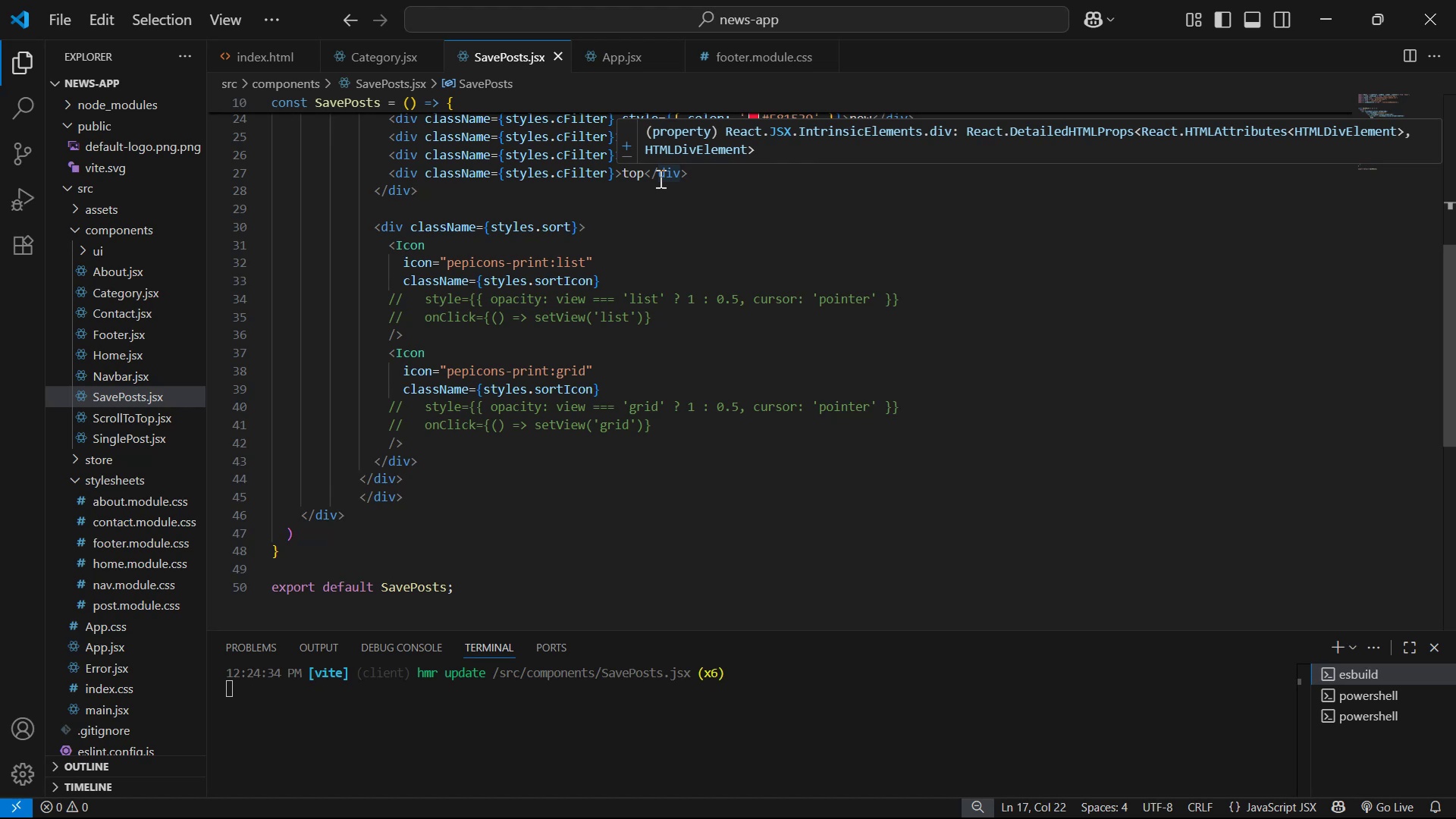 
wait(12.98)
 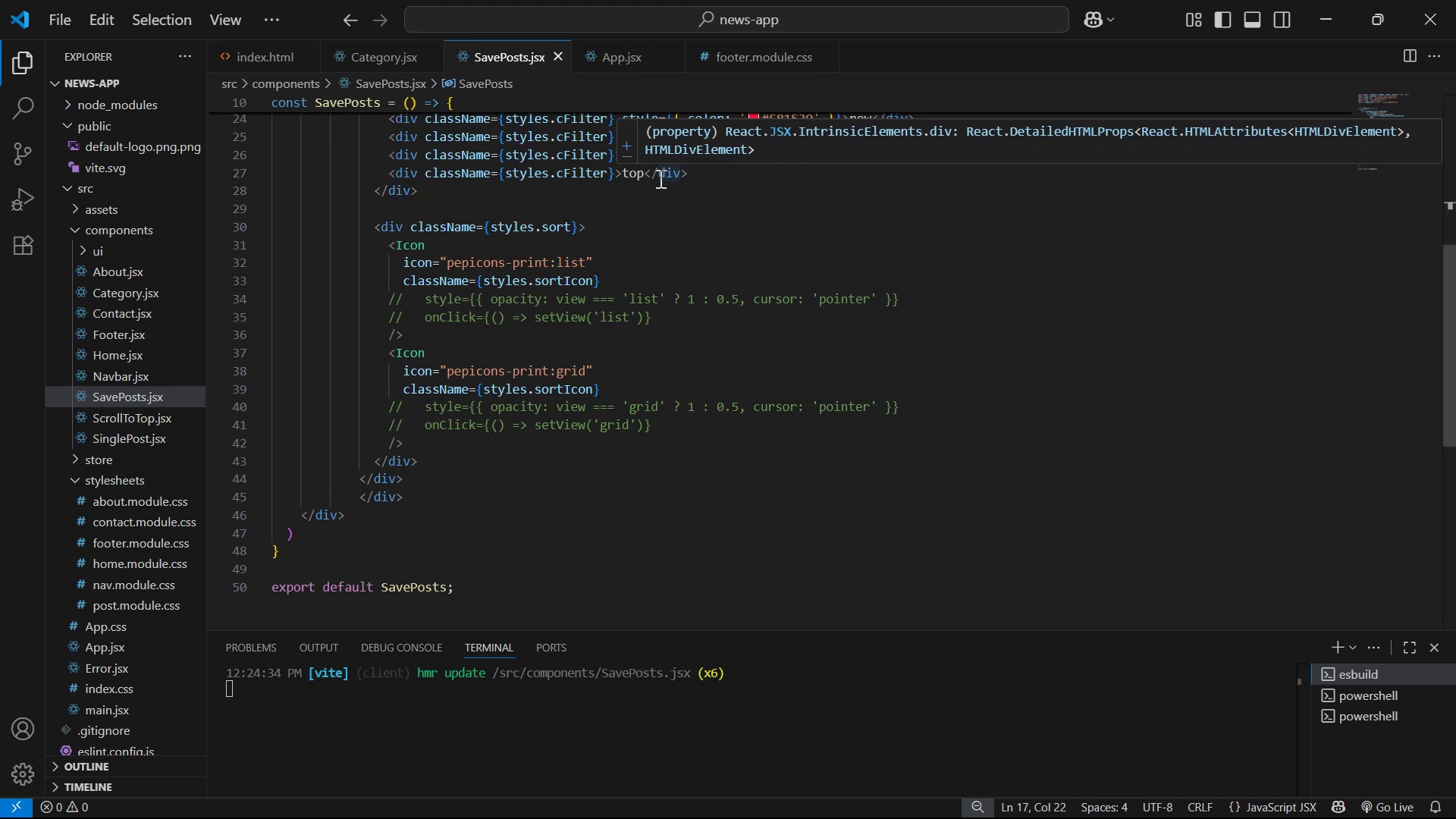 
scroll: coordinate [755, 134], scroll_direction: up, amount: 7.0
 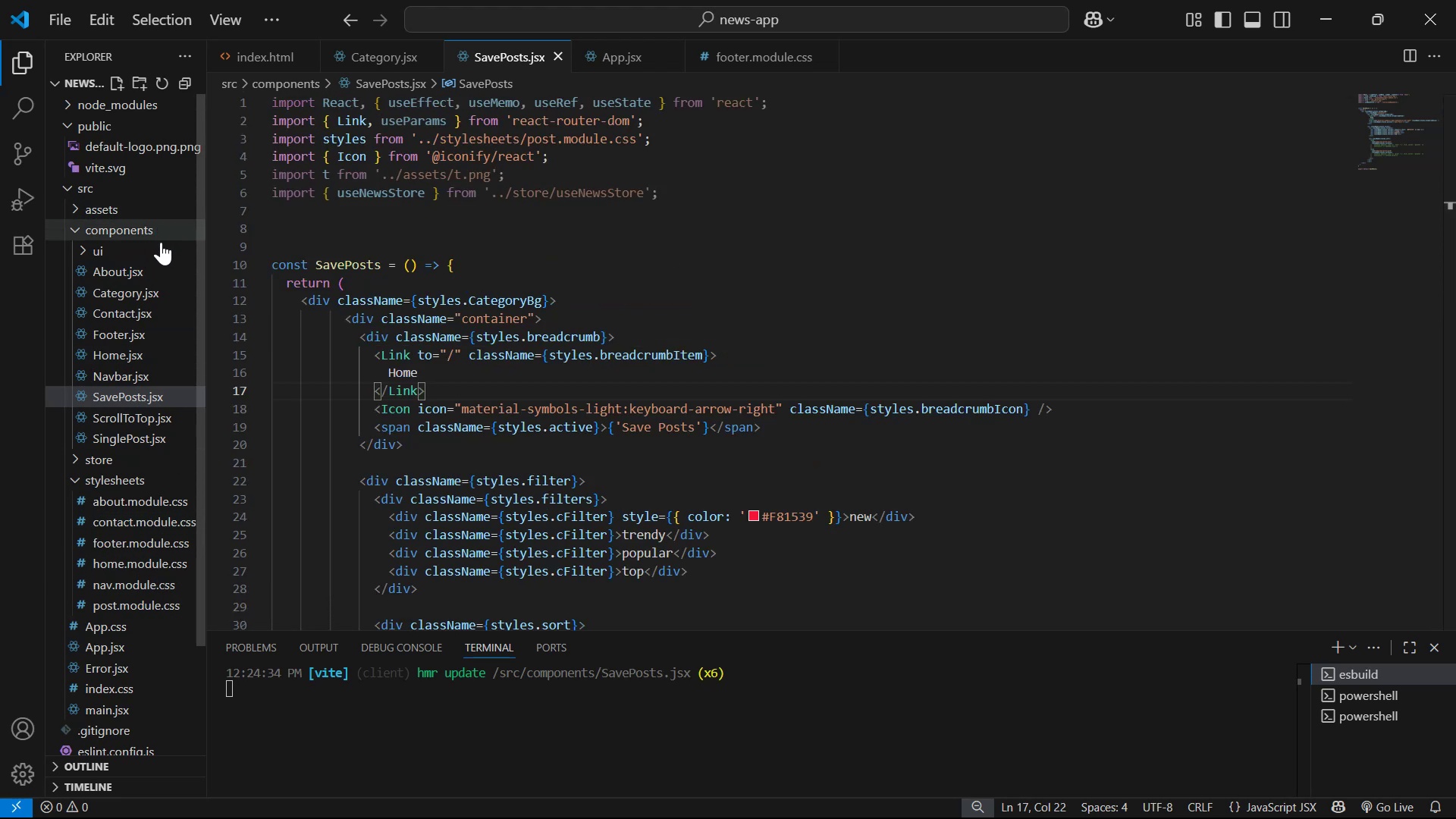 
wait(6.18)
 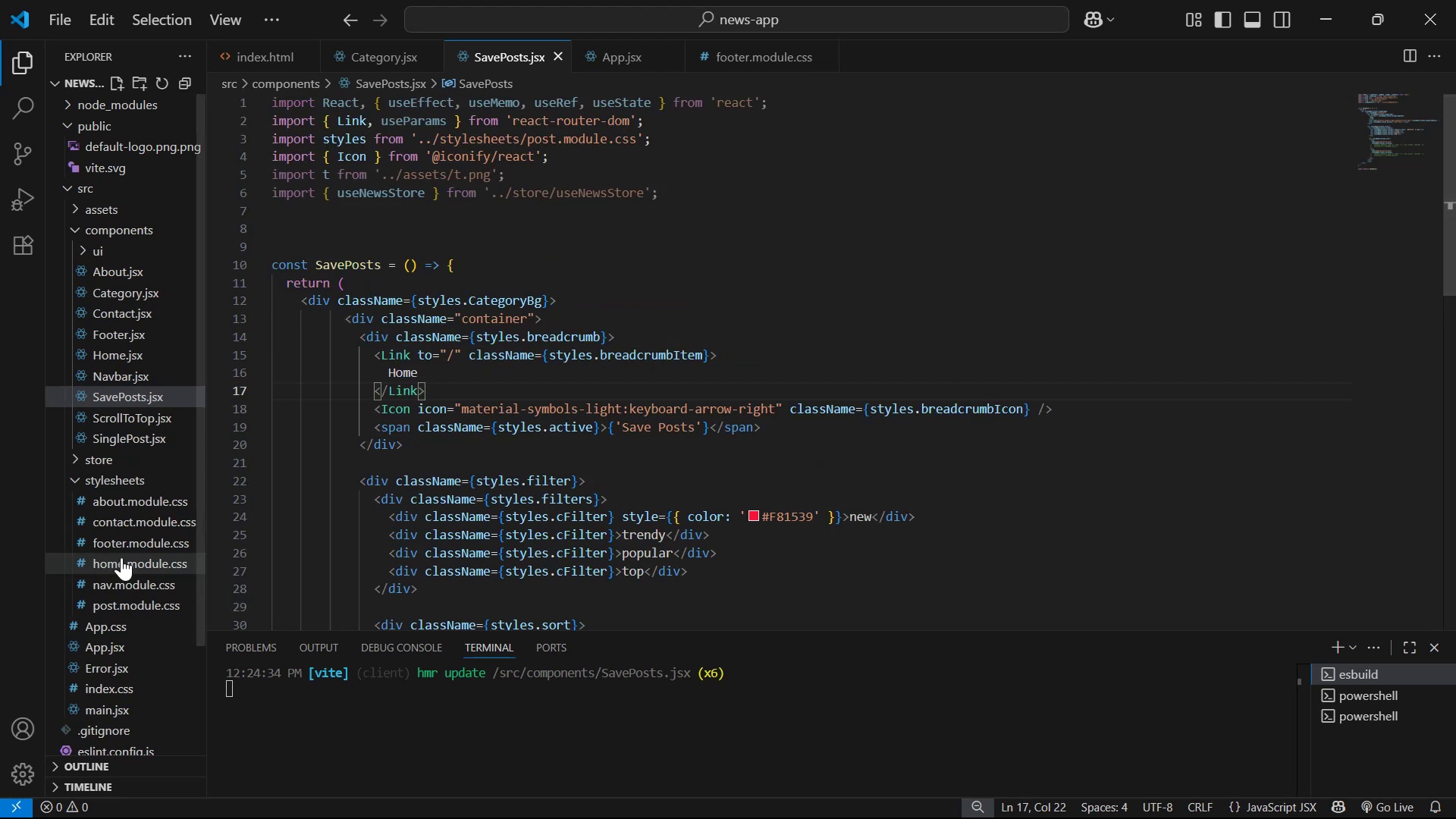 
left_click([143, 457])
 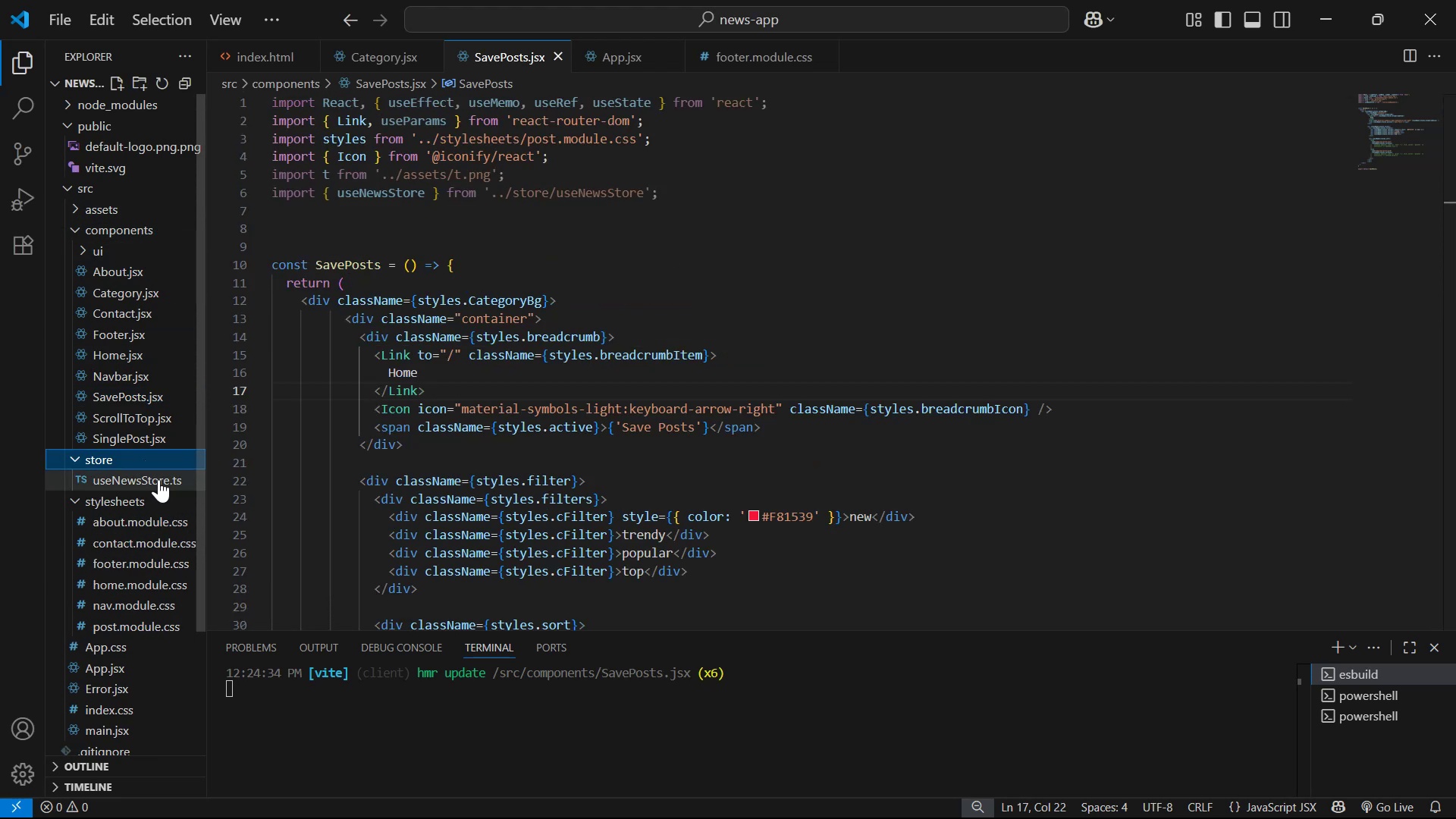 
left_click([158, 479])
 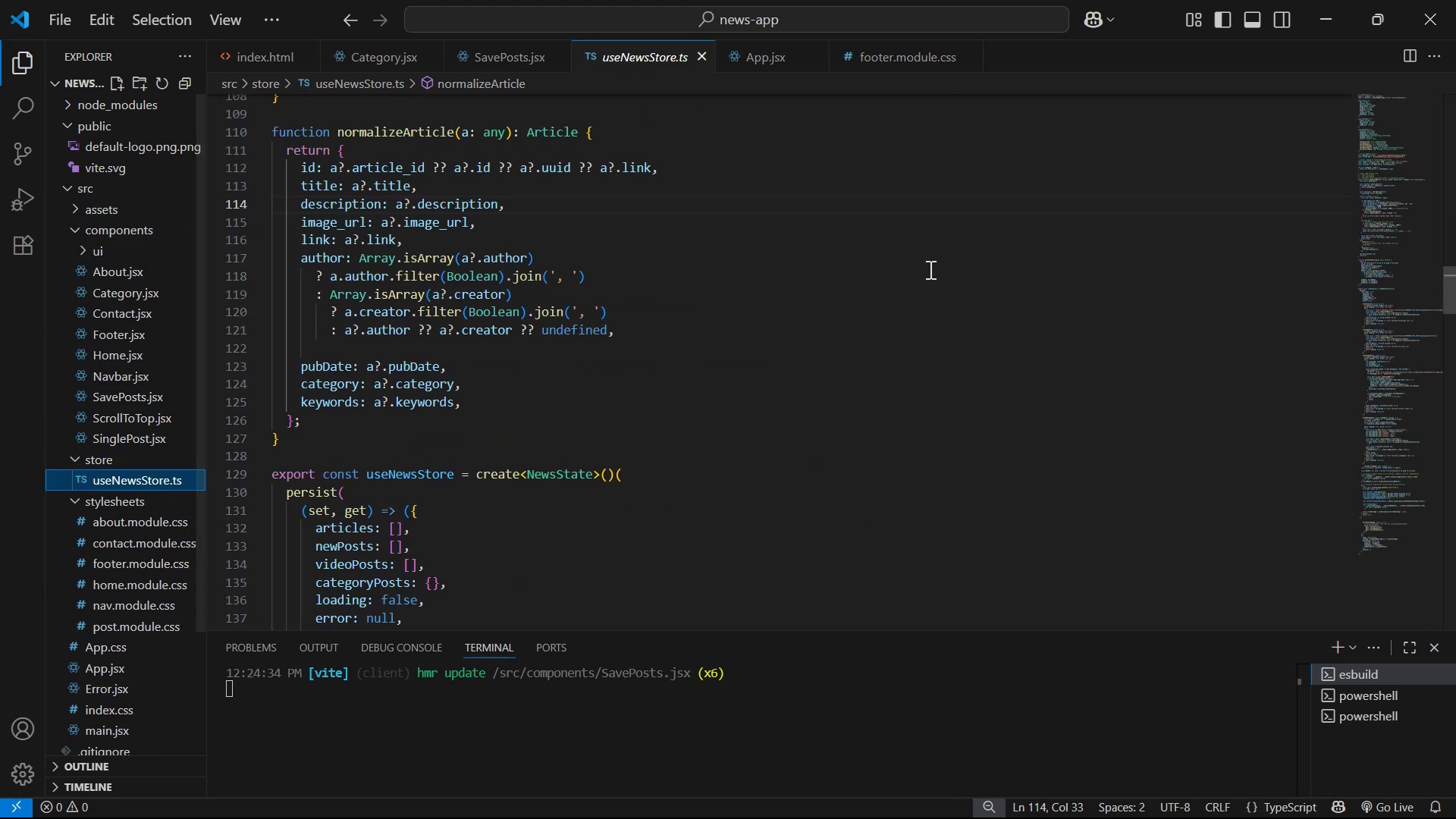 
scroll: coordinate [895, 264], scroll_direction: up, amount: 27.0
 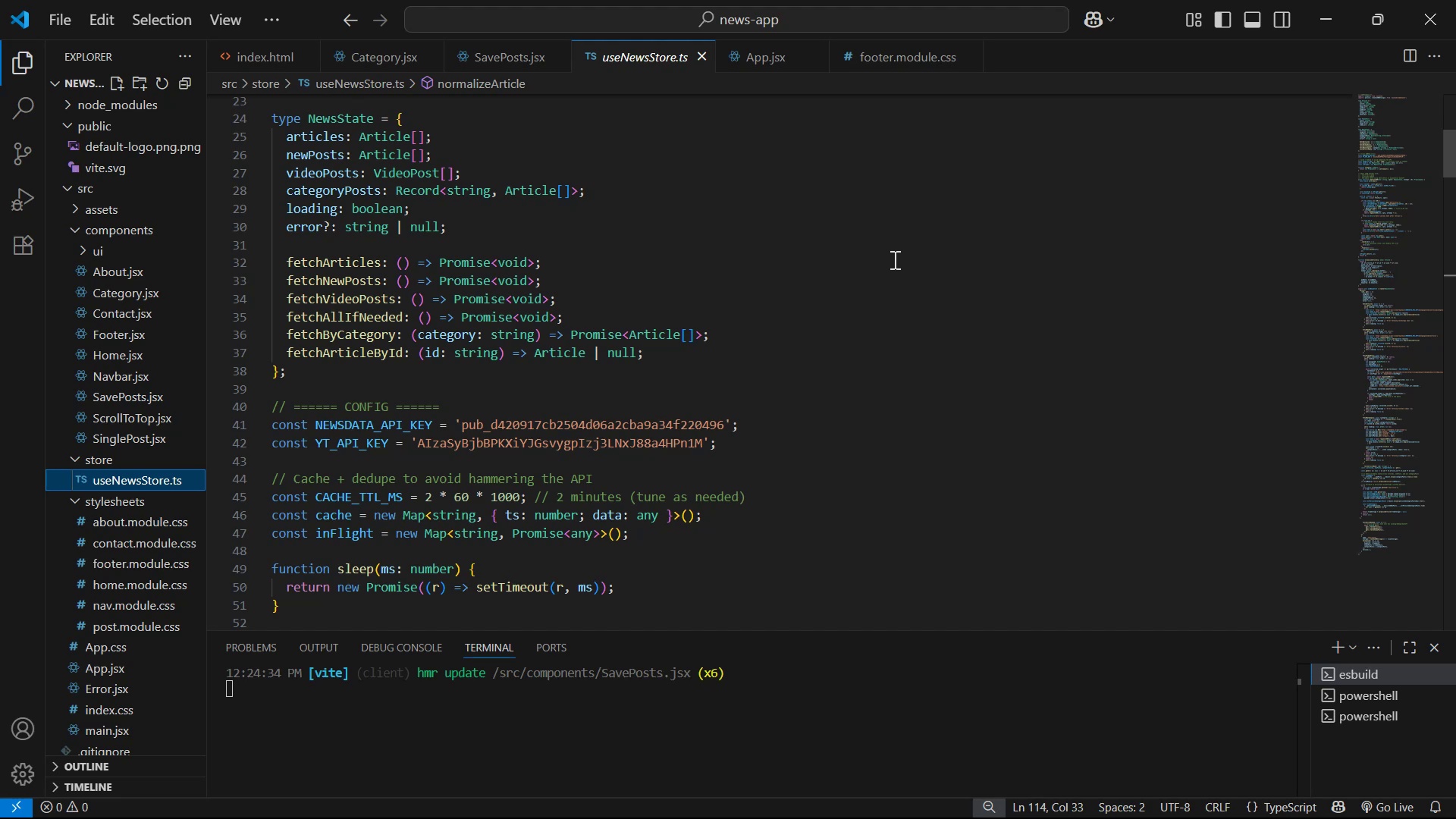 
wait(6.22)
 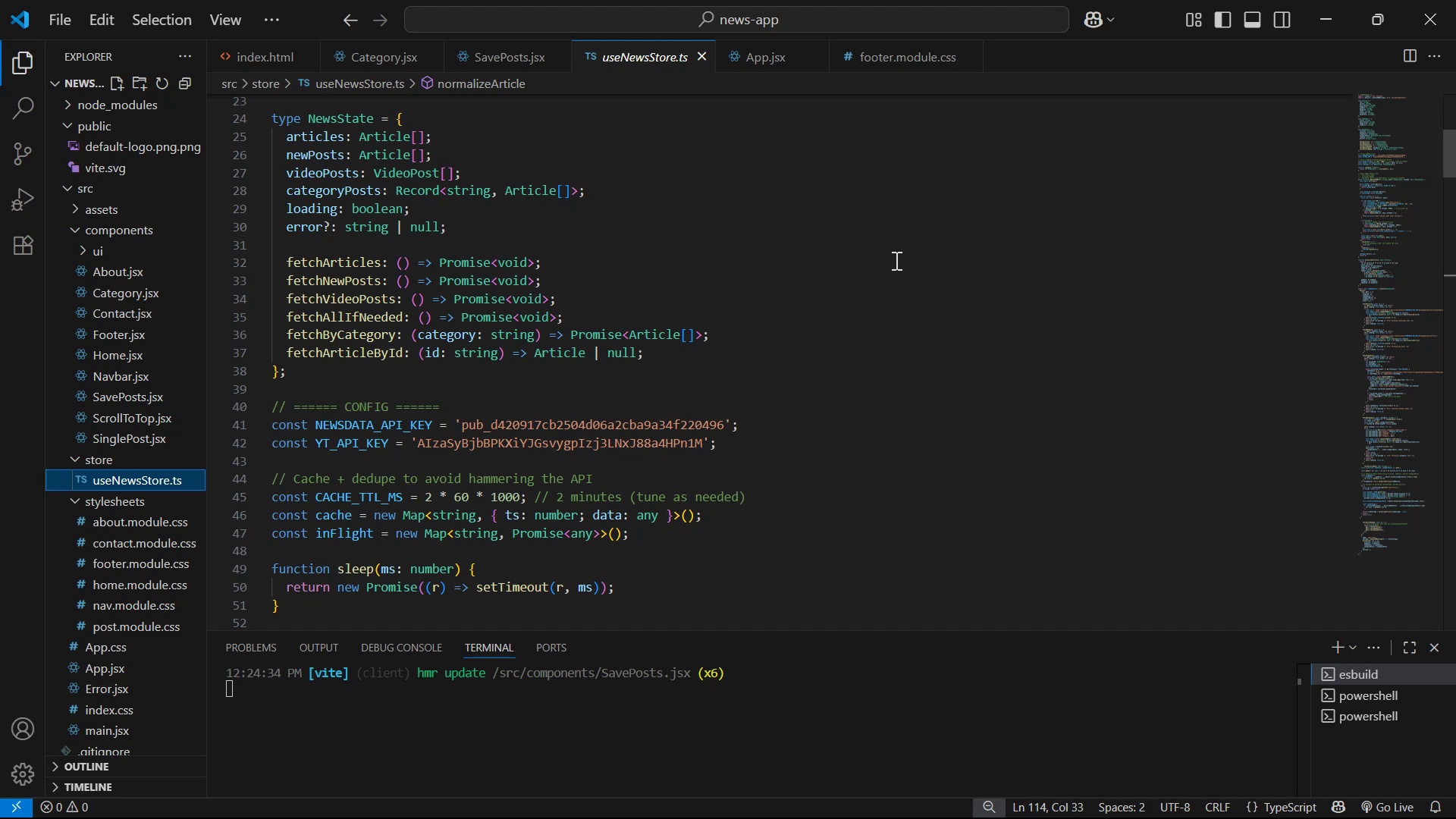 
scroll: coordinate [852, 277], scroll_direction: down, amount: 75.0
 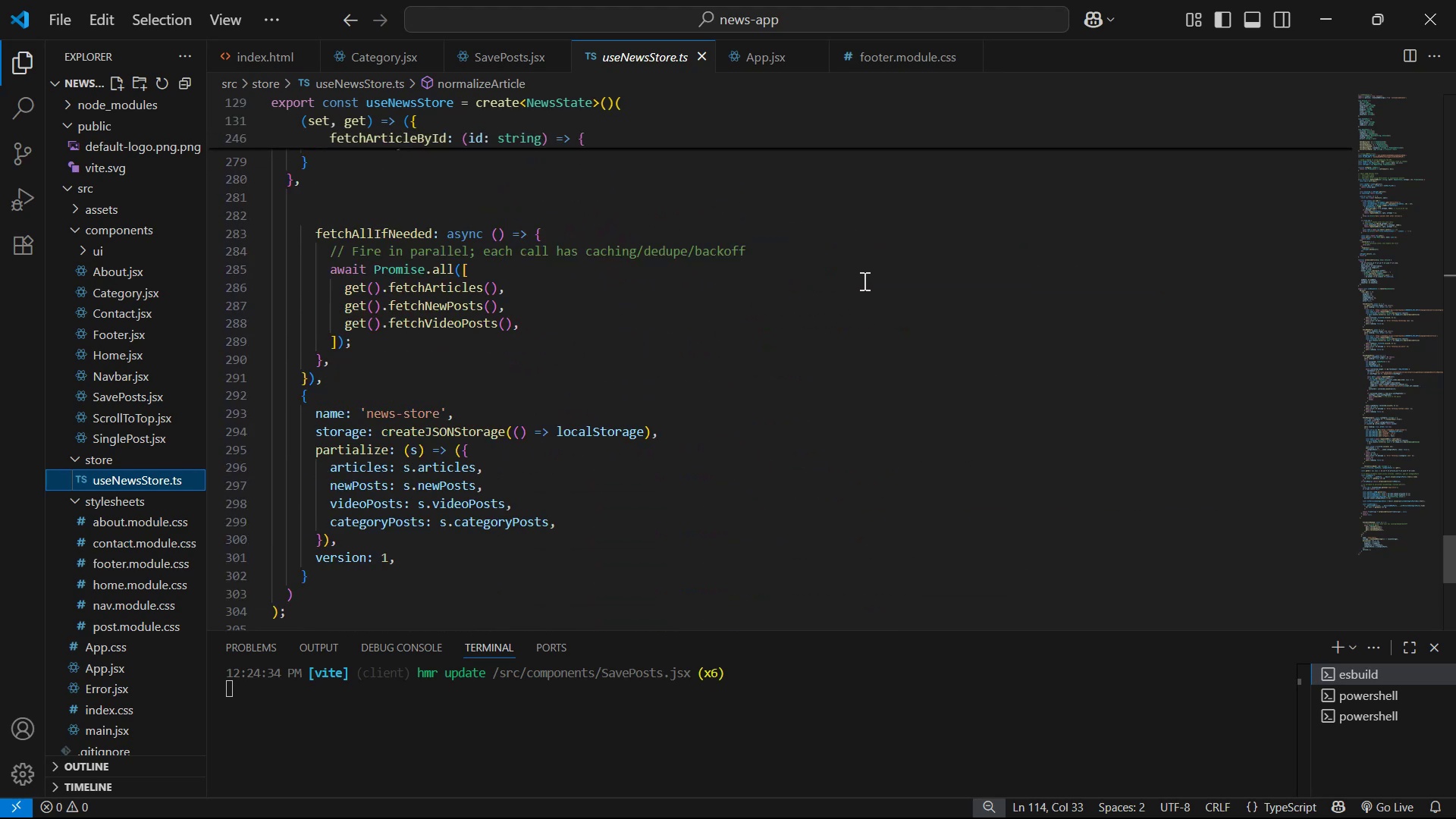 
left_click([864, 281])
 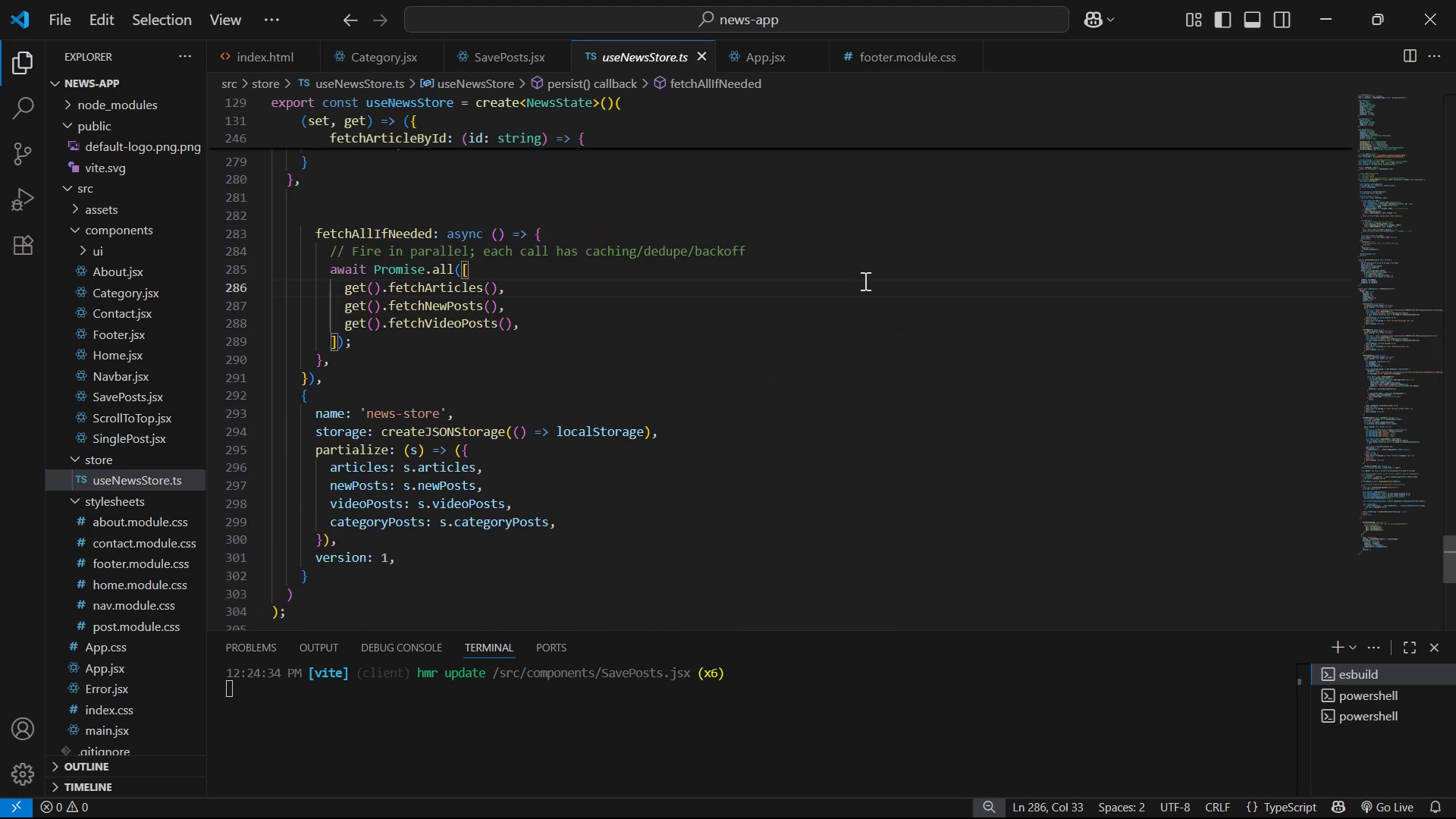 
key(Control+A)
 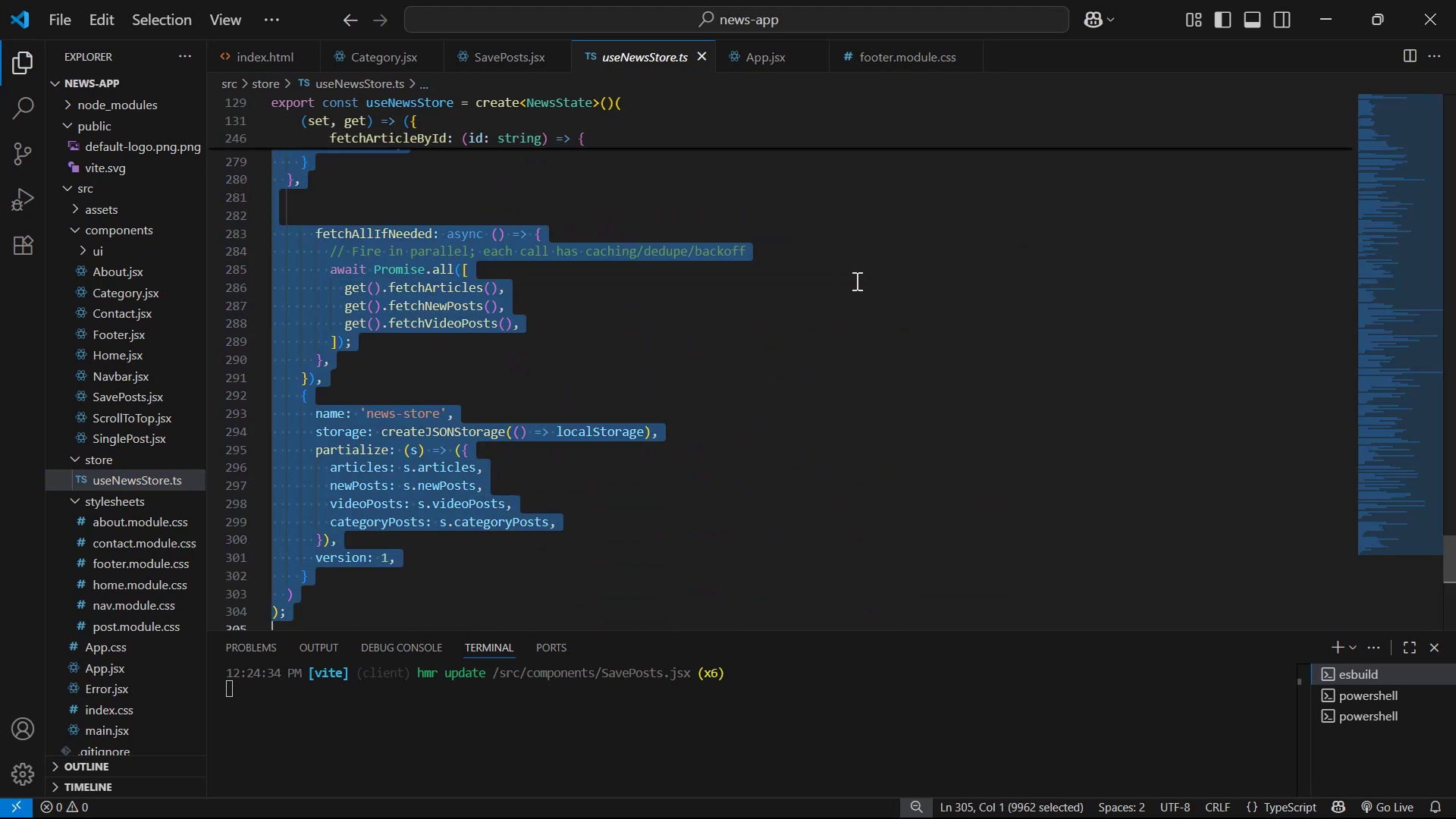 
key(Control+C)
 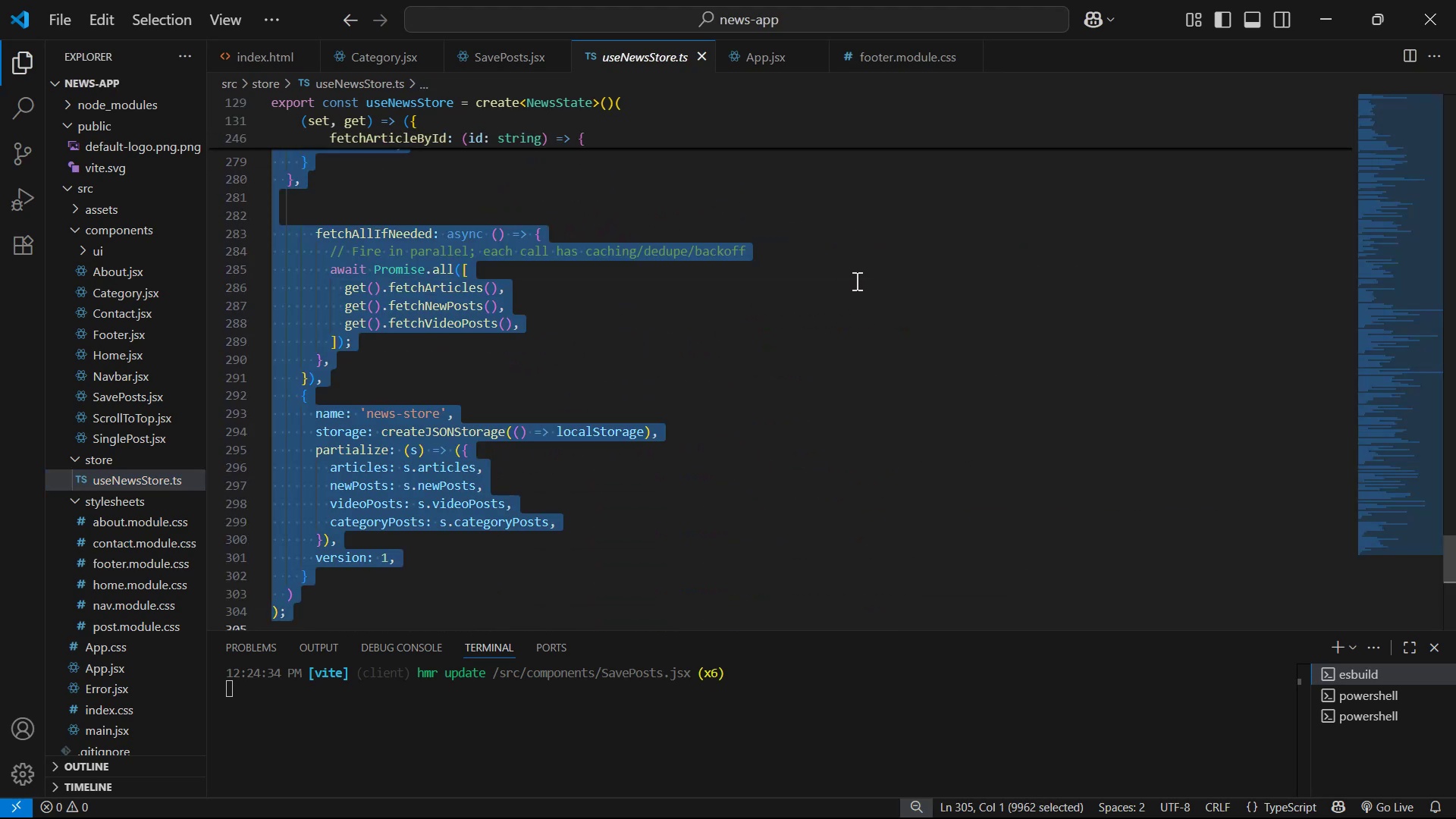 
key(Control+C)
 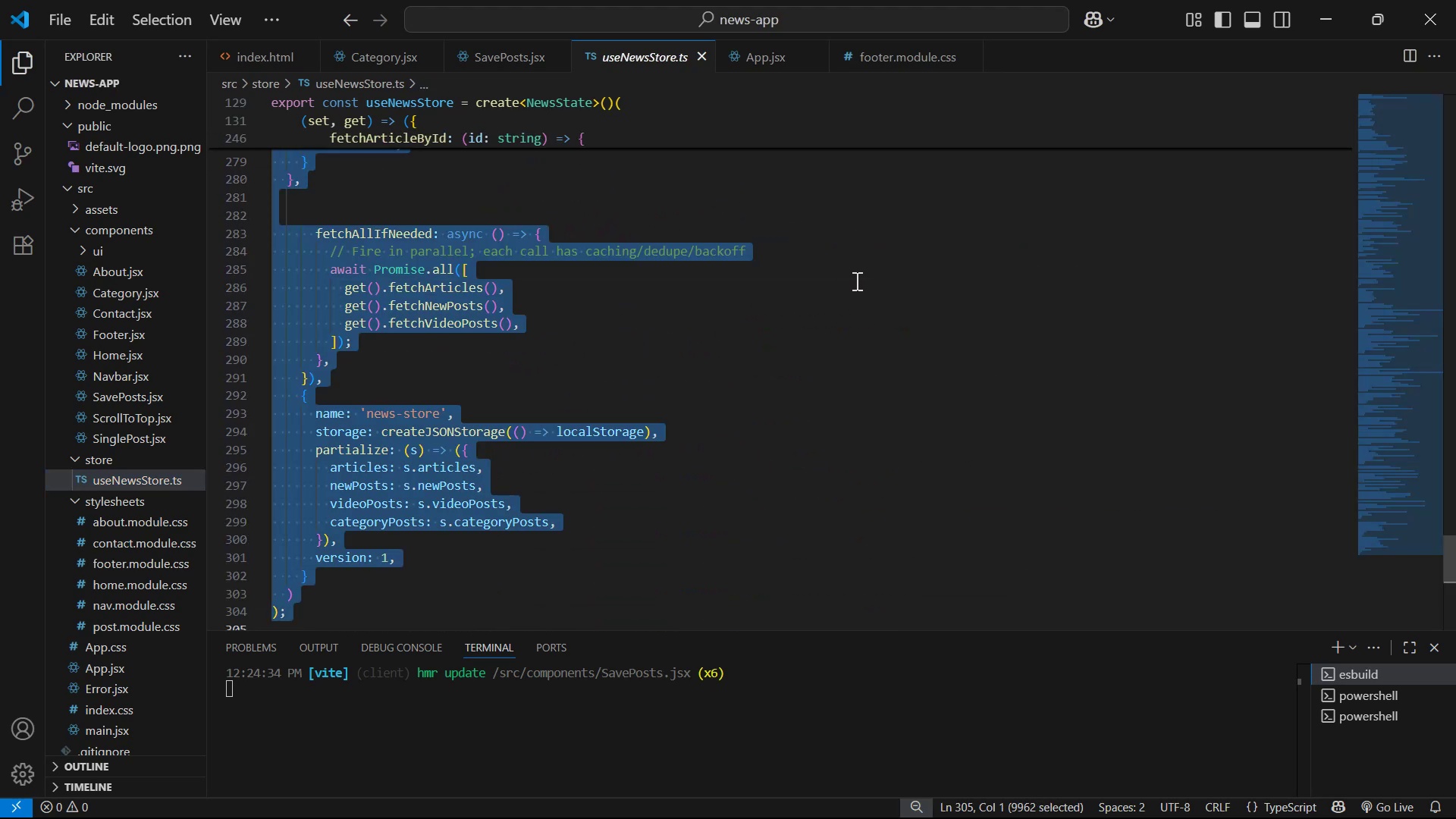 
key(Control+C)
 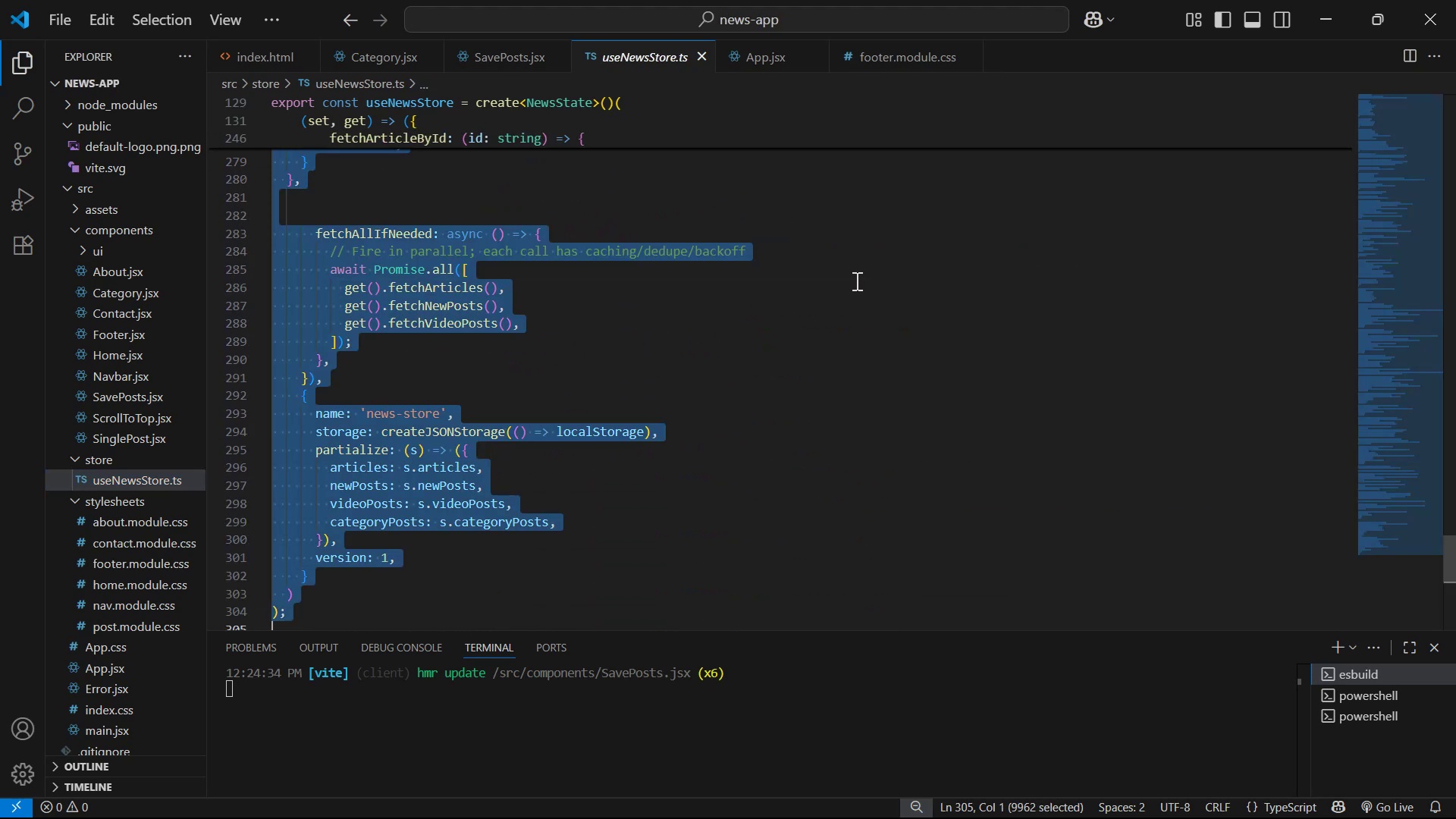 
key(Control+C)
 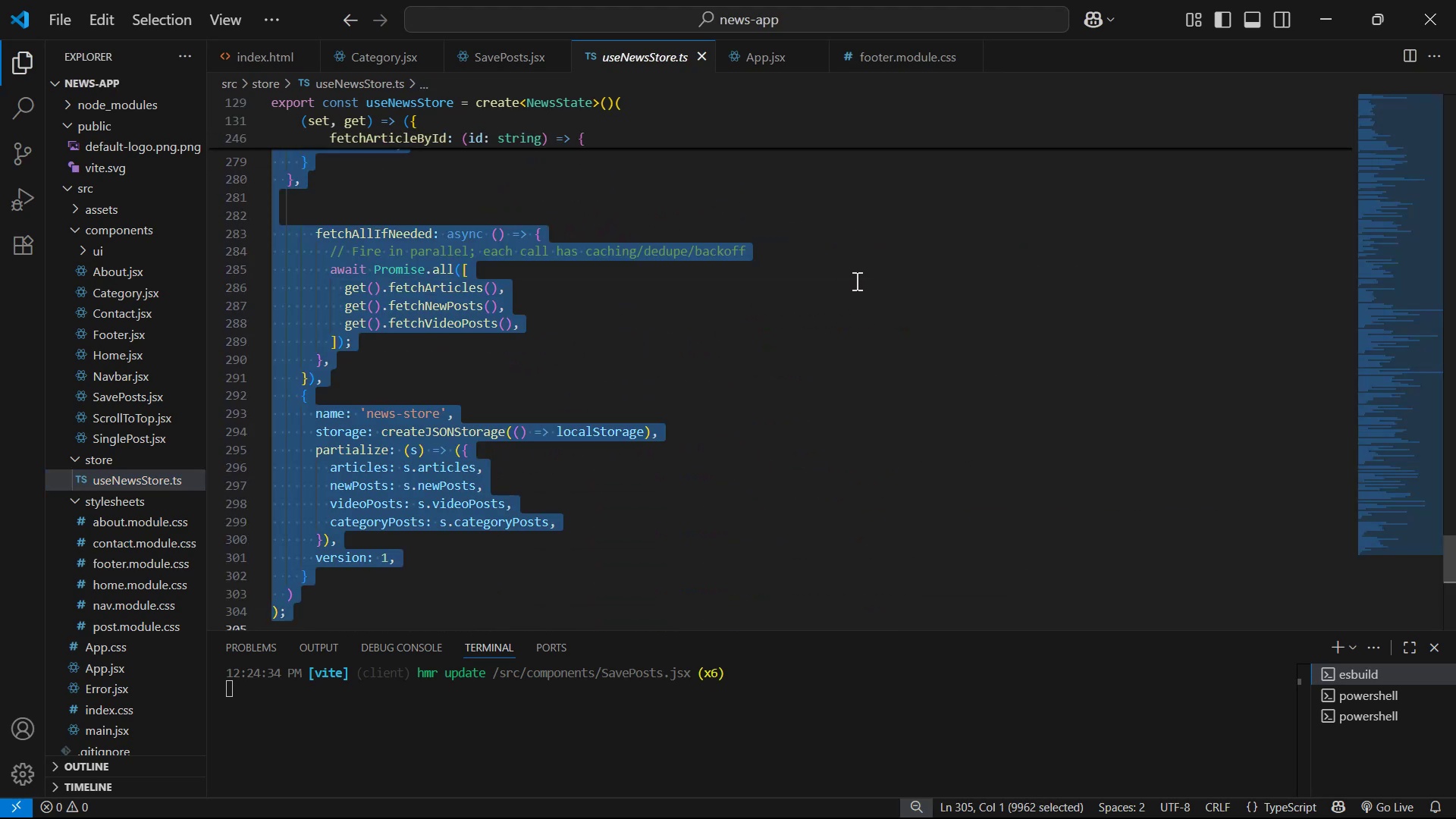 
scroll: coordinate [855, 281], scroll_direction: up, amount: 22.0
 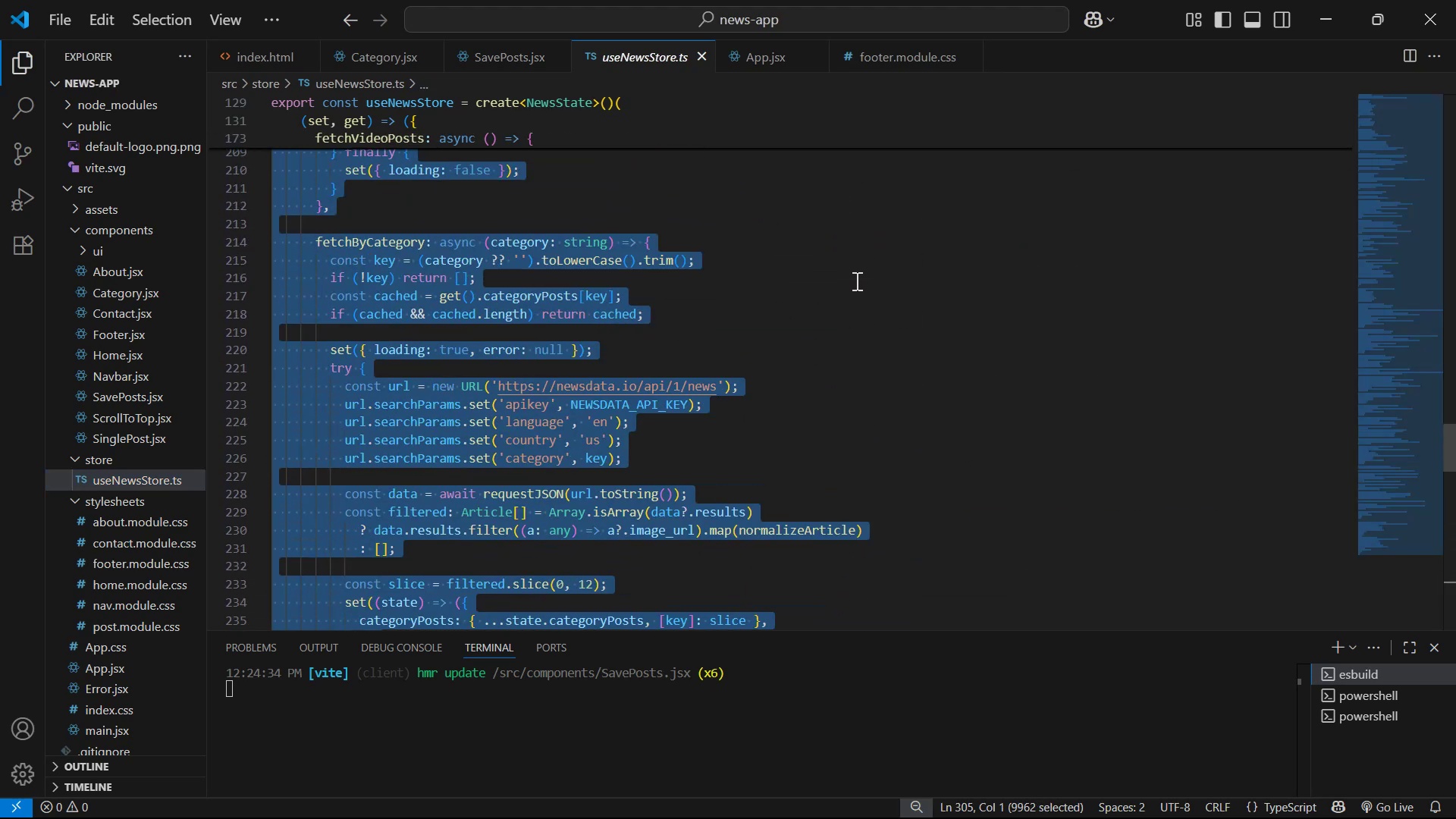 
key(Control+C)
 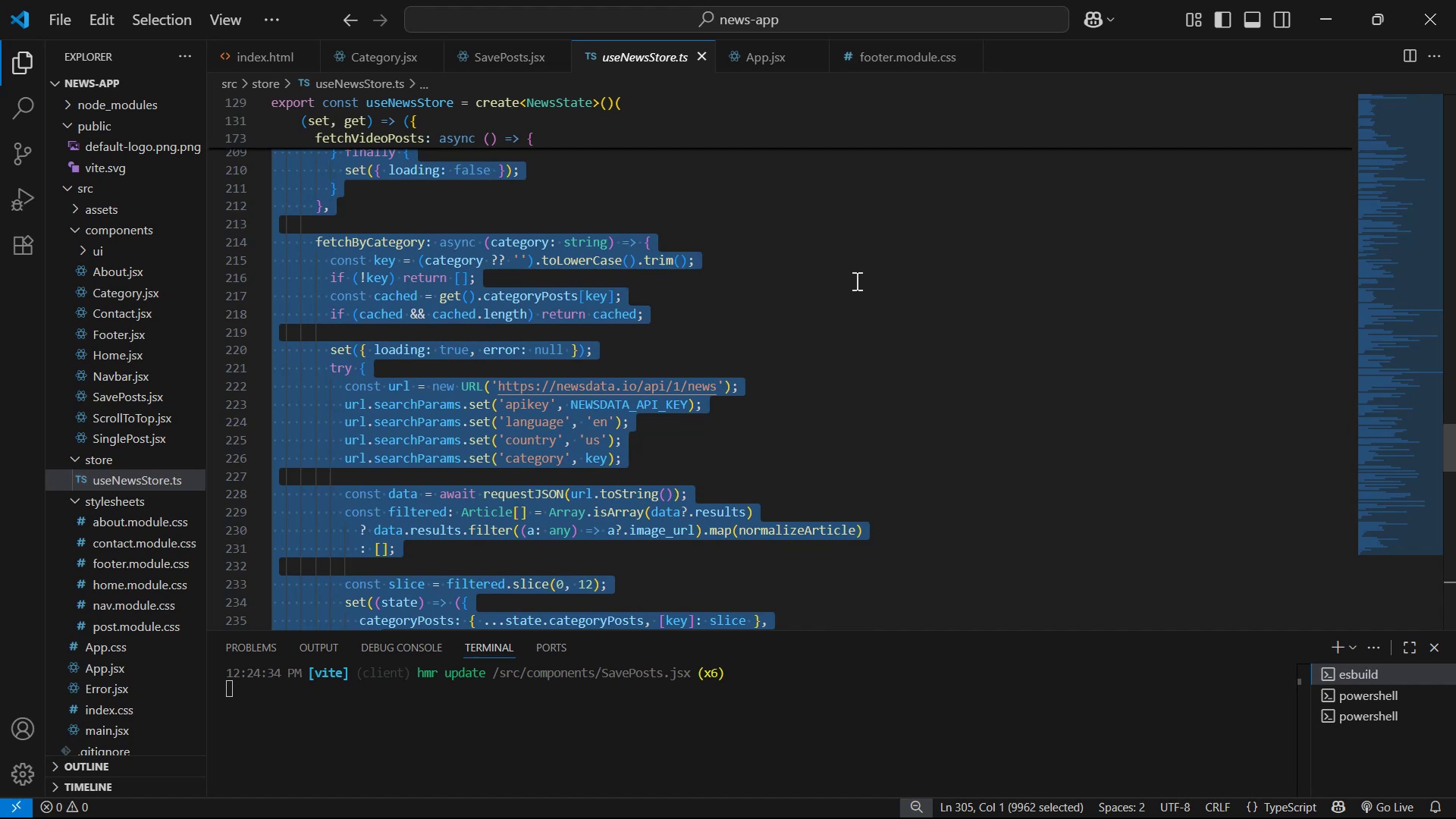 
key(Alt+Tab)
 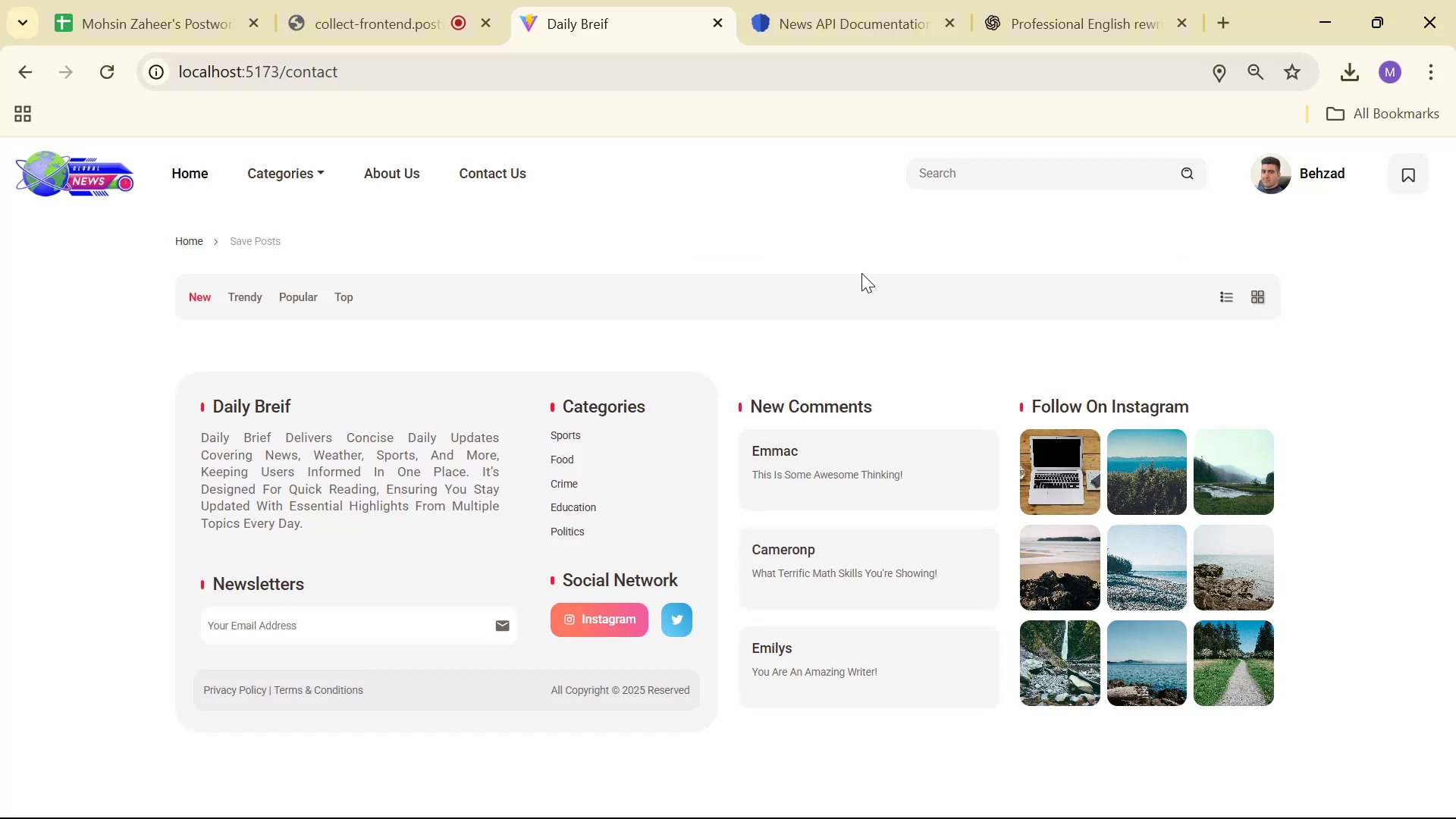 
left_click([1003, 7])
 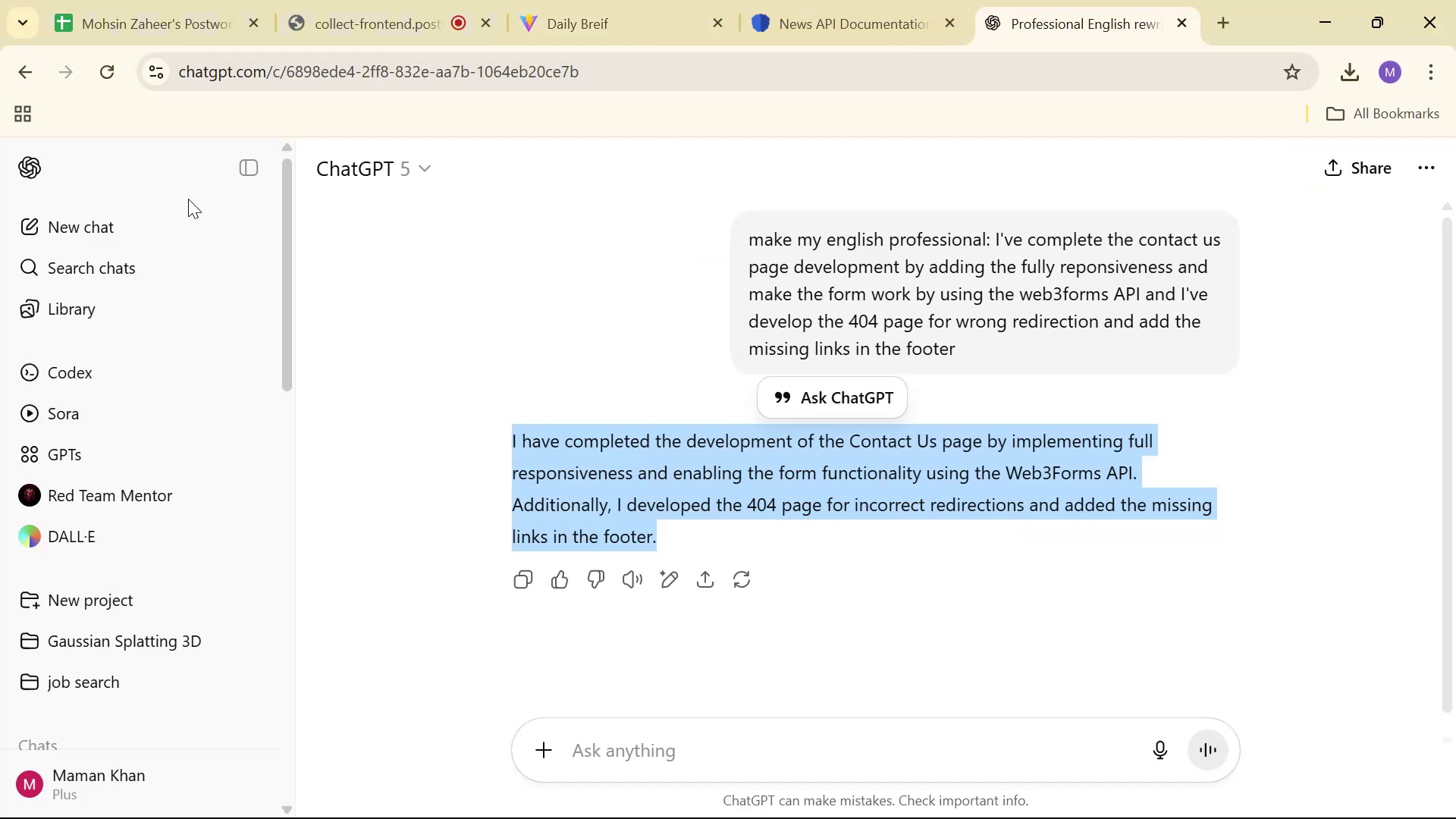 
left_click([121, 209])
 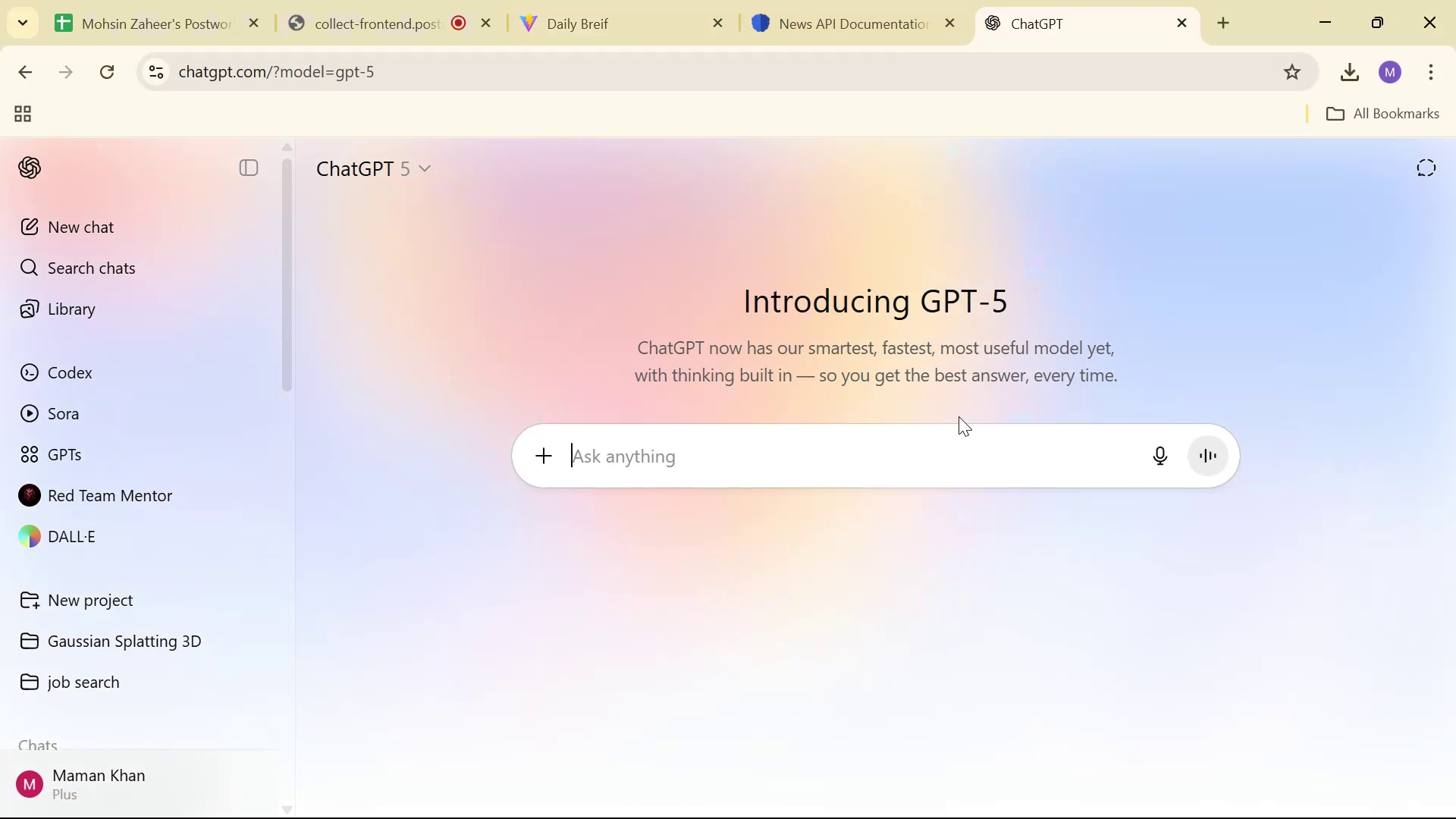 
type(Can you pleasI want to add save posts functionality in my app for that i )
key(Backspace)
type( want to use local storage and to do this i wan t)
key(Backspace)
key(Backspace)
type(t you to add twp)
key(Backspace)
type(o d)
key(Backspace)
type(fuc)
key(Backspace)
type(nction )
key(Backspace)
type(s here to )
key(Backspace)
key(Backspace)
key(Backspace)
type(one for add )
key(Backspace)
type(Save )
key(Backspace)
key(Backspace)
key(Backspace)
key(Backspace)
type(p)
key(Backspace)
key(Backspace)
type(Postto )
key(Backspace)
key(Backspace)
key(Backspace)
type(To )
key(Backspace)
type(Save and another fr )
key(Backspace)
key(Backspace)
type(or Re)
key(Backspace)
key(Backspace)
type(Get)
key(Backspace)
key(Backspace)
key(Backspace)
type(e)
key(Backspace)
type(get )
key(Backspace)
type(Save )
key(Backspace)
type(Post )
key(Backspace)
type(s)
 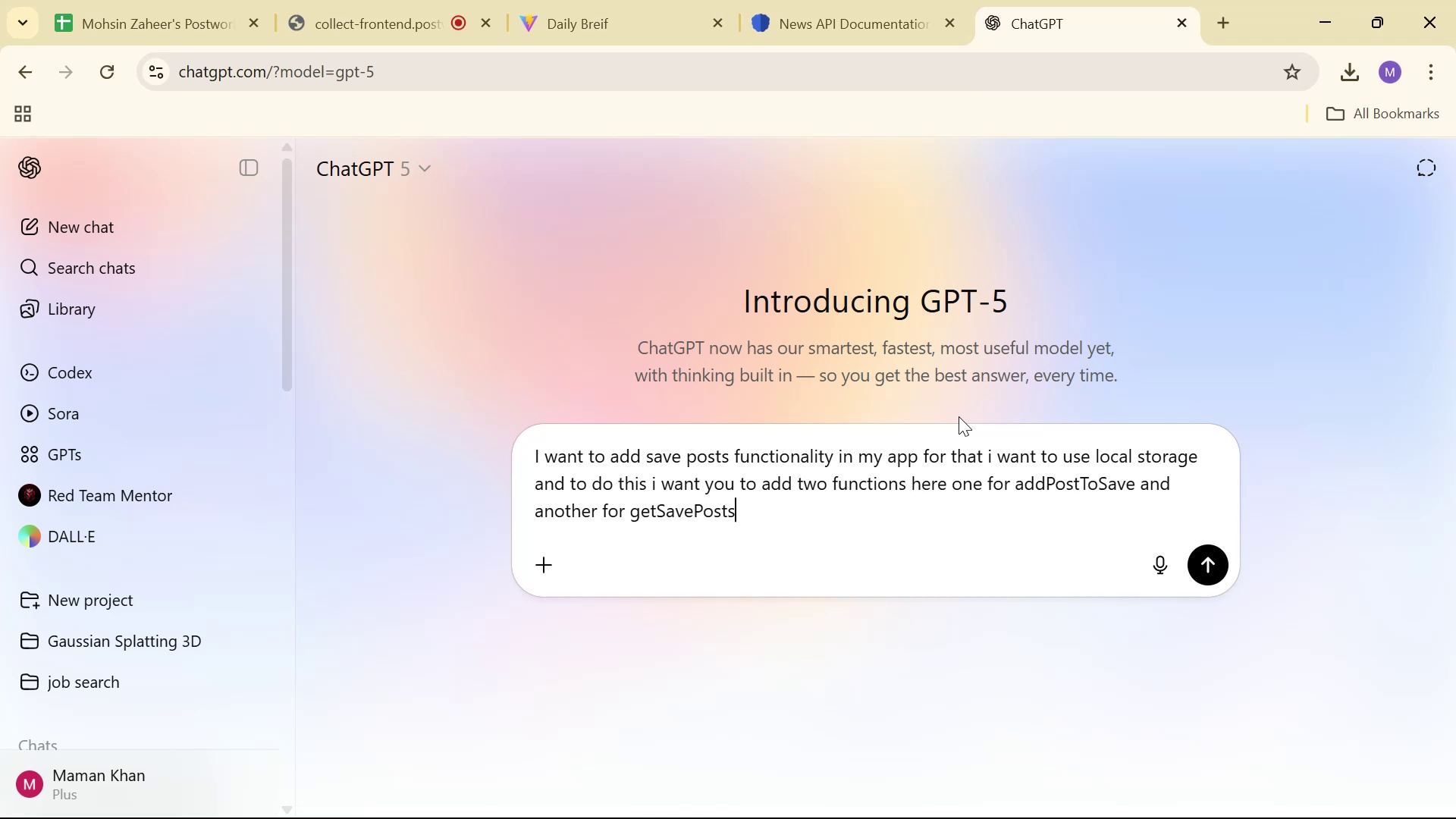 
type( here: )
 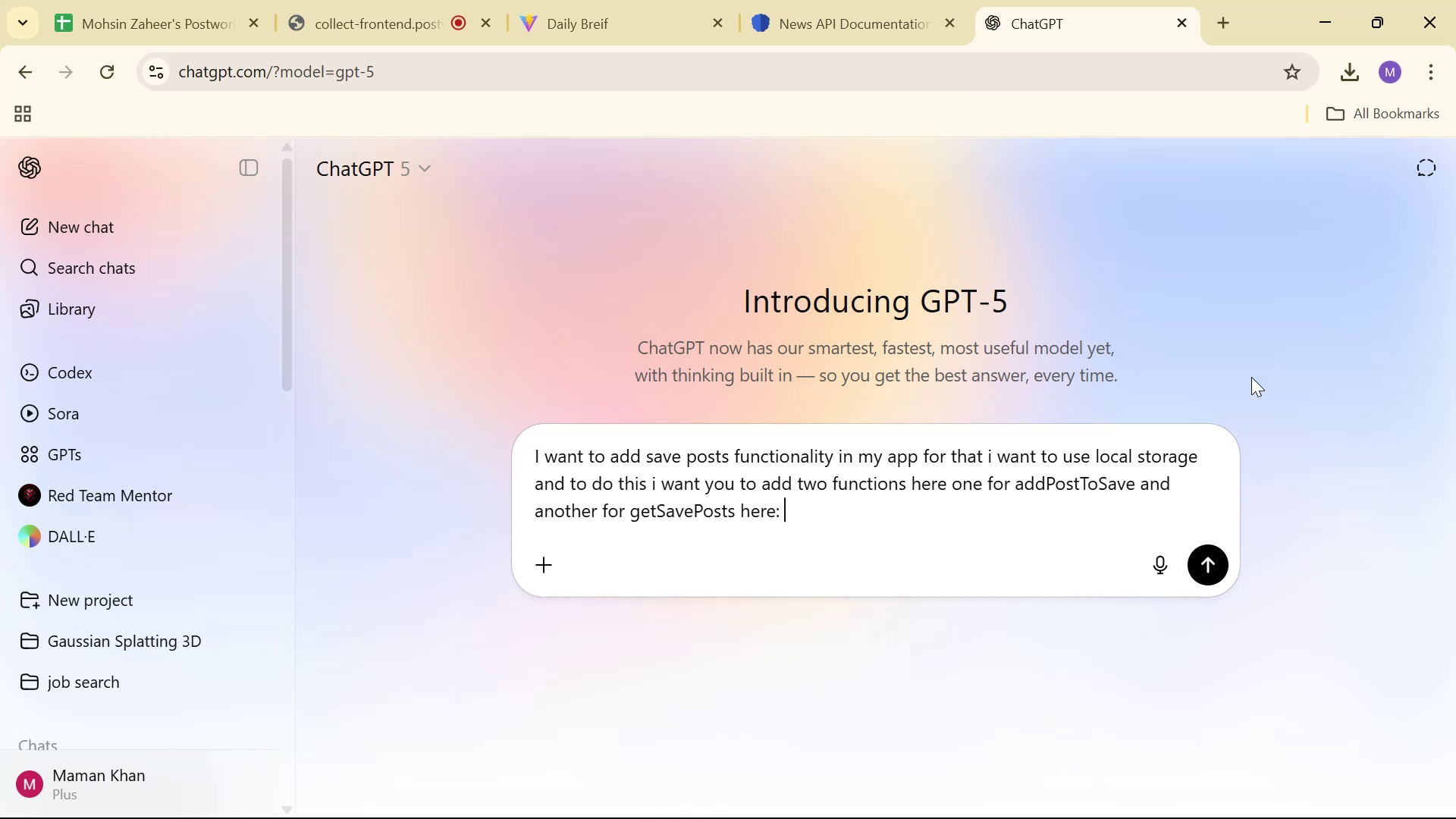 
key(Control+V)
 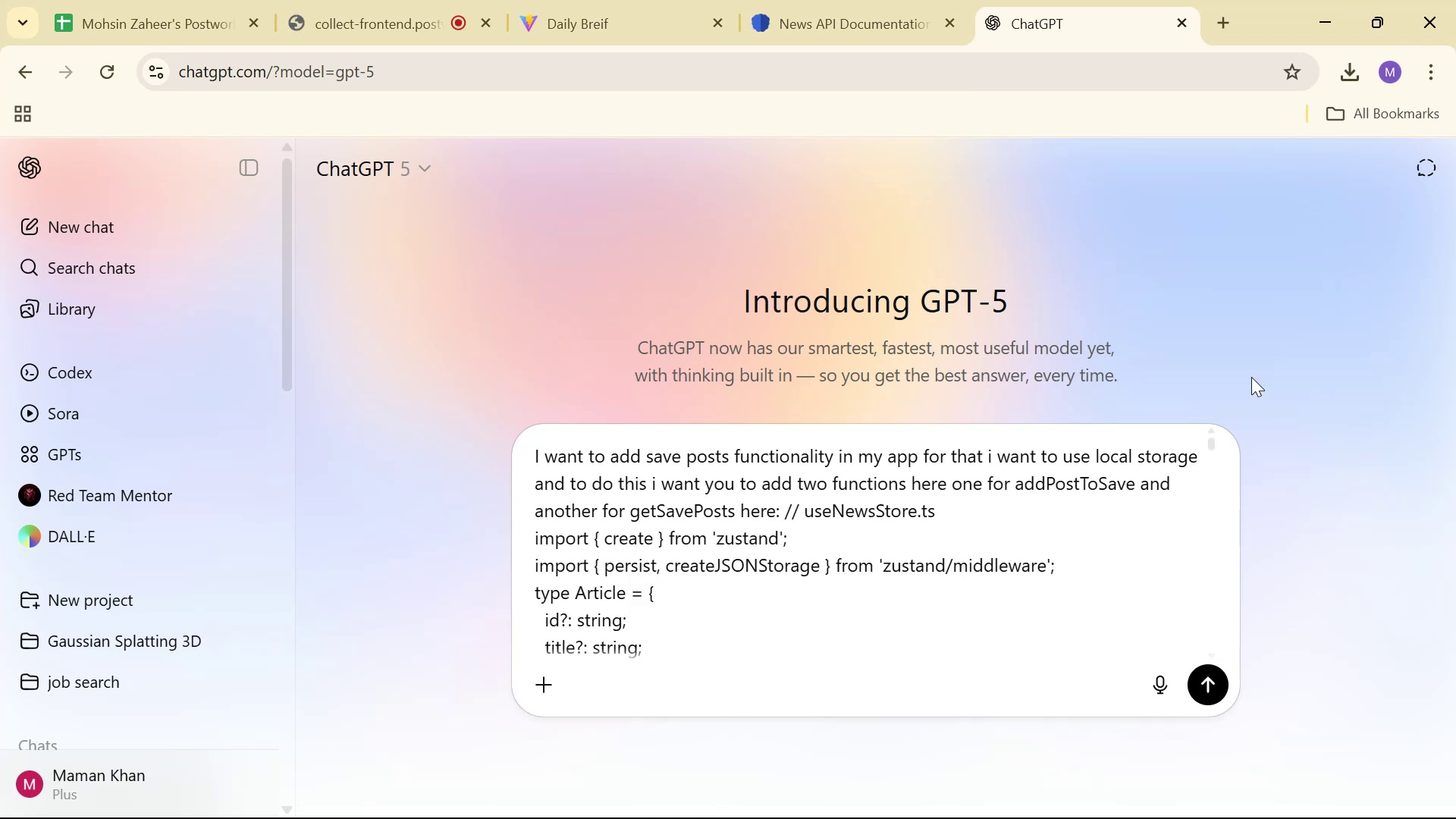 
key(Enter)
 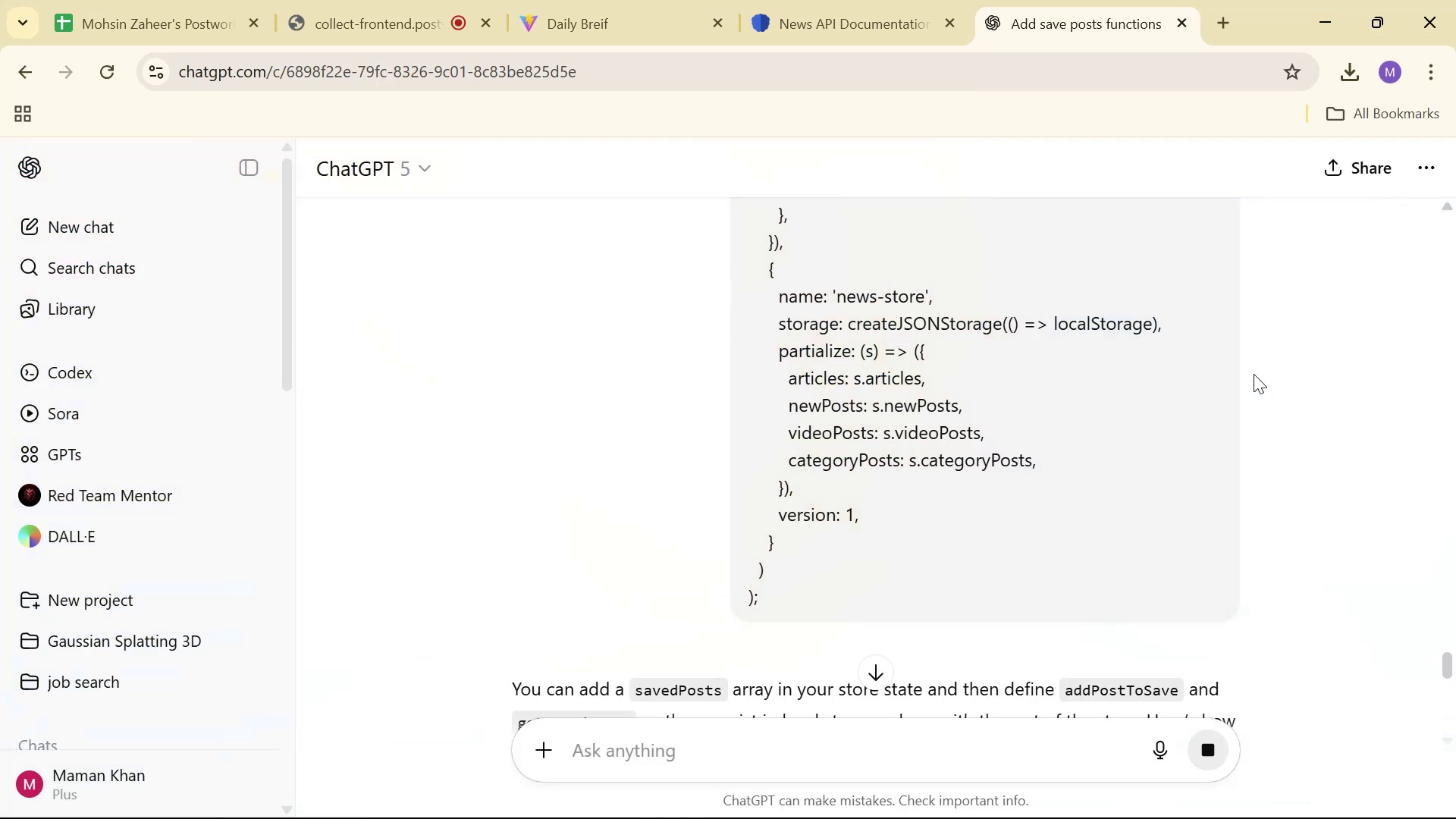 
wait(7.3)
 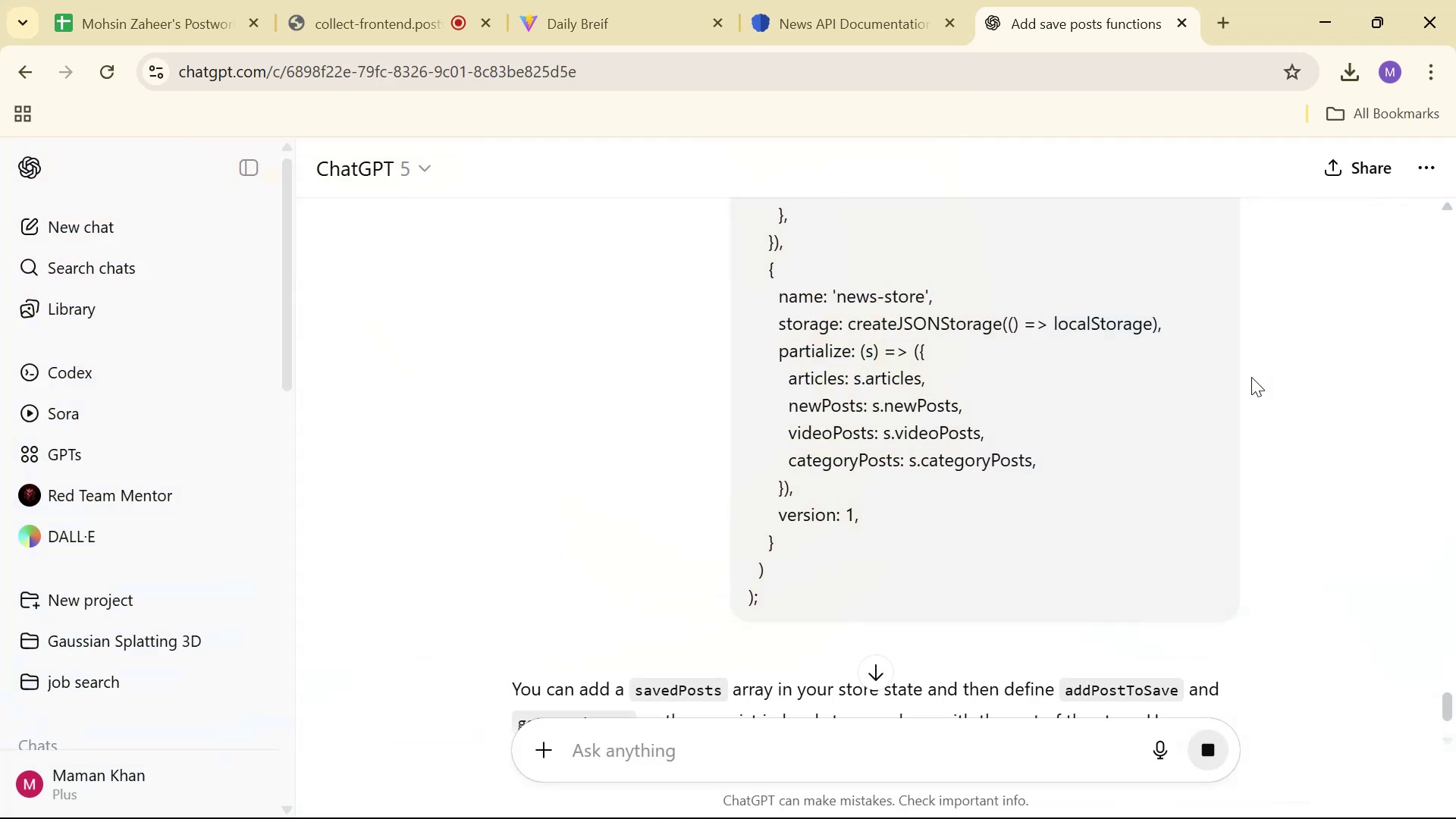 
scroll: coordinate [1256, 309], scroll_direction: down, amount: 5.0
 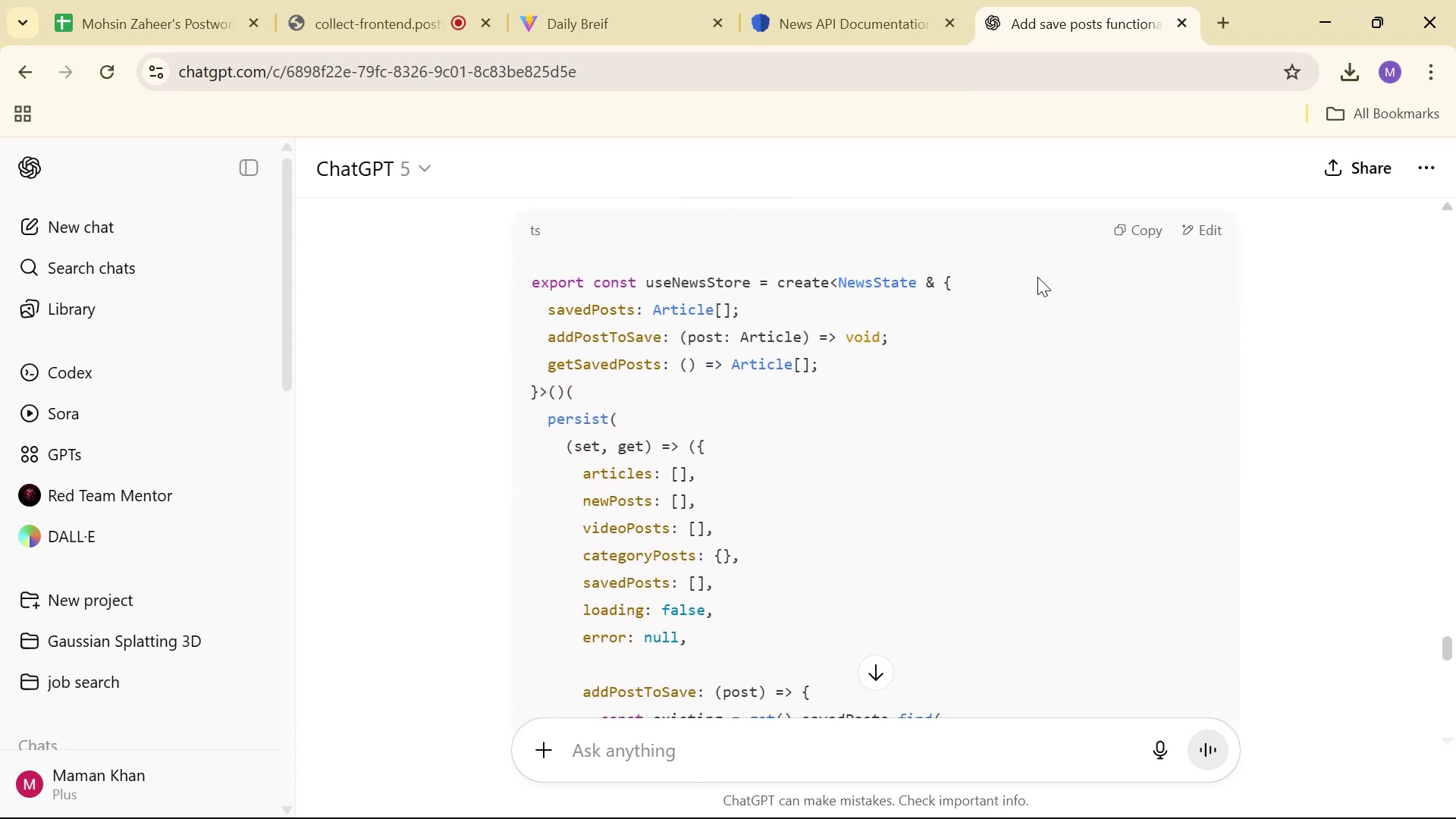 
wait(9.78)
 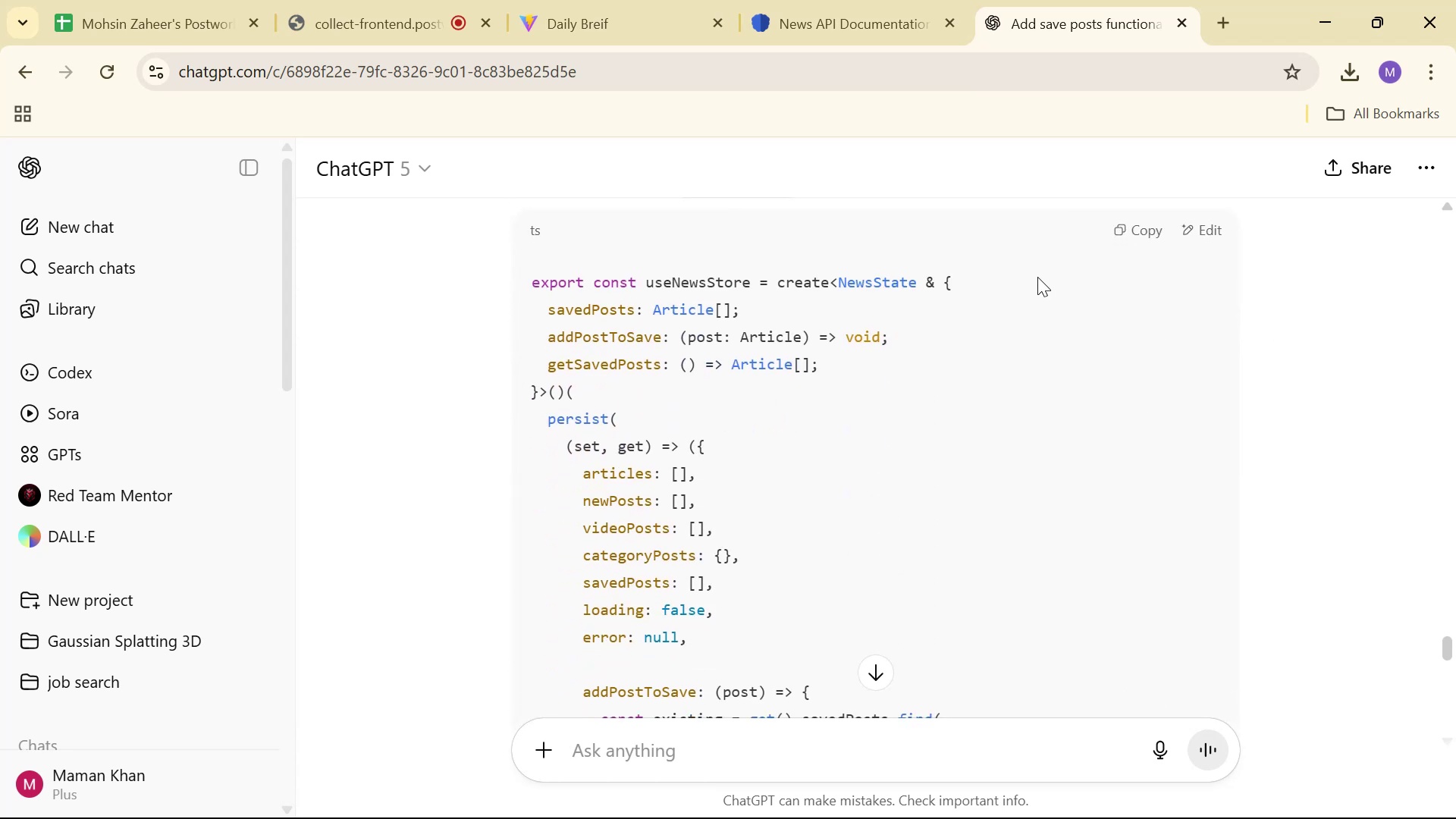 
scroll: coordinate [997, 318], scroll_direction: down, amount: 16.0
 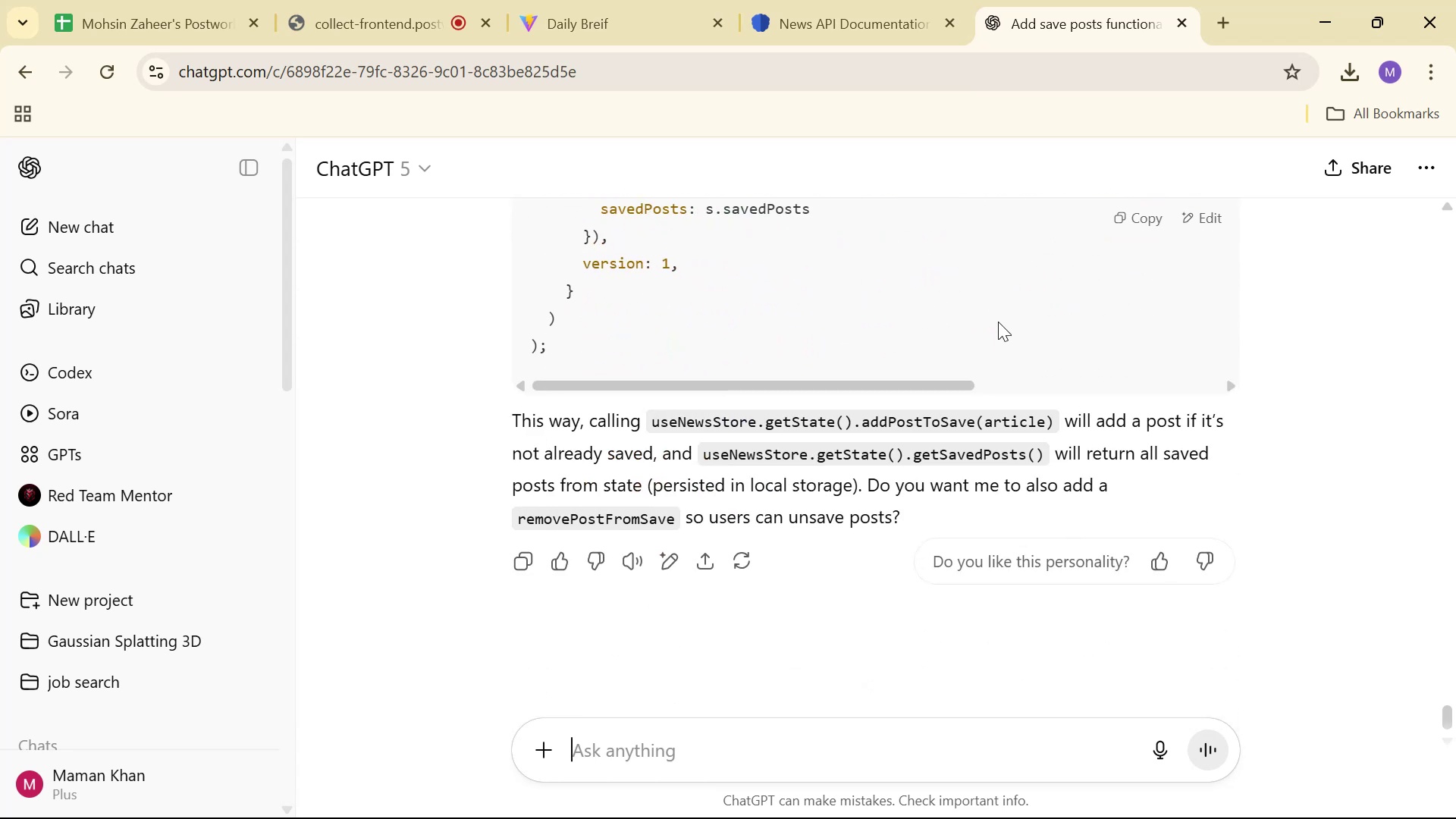 
scroll: coordinate [994, 330], scroll_direction: up, amount: 14.0
 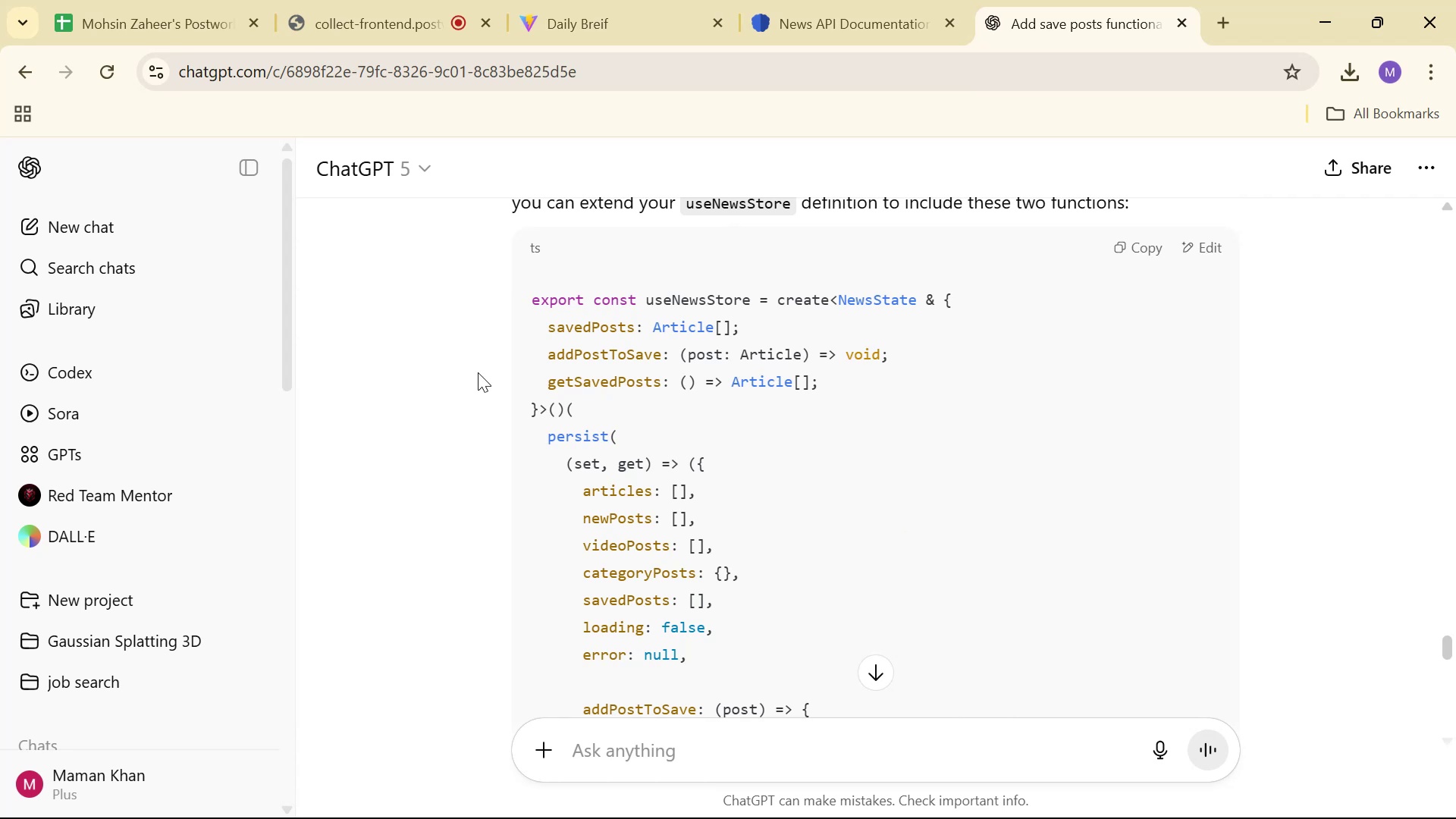 
left_click_drag(start_coordinate=[537, 328], to_coordinate=[735, 325])
 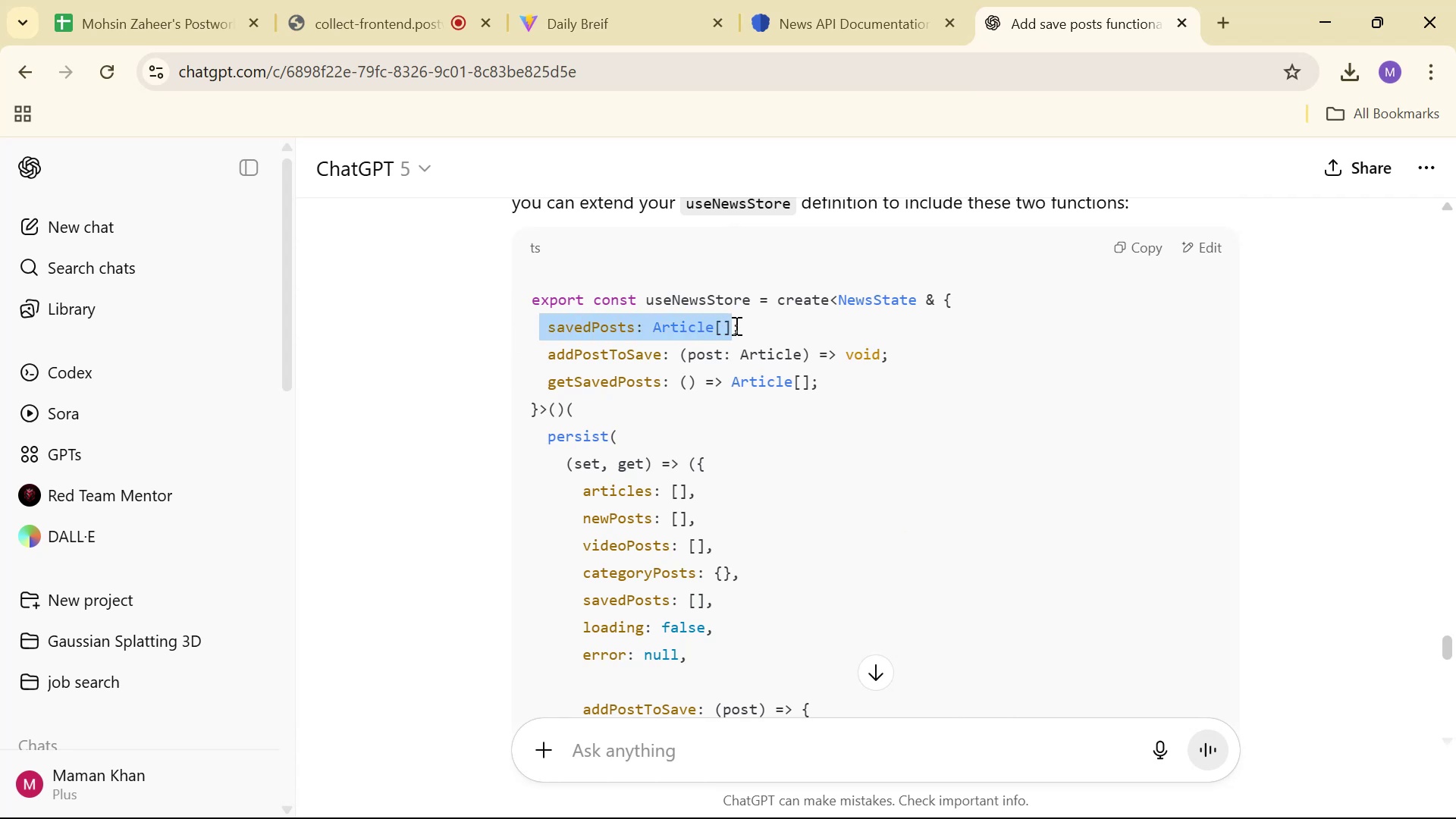 
hold_key(key=ControlLeft, duration=0.34)
 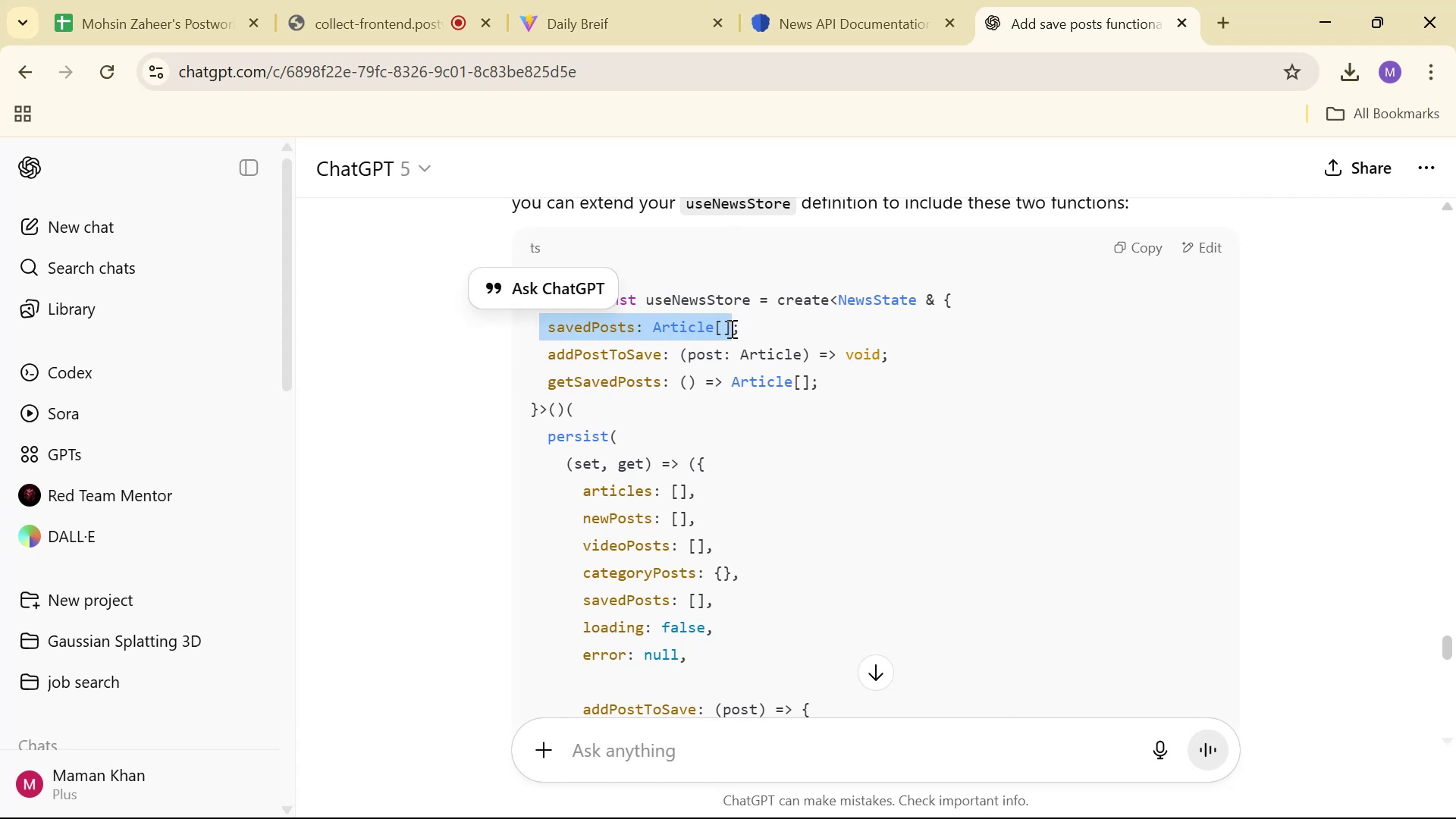 
left_click_drag(start_coordinate=[759, 322], to_coordinate=[554, 334])
 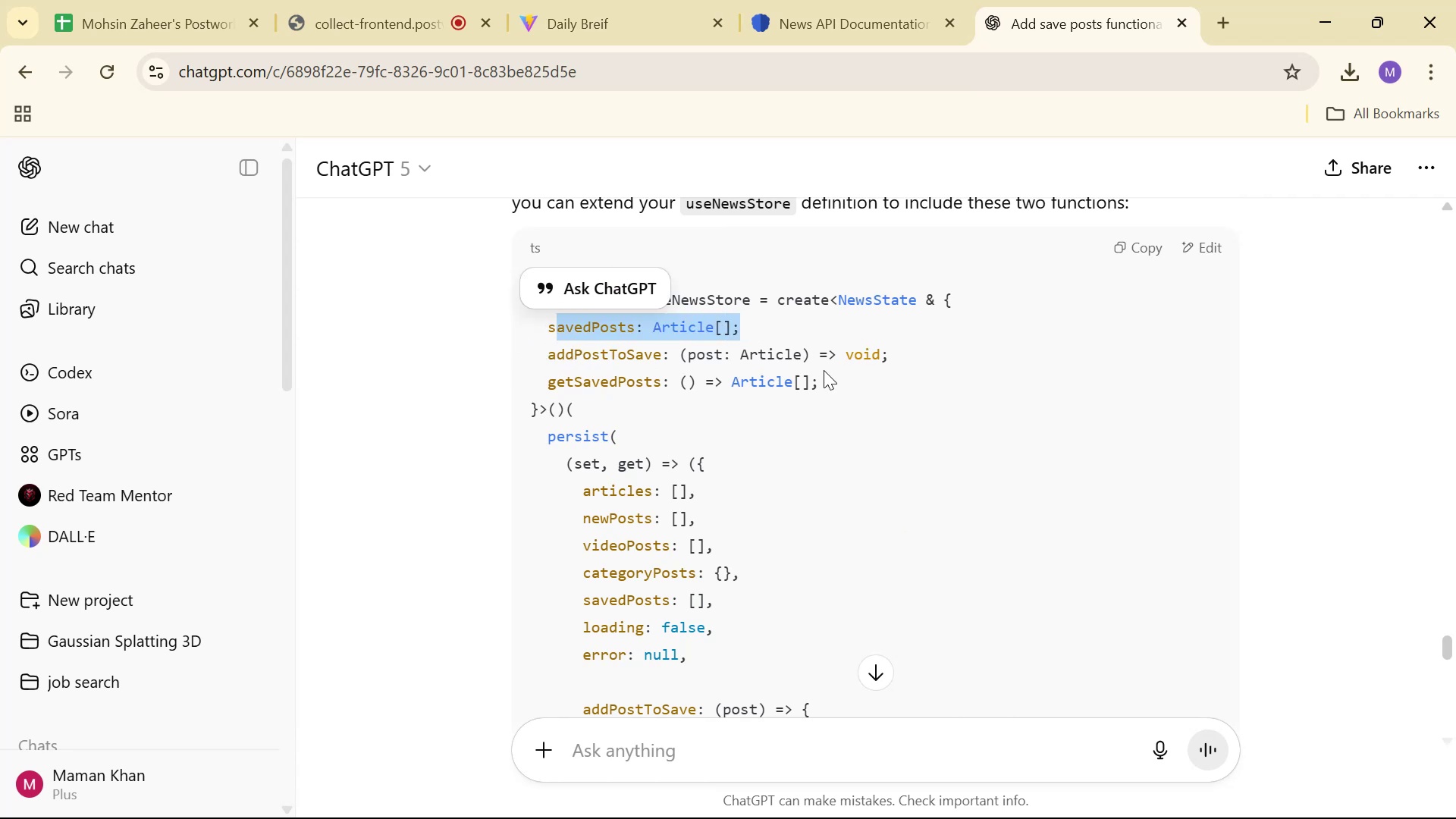 
left_click_drag(start_coordinate=[862, 384], to_coordinate=[551, 327])
 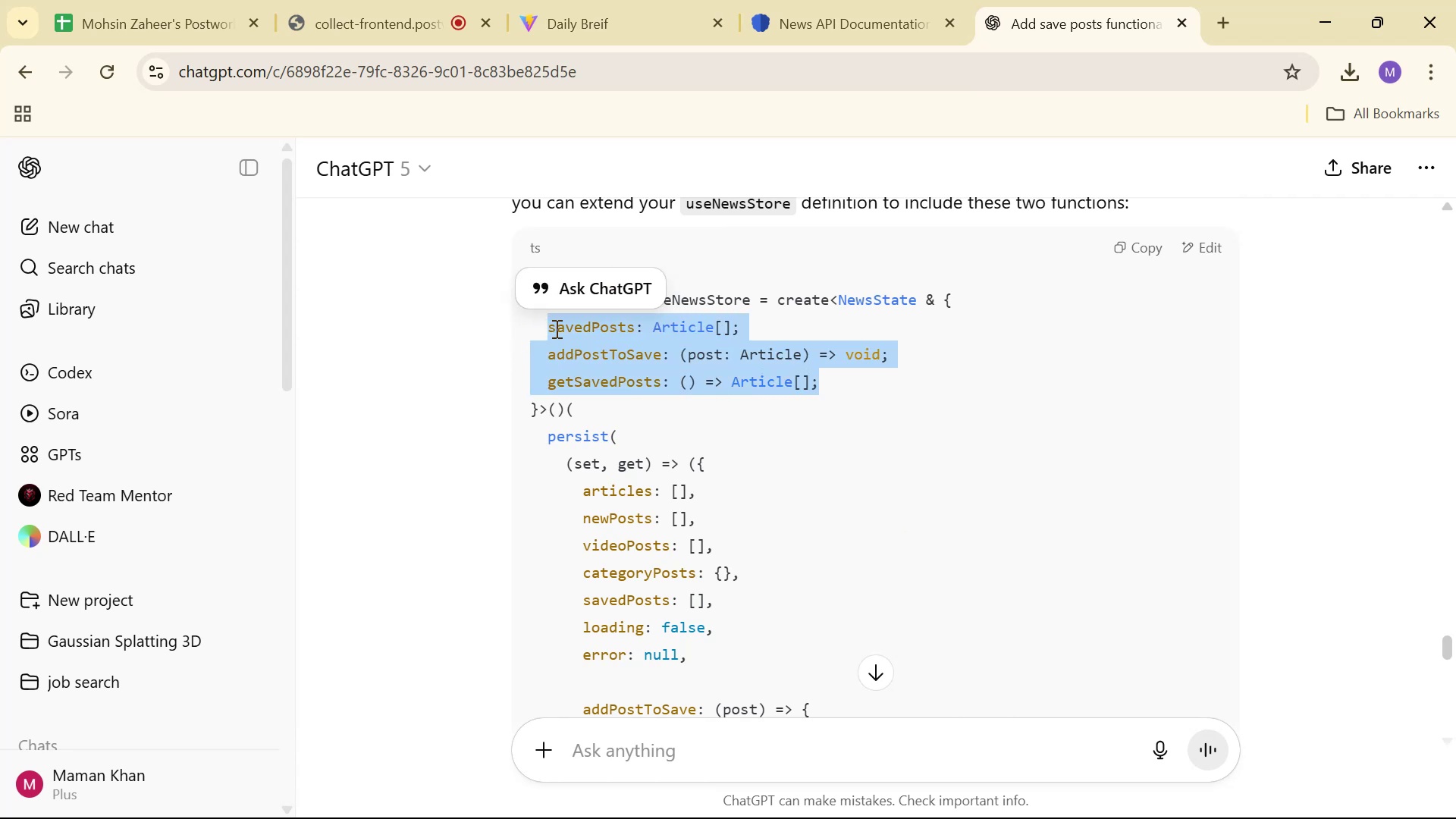 
key(Control+C)
 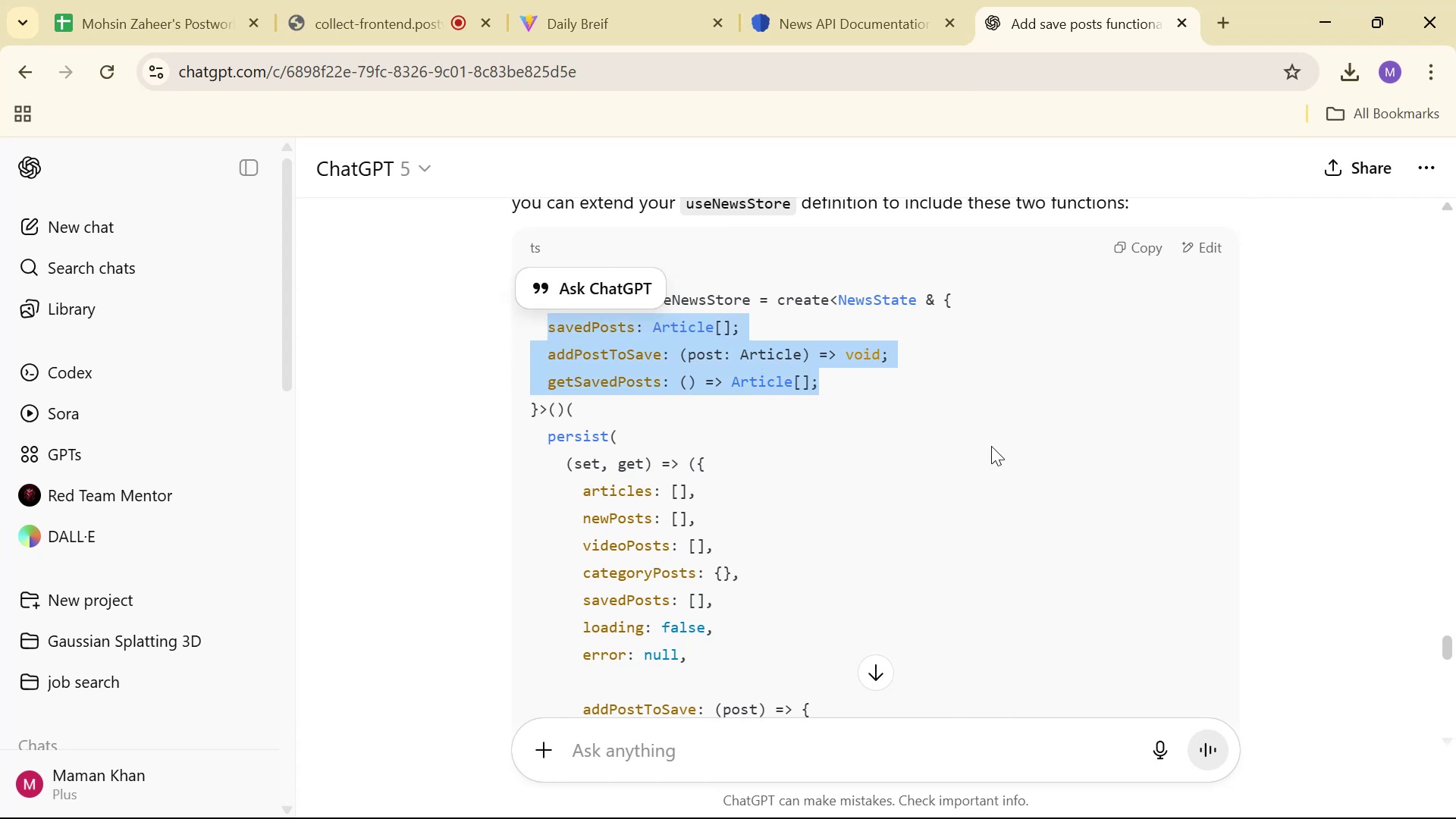 
key(Control+C)
 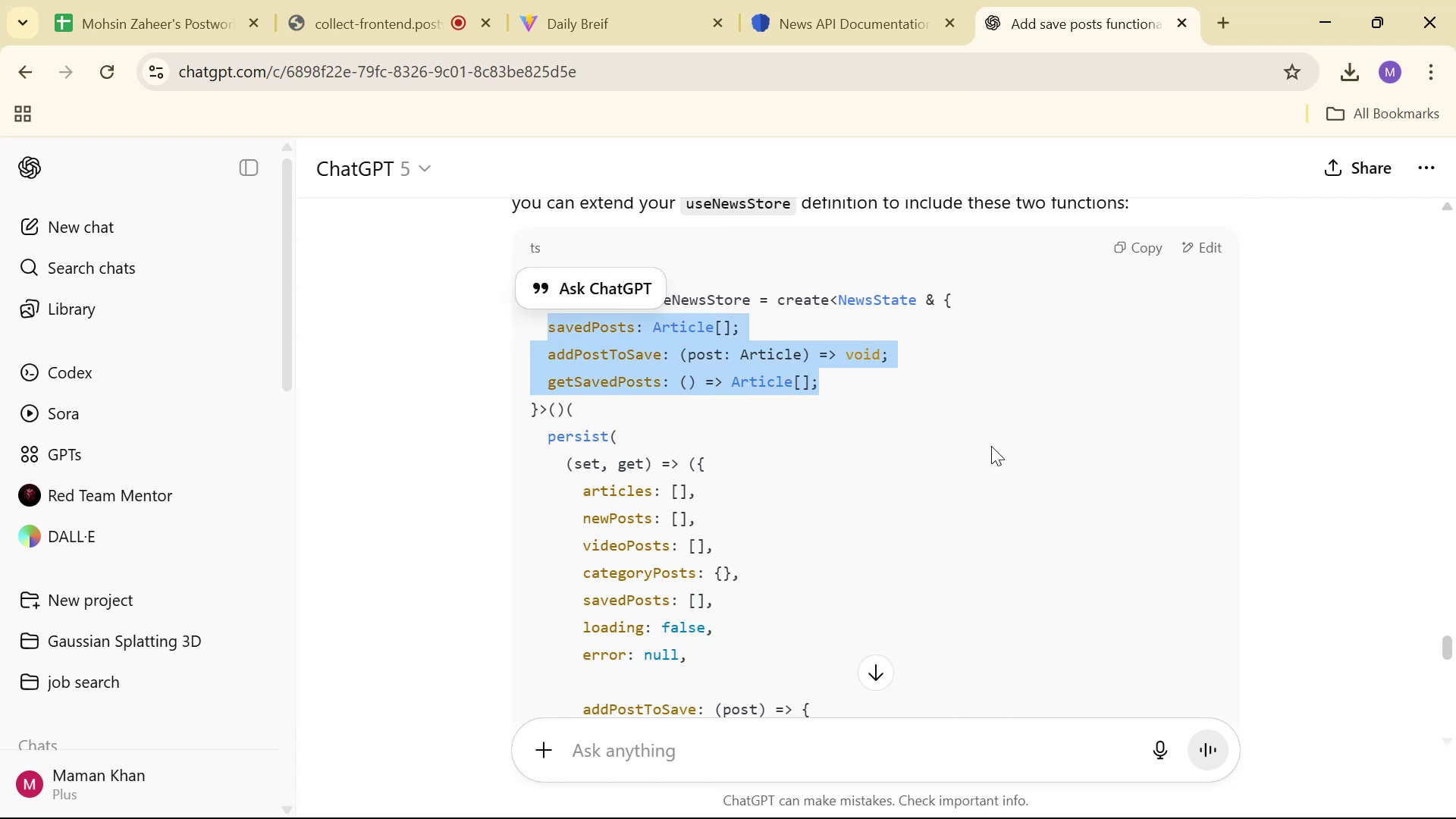 
key(Alt+Tab)
 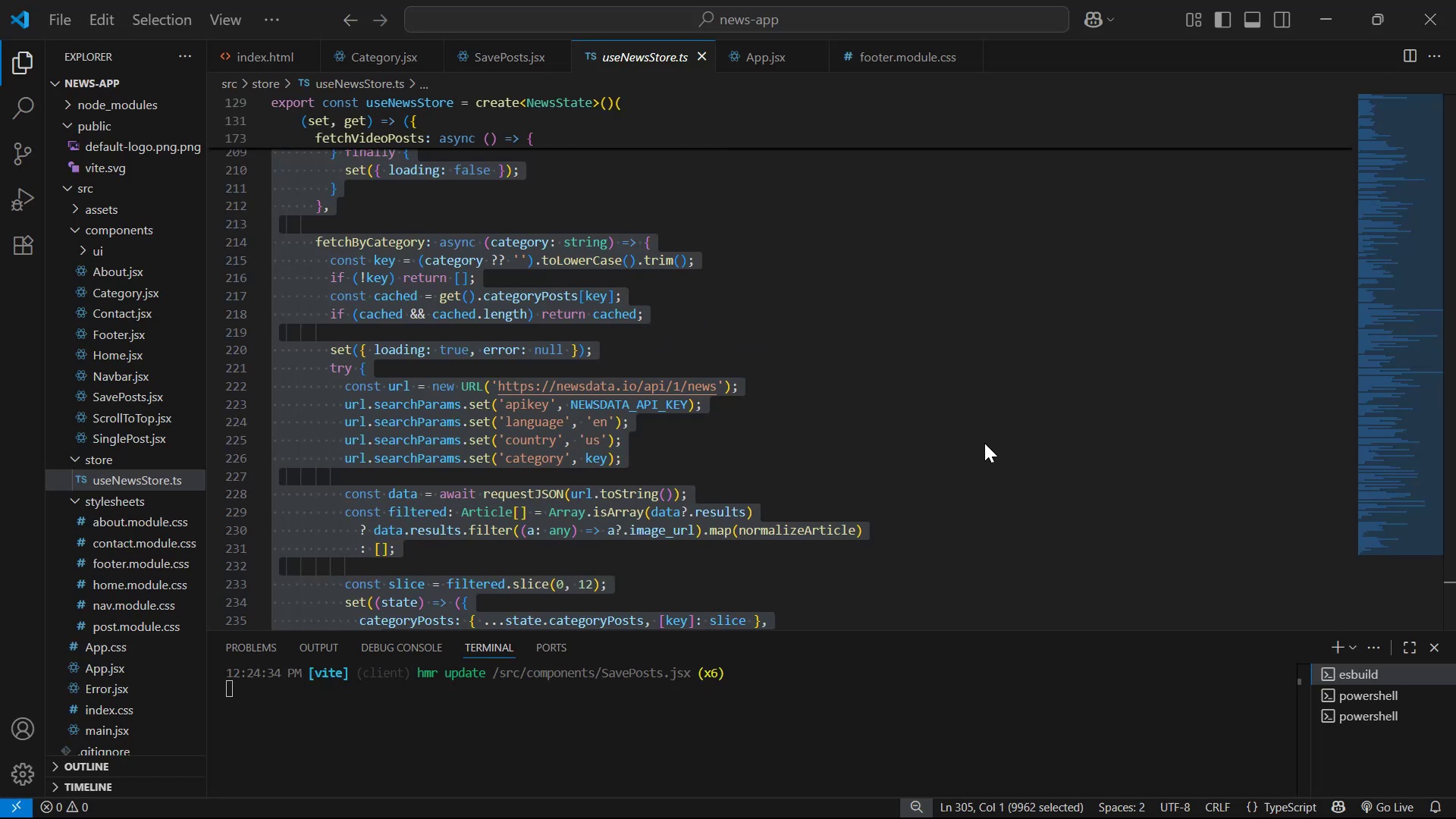 
scroll: coordinate [917, 422], scroll_direction: up, amount: 74.0
 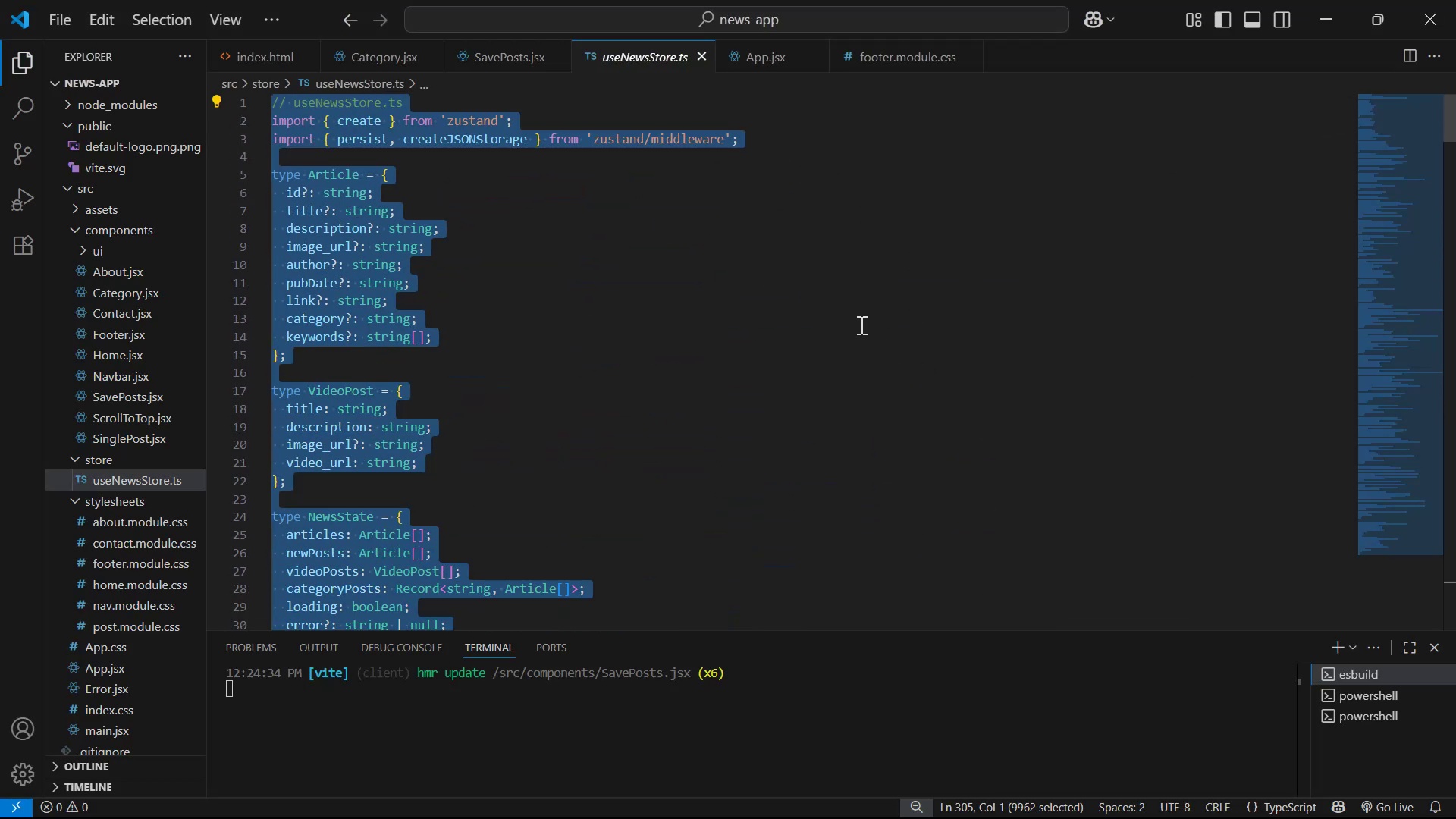 
left_click([857, 323])
 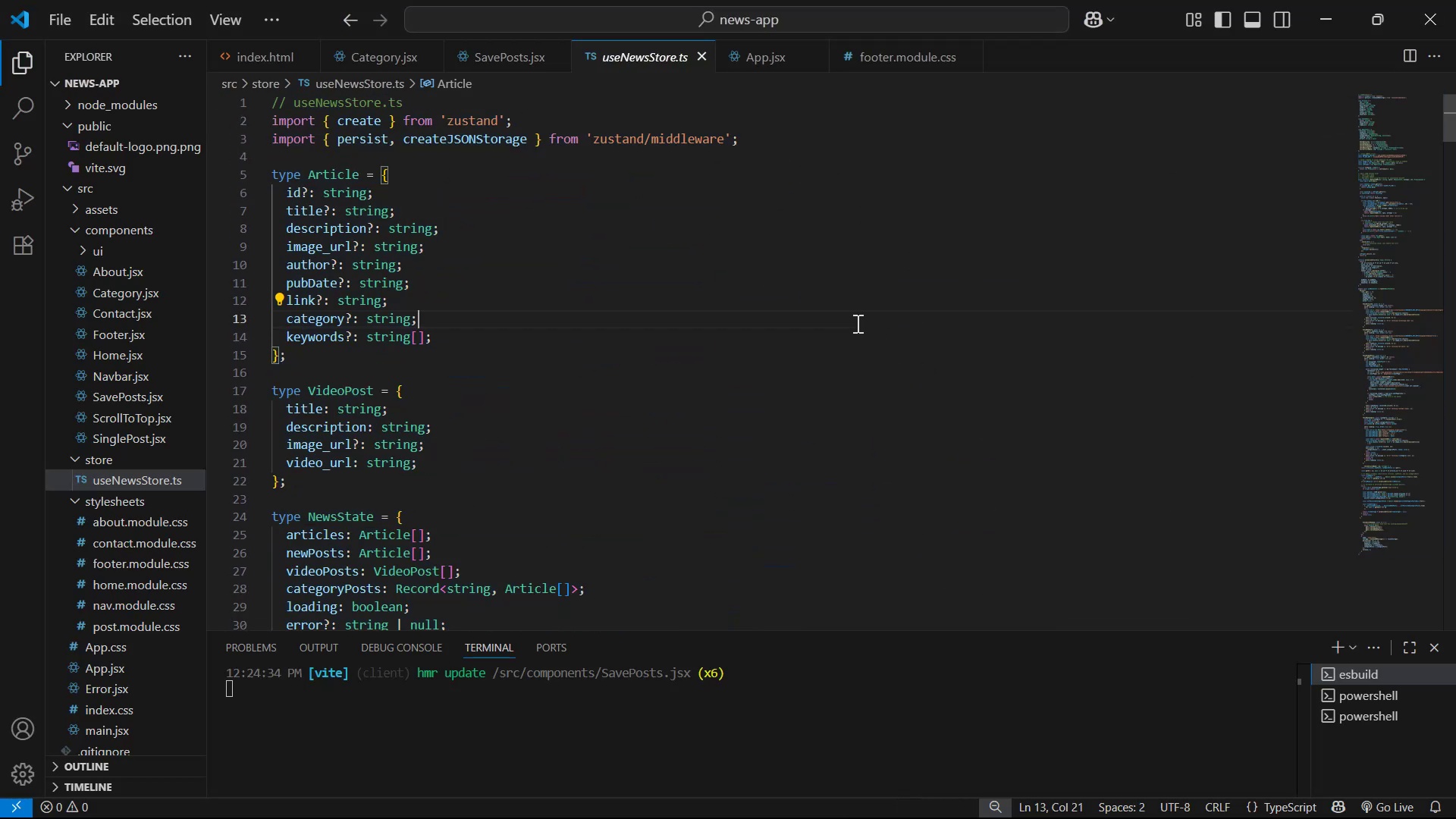 
scroll: coordinate [852, 329], scroll_direction: down, amount: 5.0
 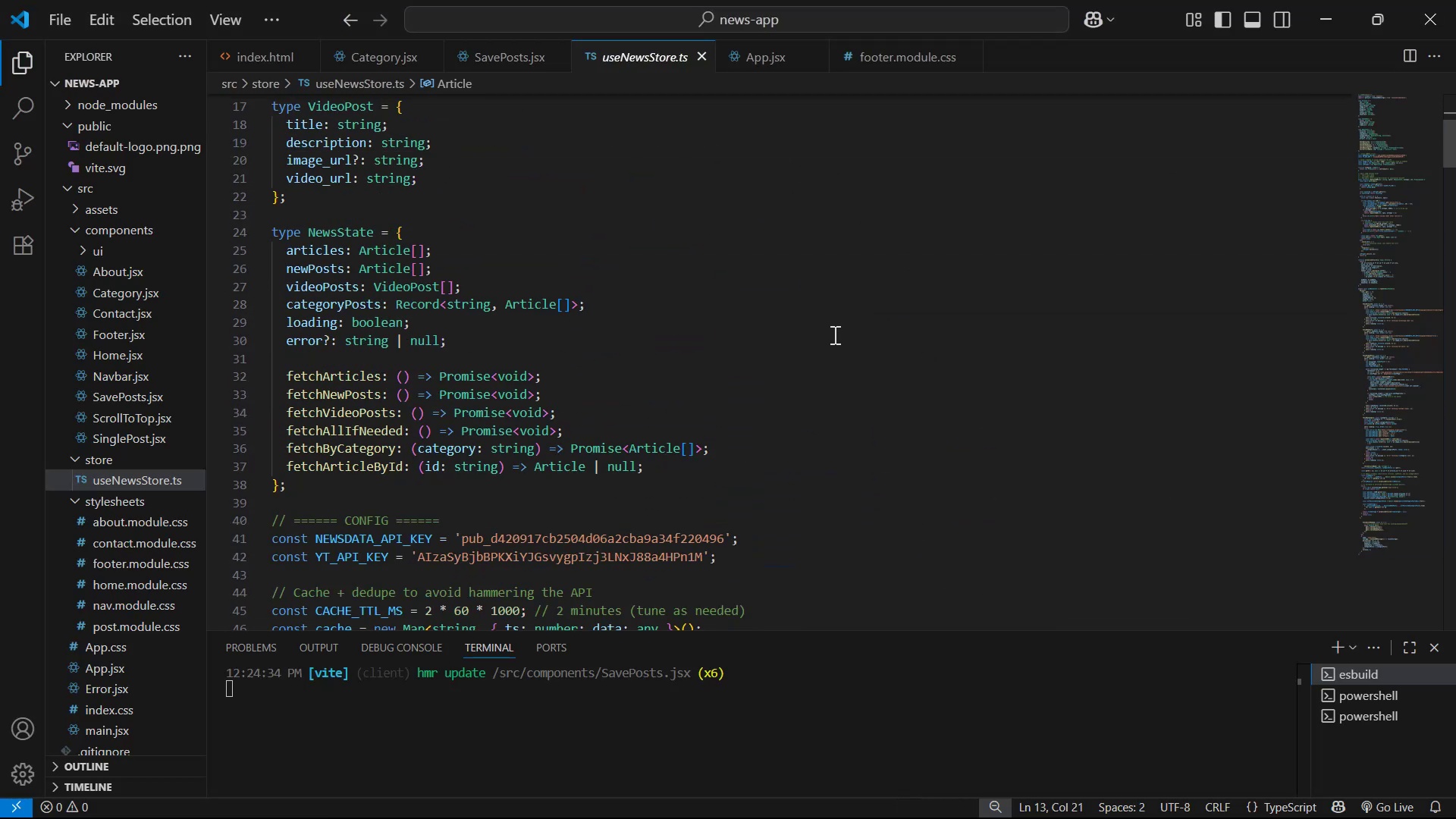 
wait(5.02)
 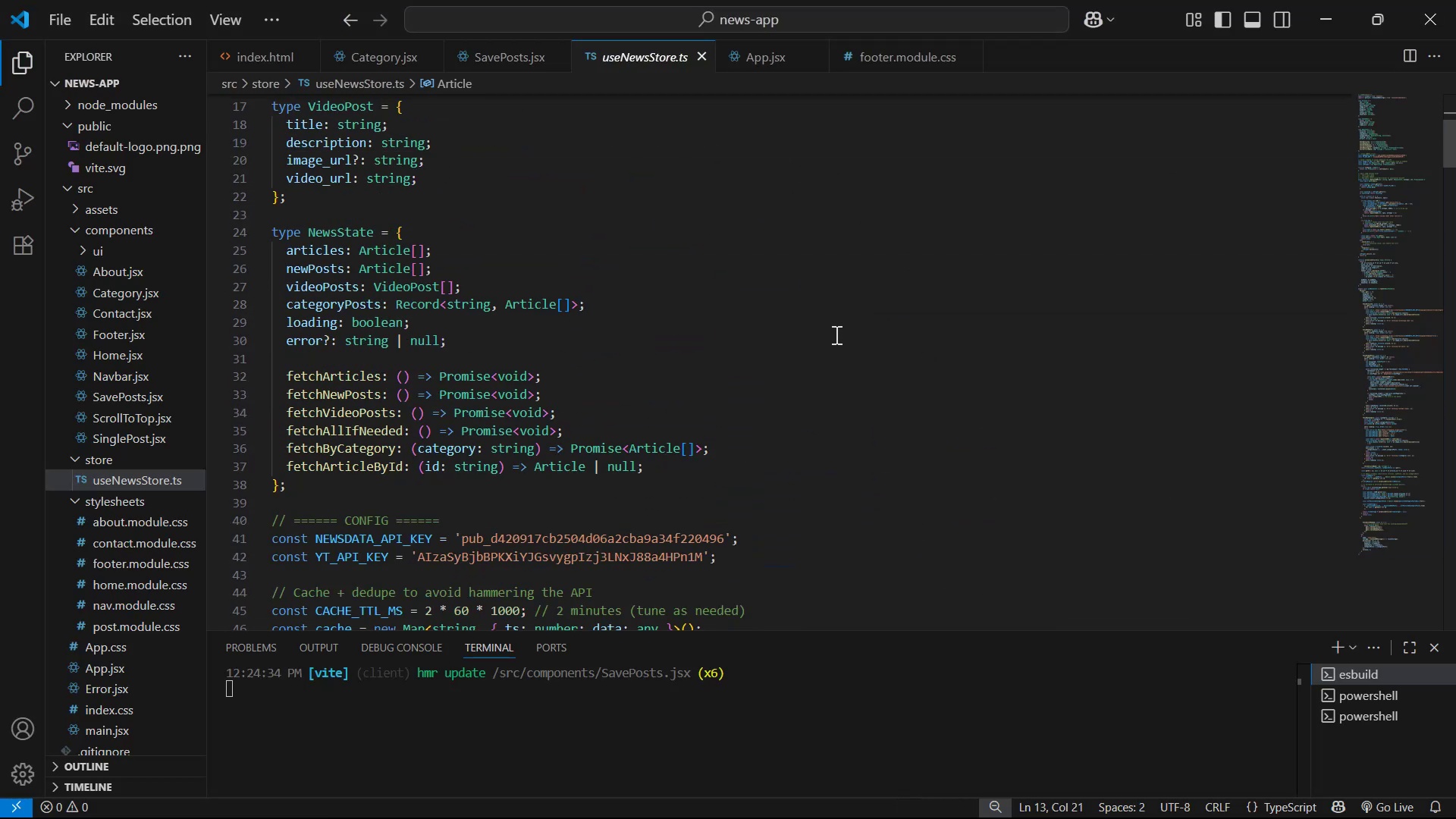 
left_click([764, 479])
 